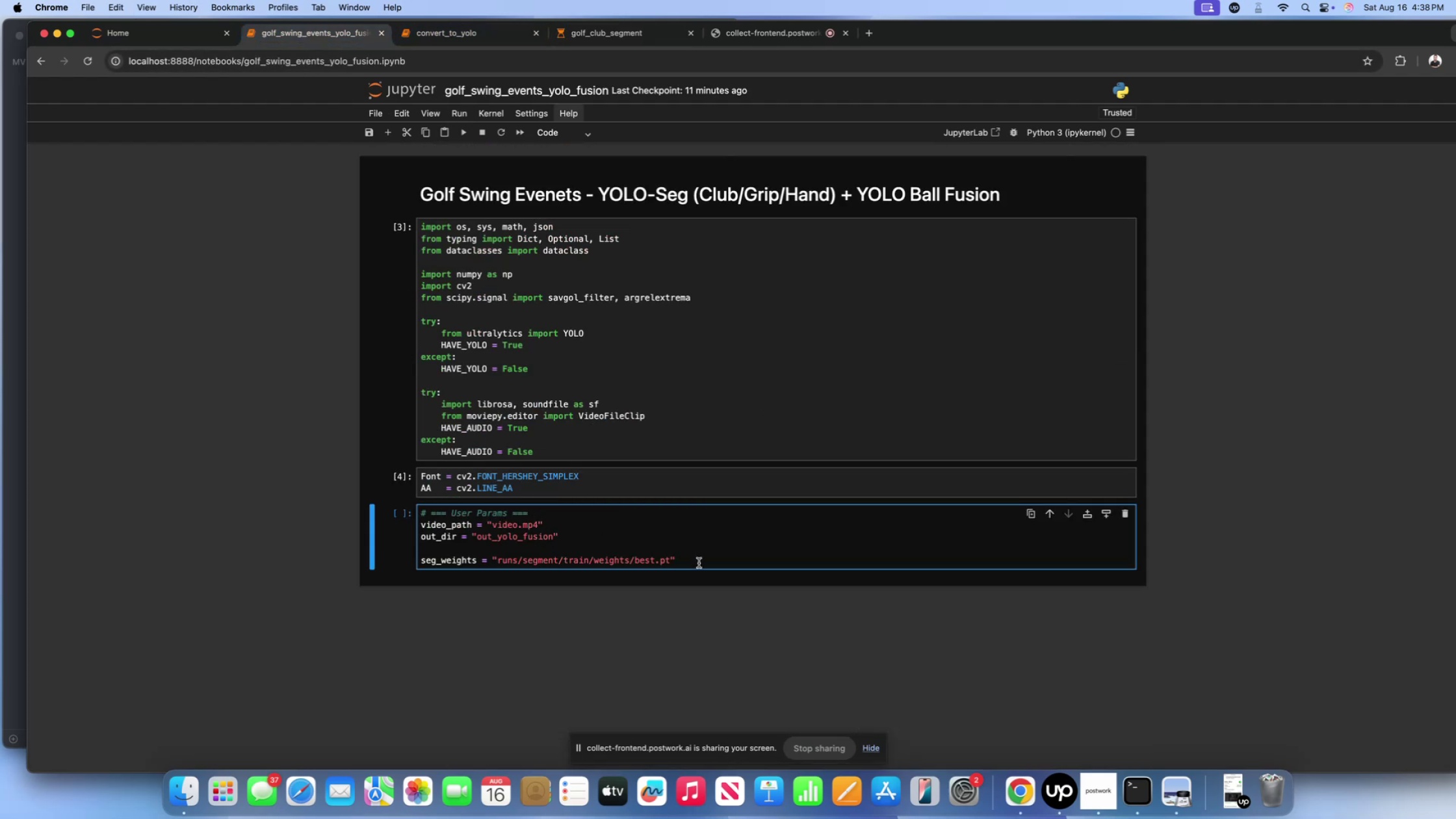 
key(Enter)
 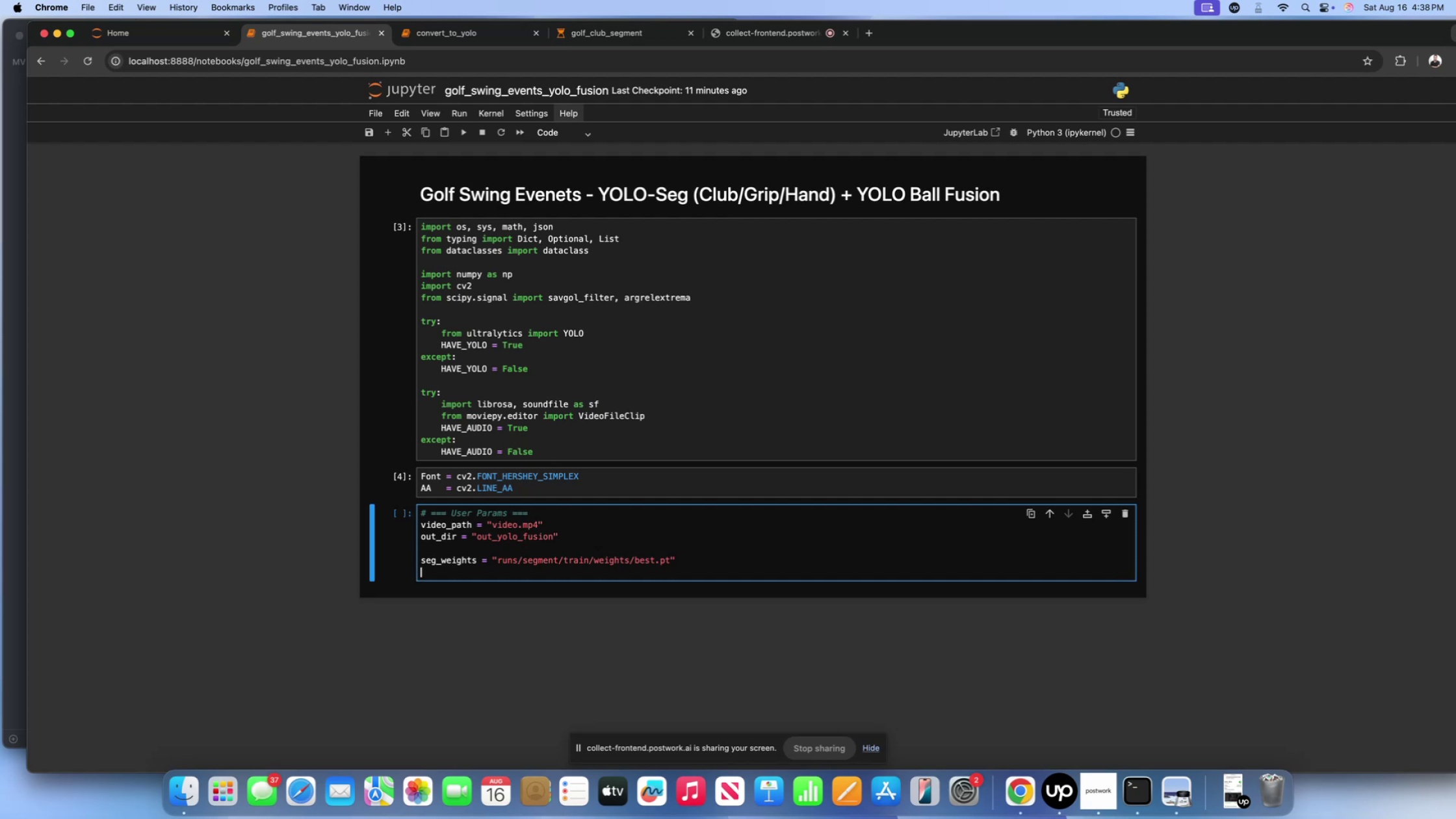 
wait(7.07)
 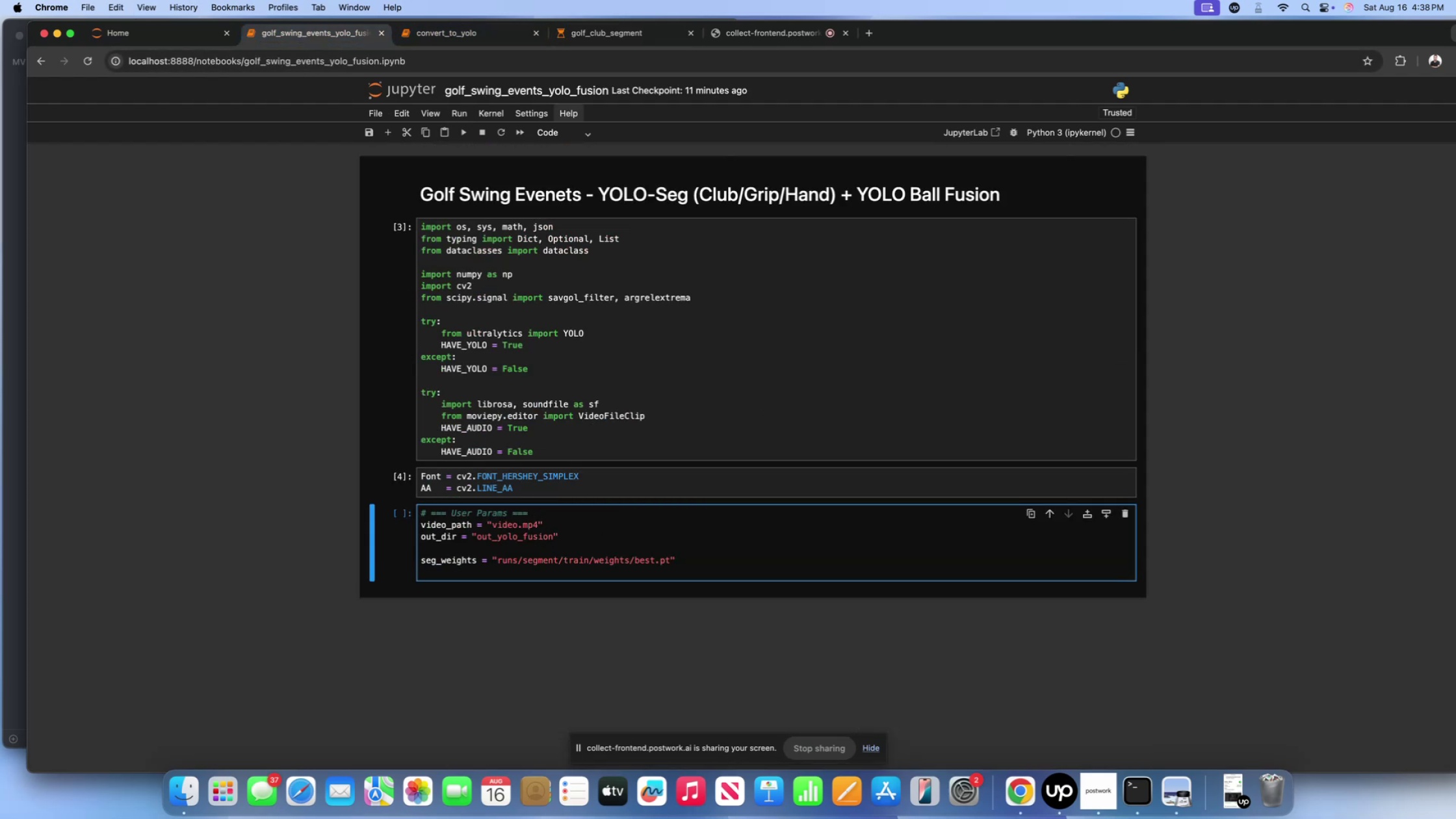 
type(ball_weights = "")
 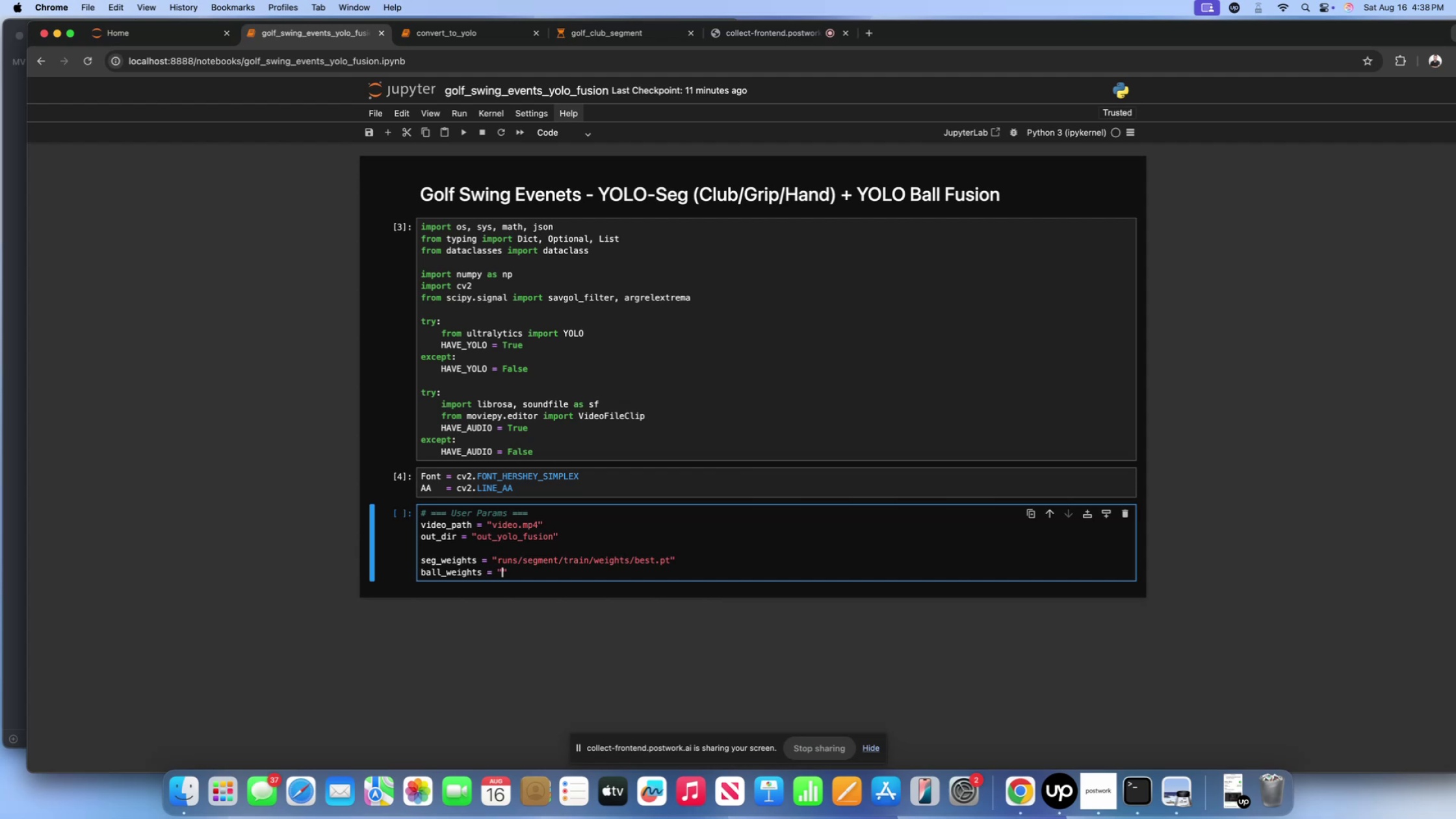 
 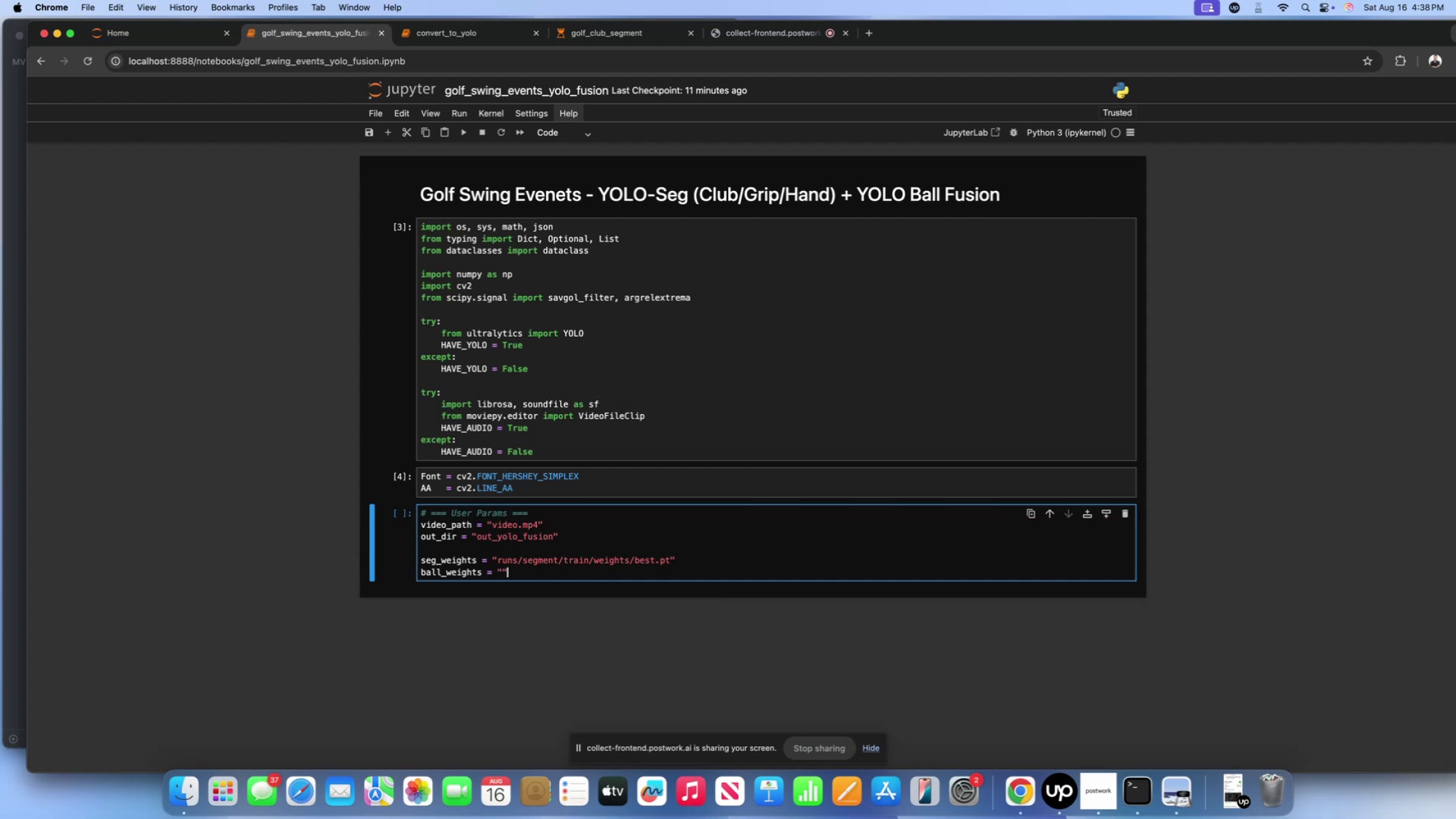 
key(ArrowLeft)
 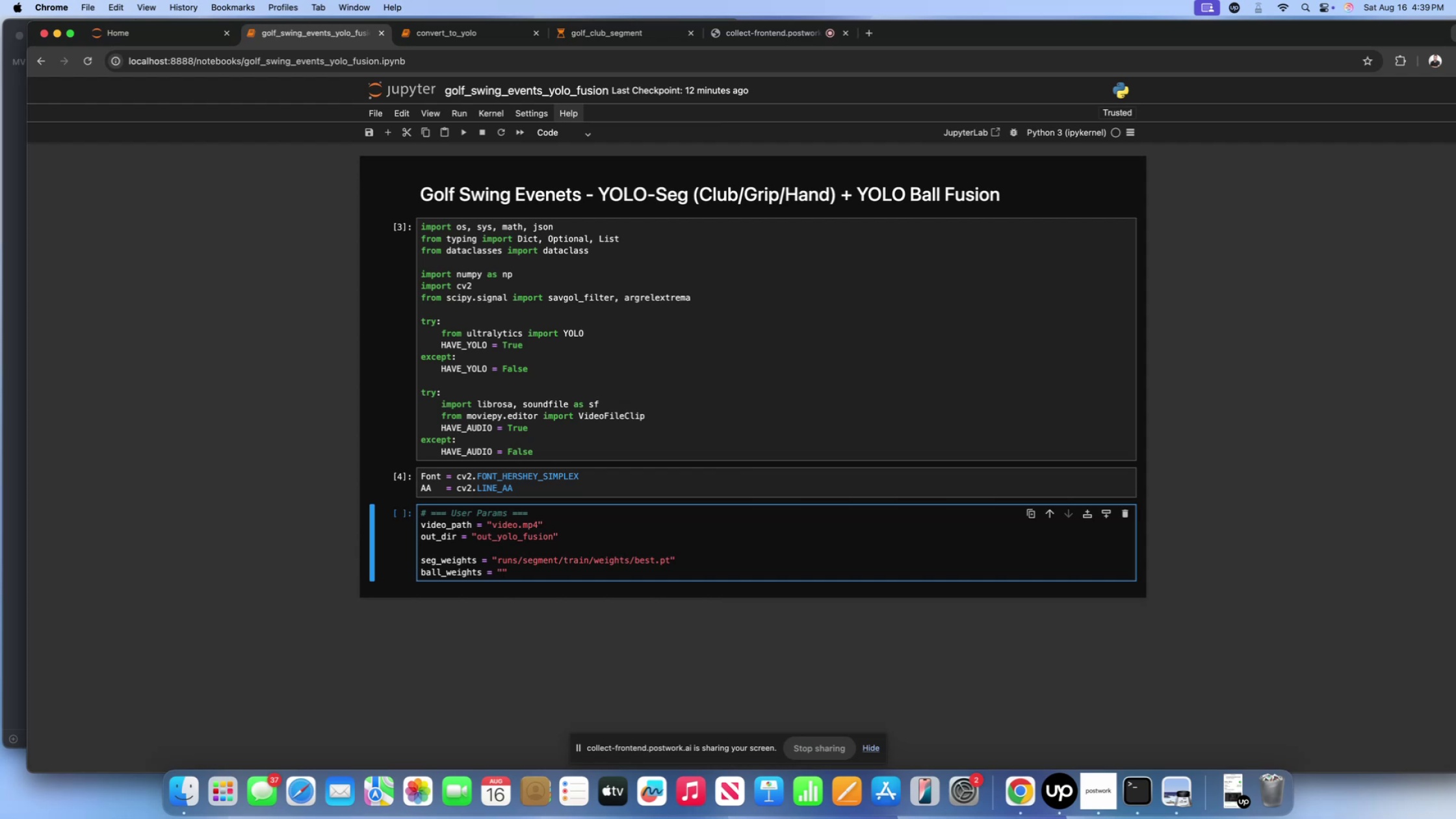 
wait(27.72)
 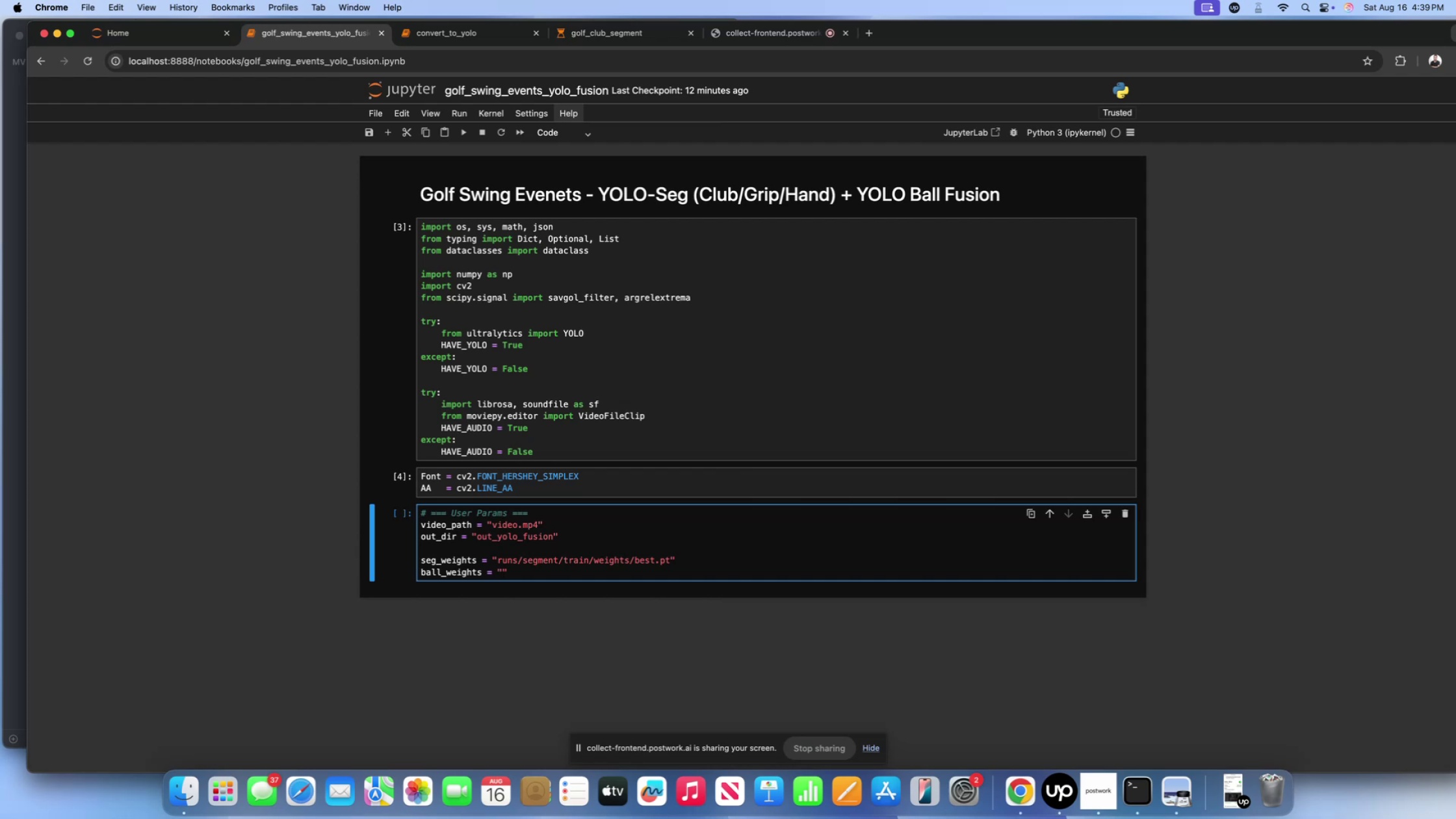 
left_click_drag(start_coordinate=[670, 560], to_coordinate=[498, 564])
 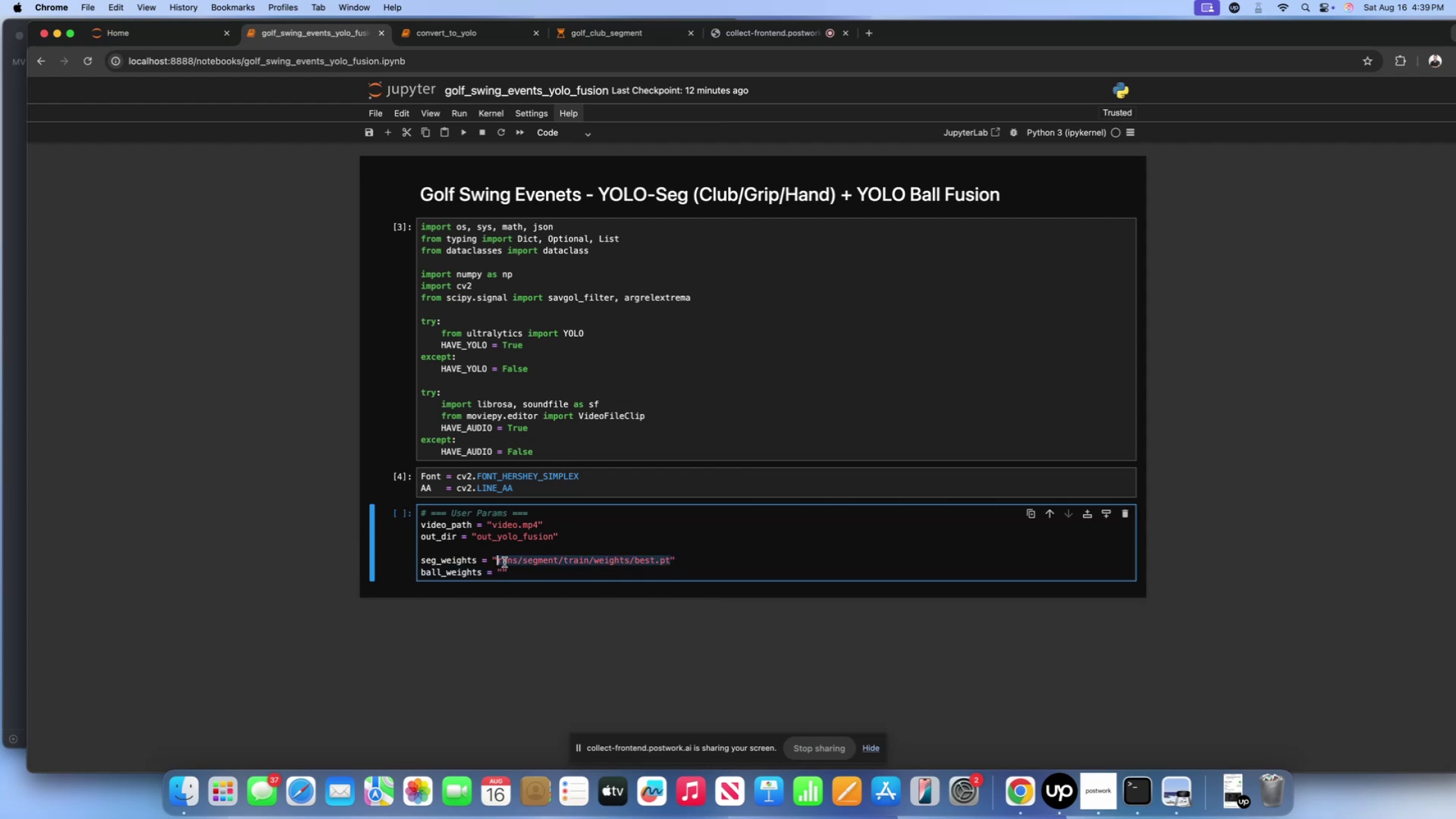 
key(Meta+C)
 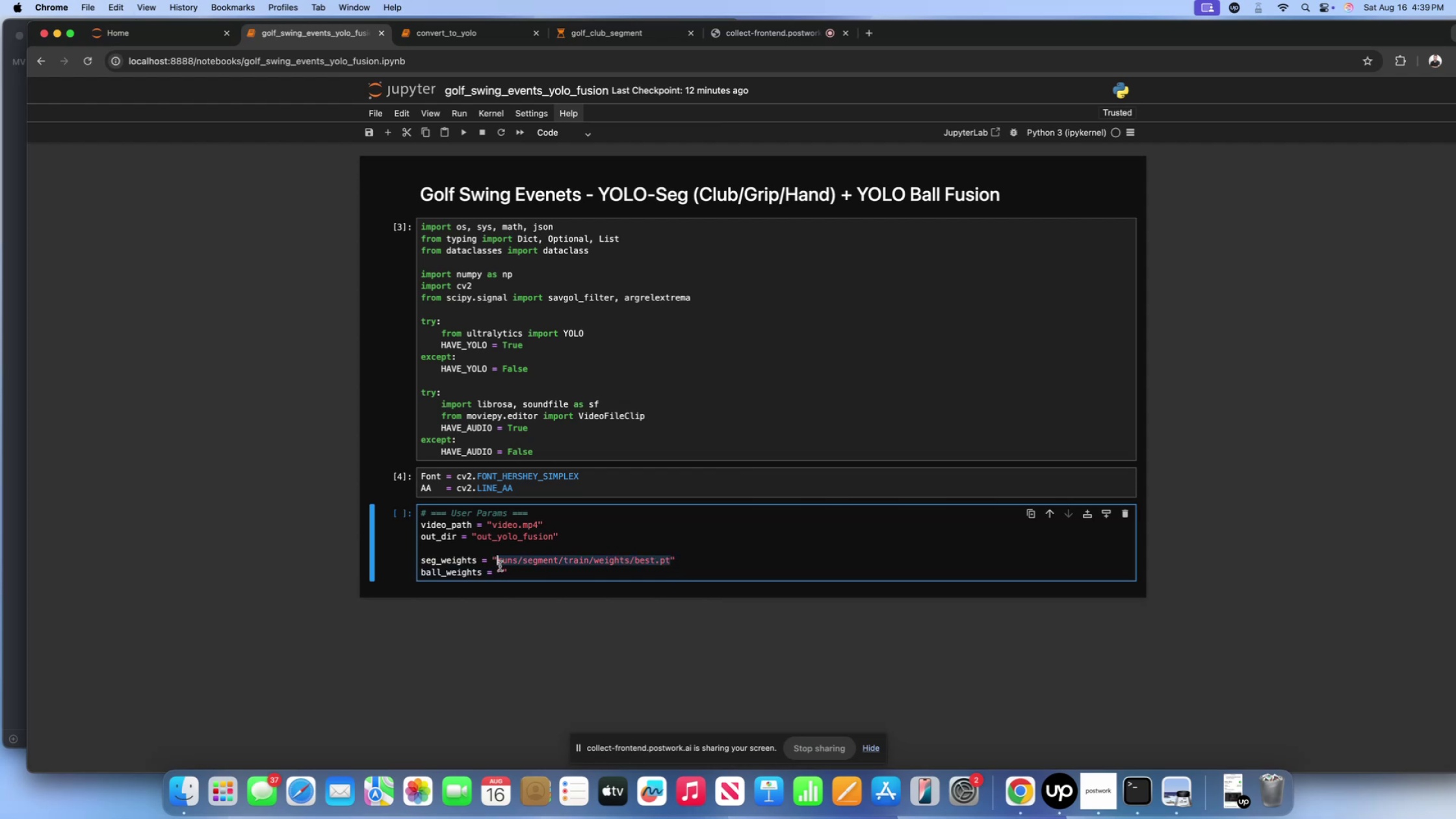 
left_click([499, 569])
 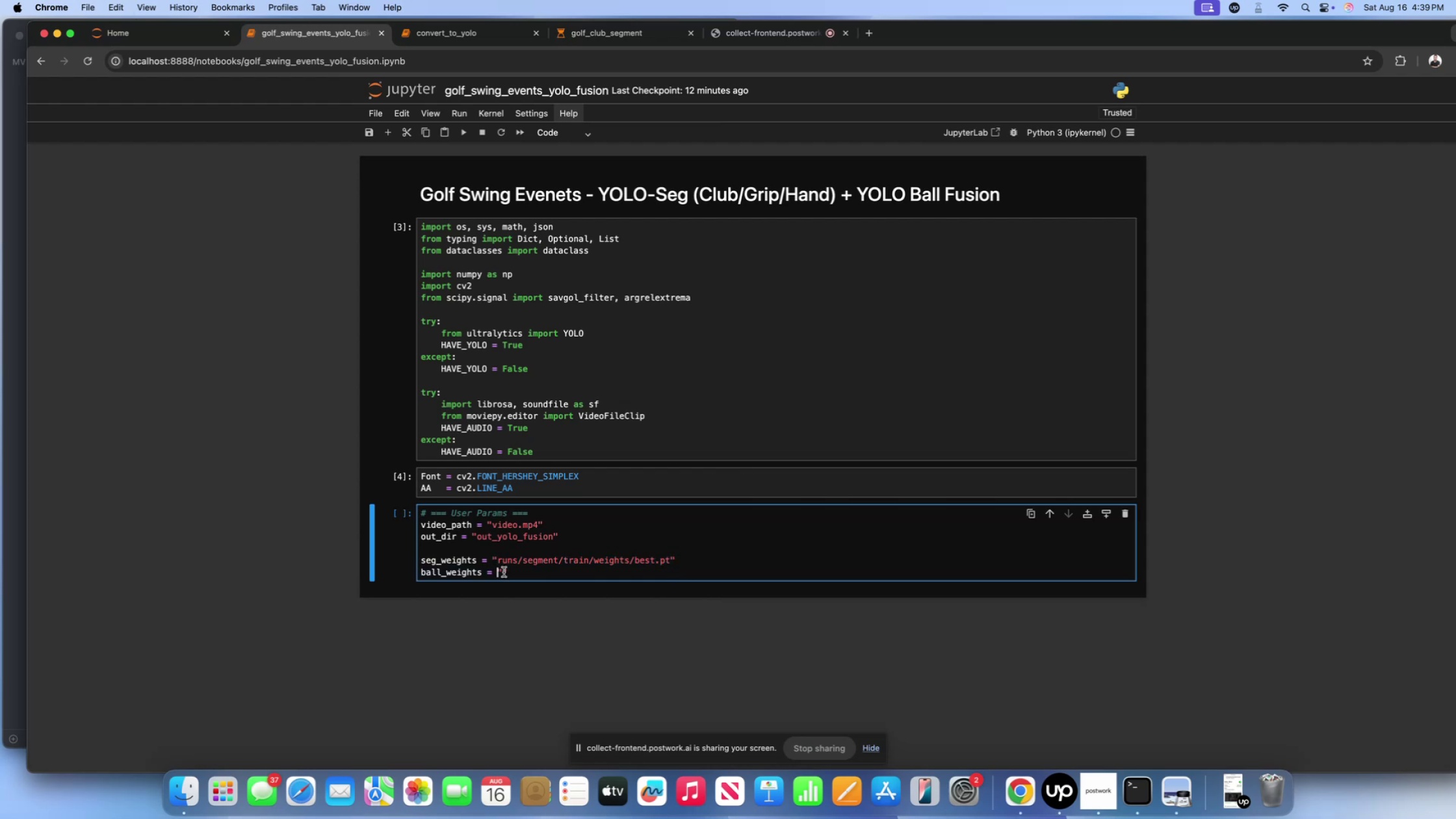 
left_click([504, 572])
 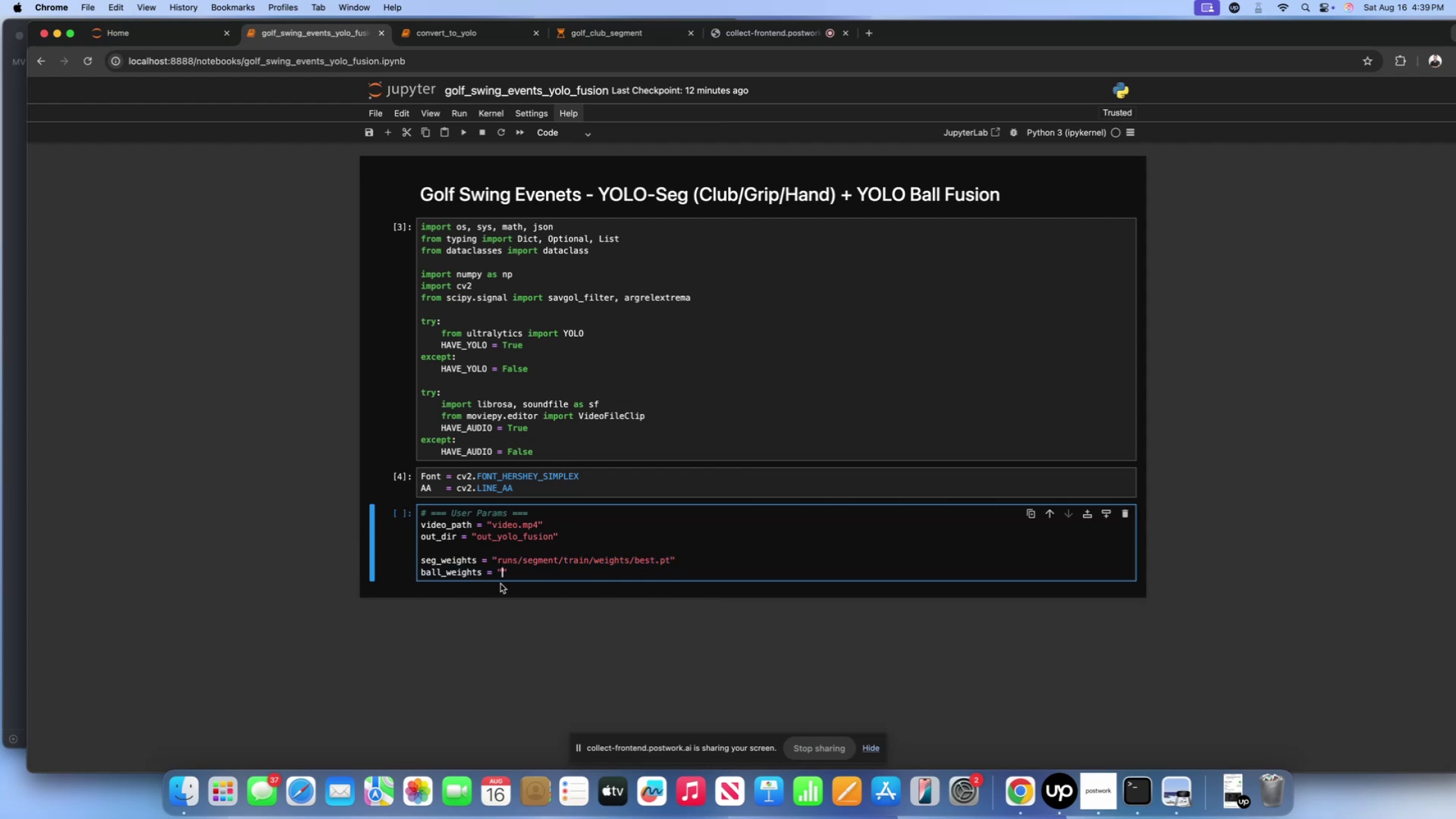 
key(Meta+V)
 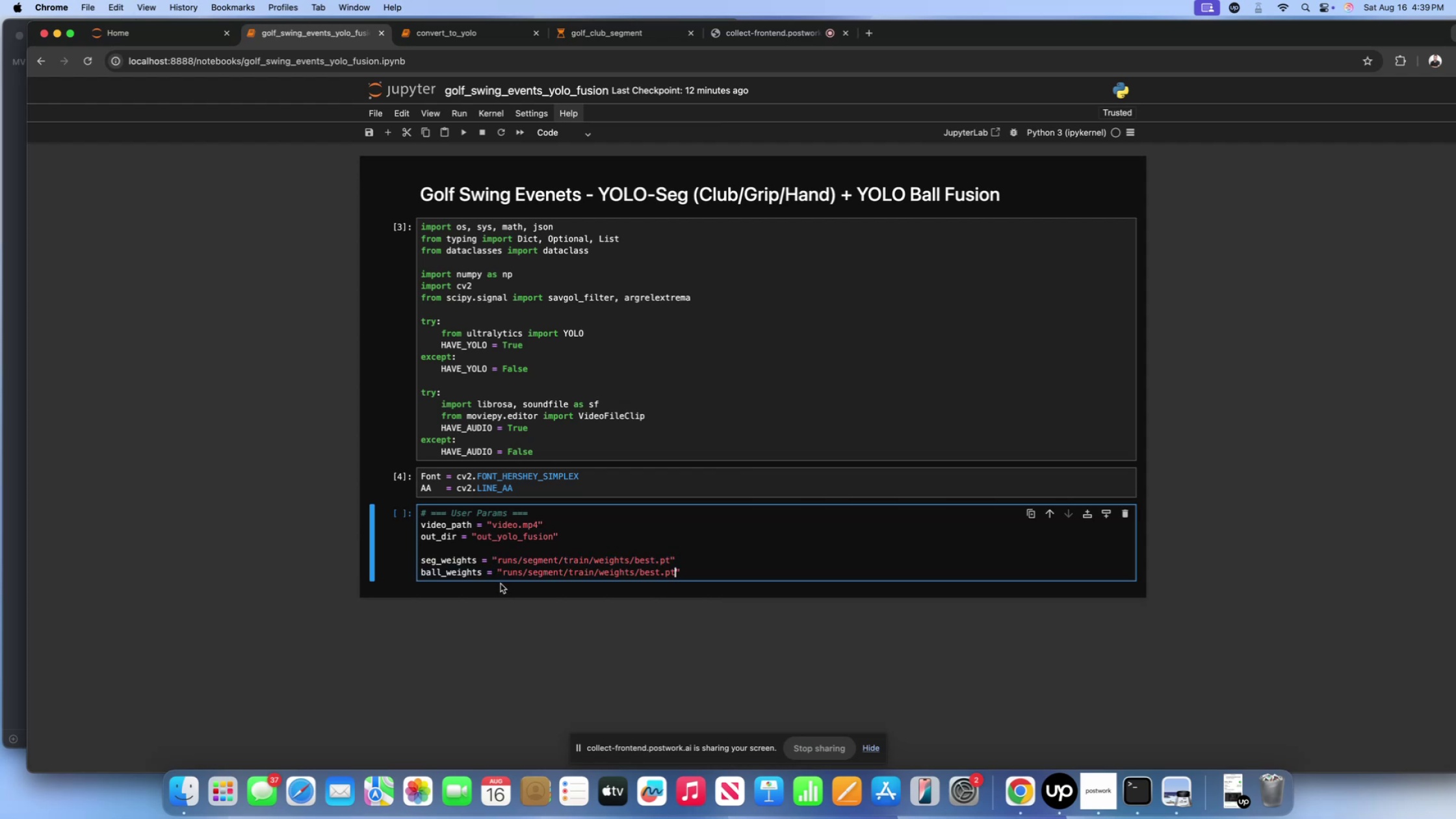 
hold_key(key=ArrowLeft, duration=1.51)
 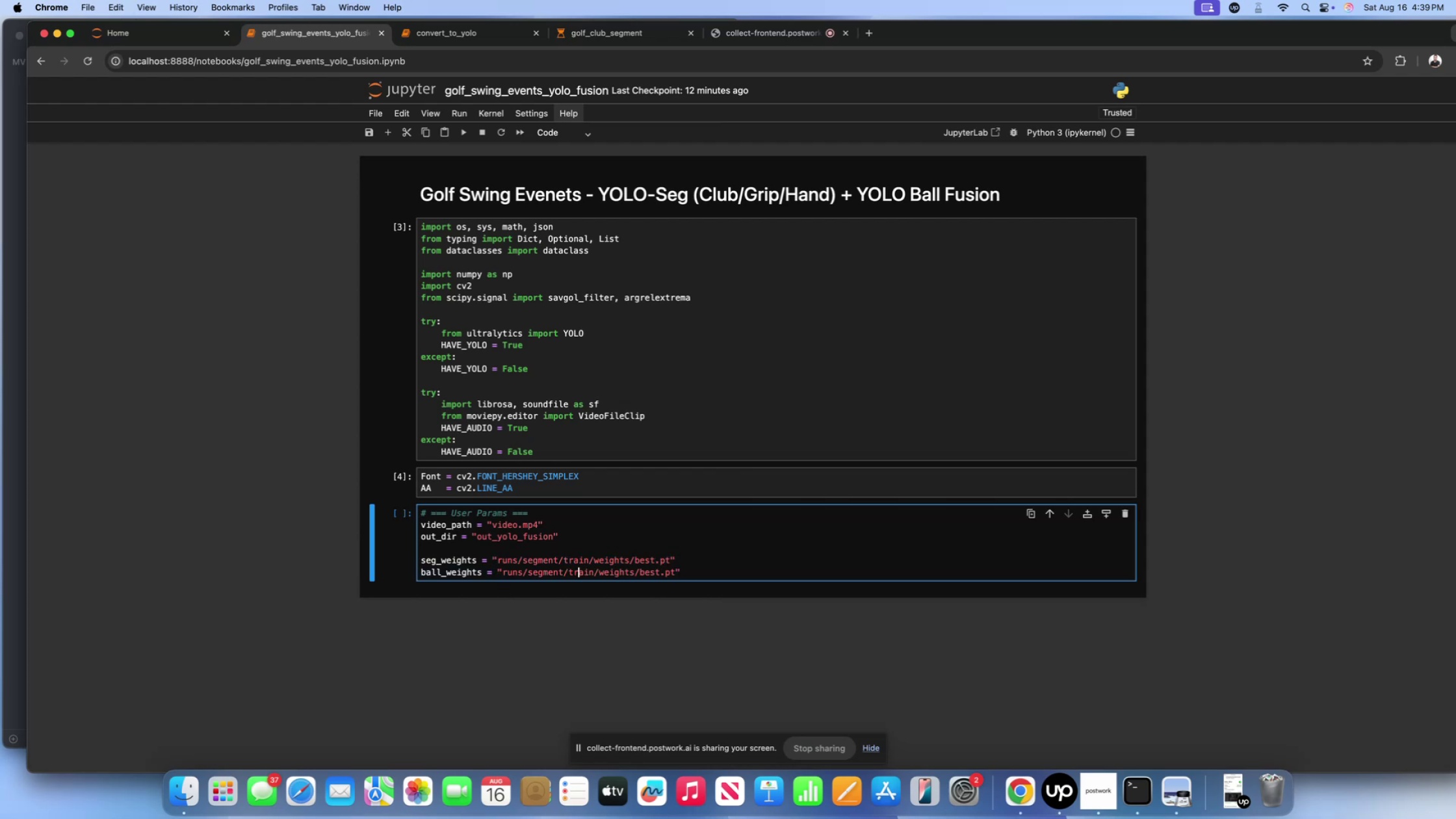 
hold_key(key=ArrowLeft, duration=0.55)
 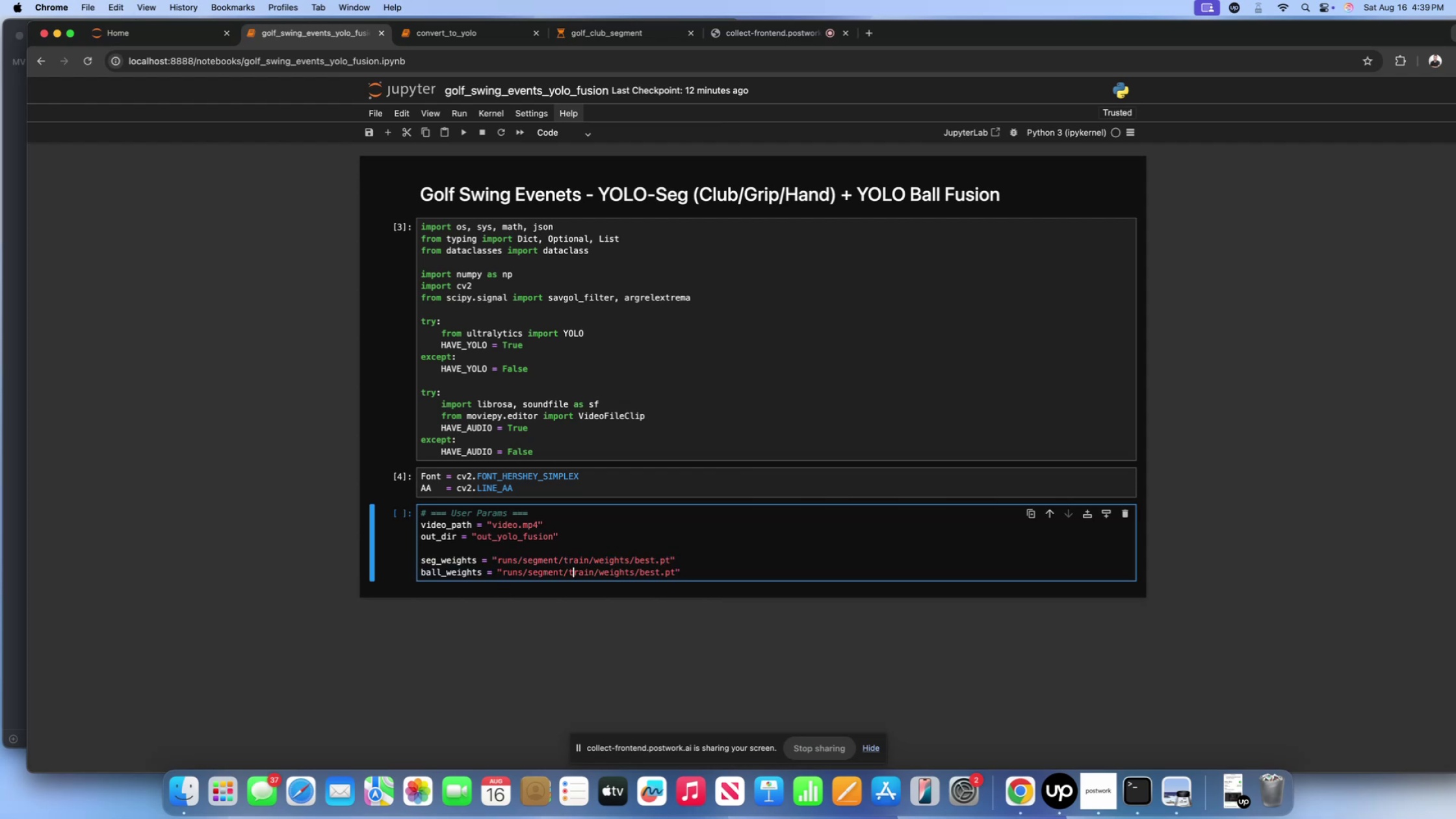 
key(ArrowLeft)
 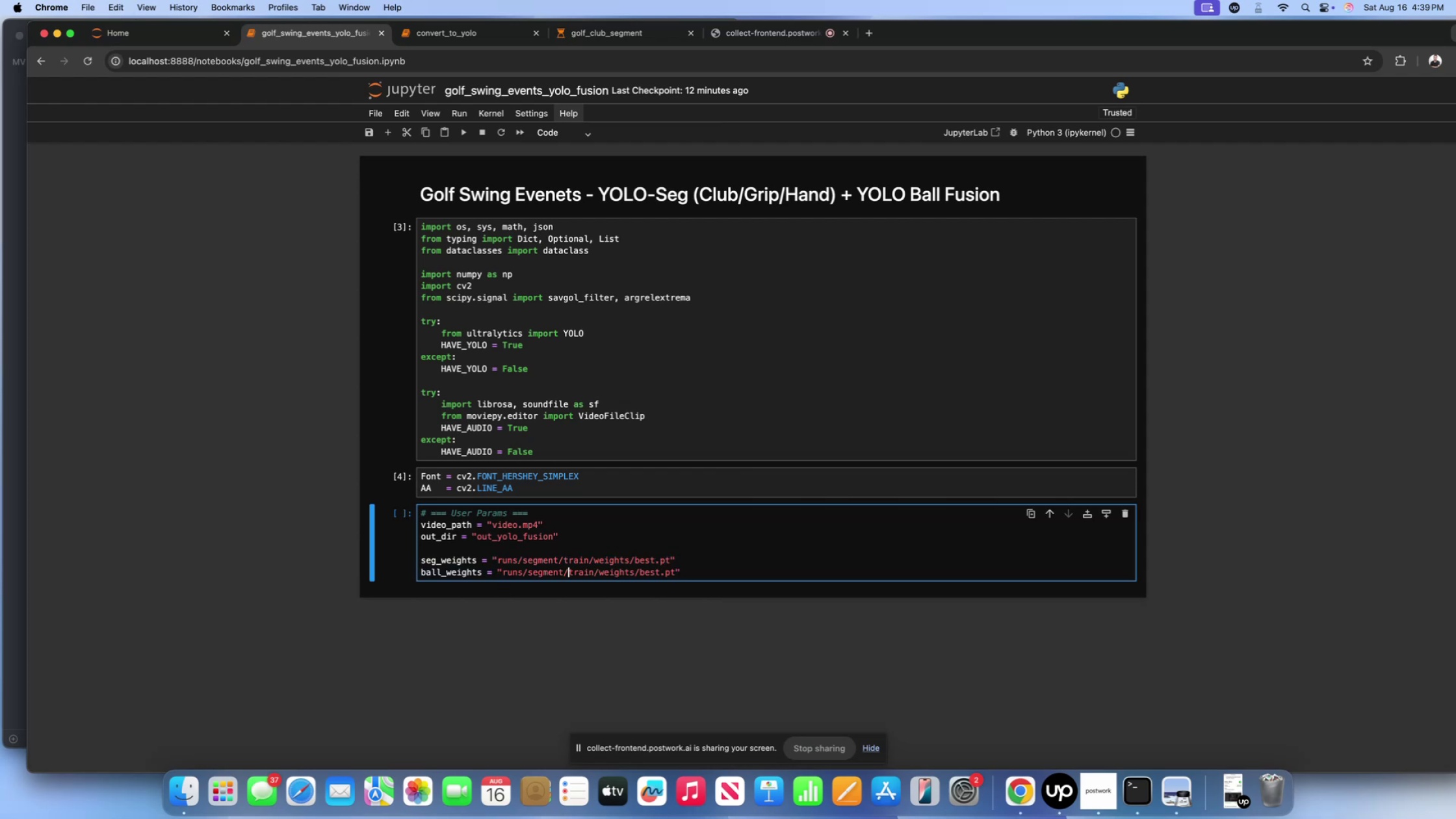 
key(ArrowLeft)
 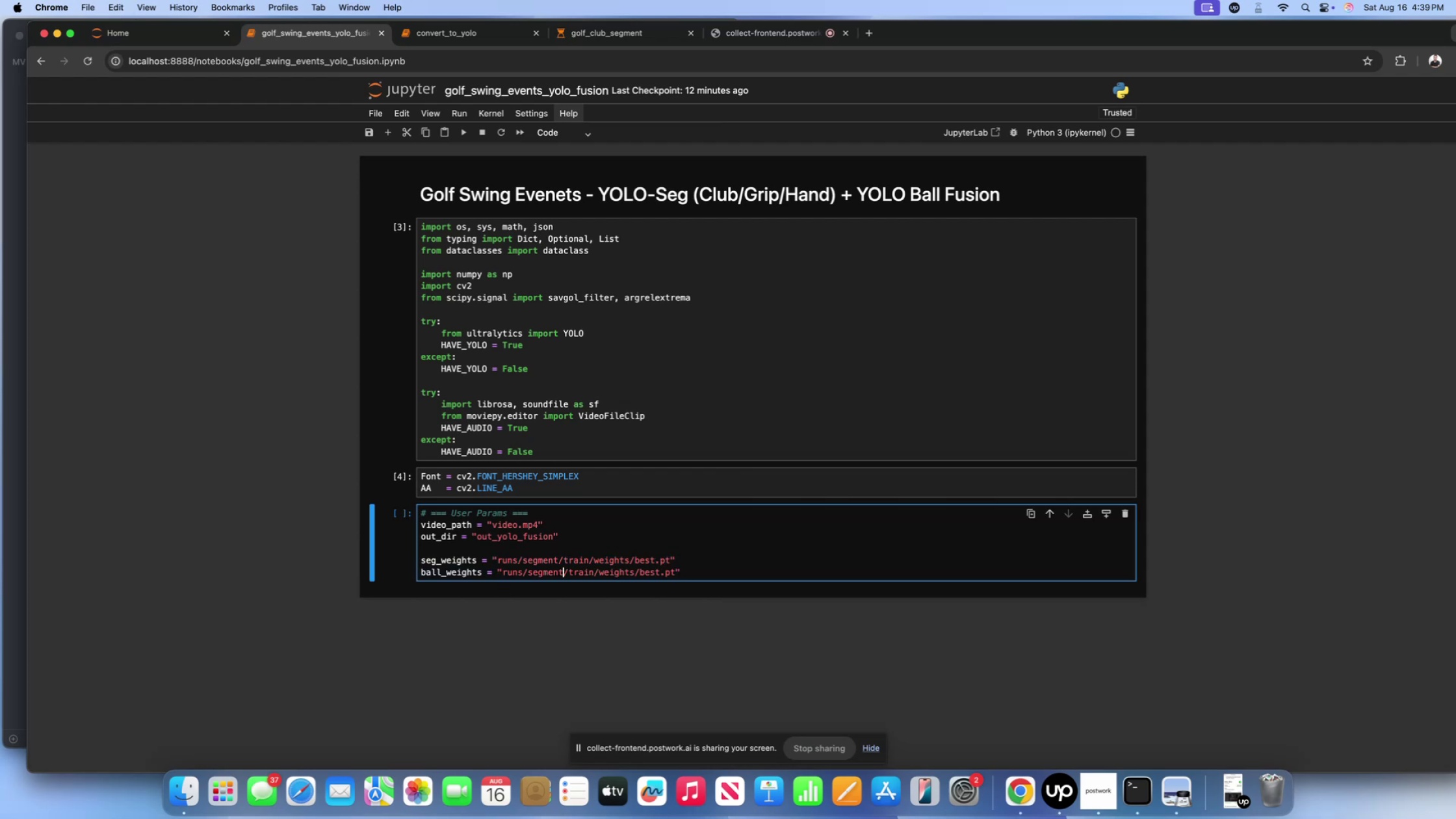 
key(Backspace)
key(Backspace)
key(Backspace)
key(Backspace)
key(Backspace)
key(Backspace)
key(Backspace)
type(detect)
 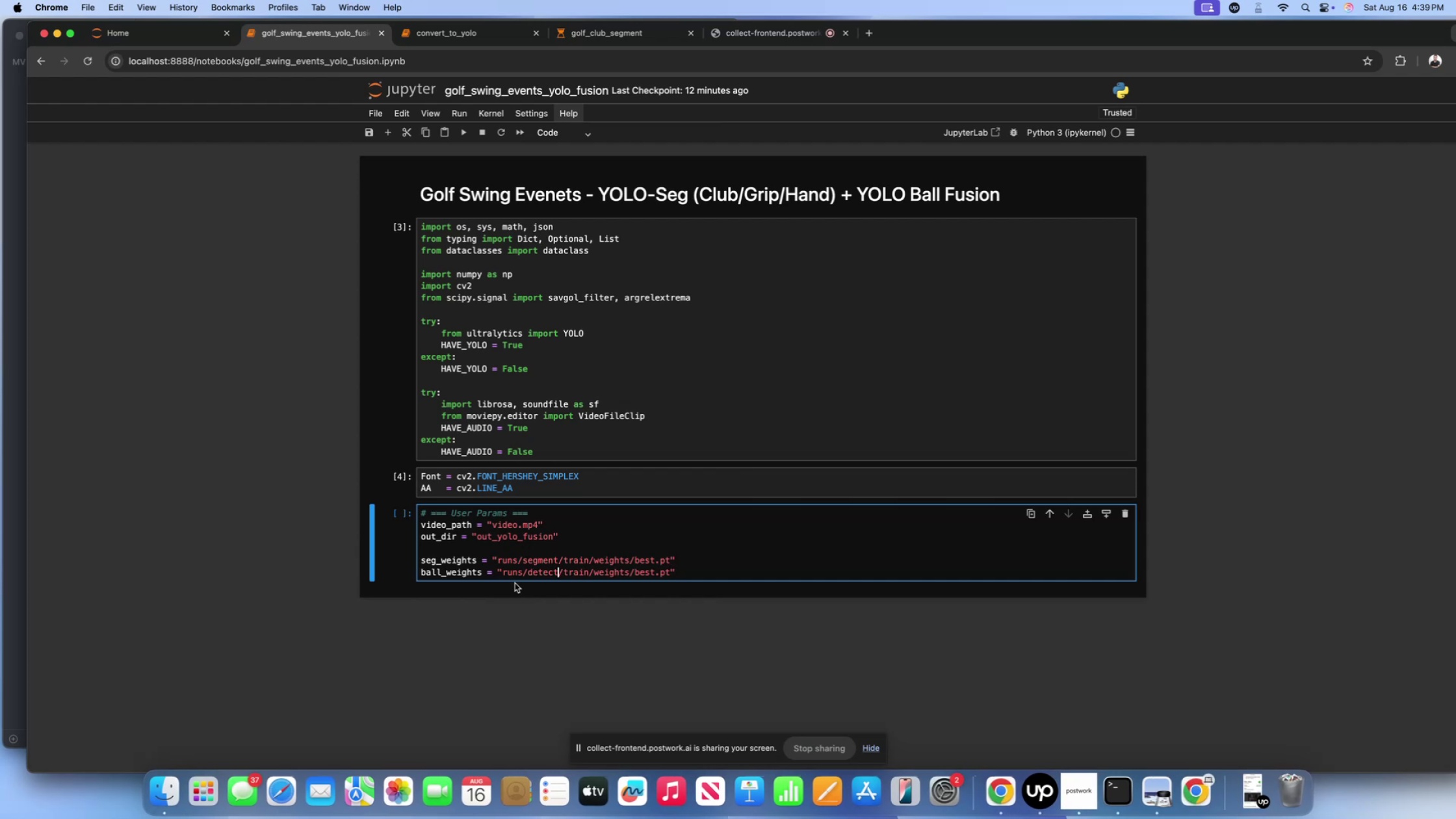 
wait(6.49)
 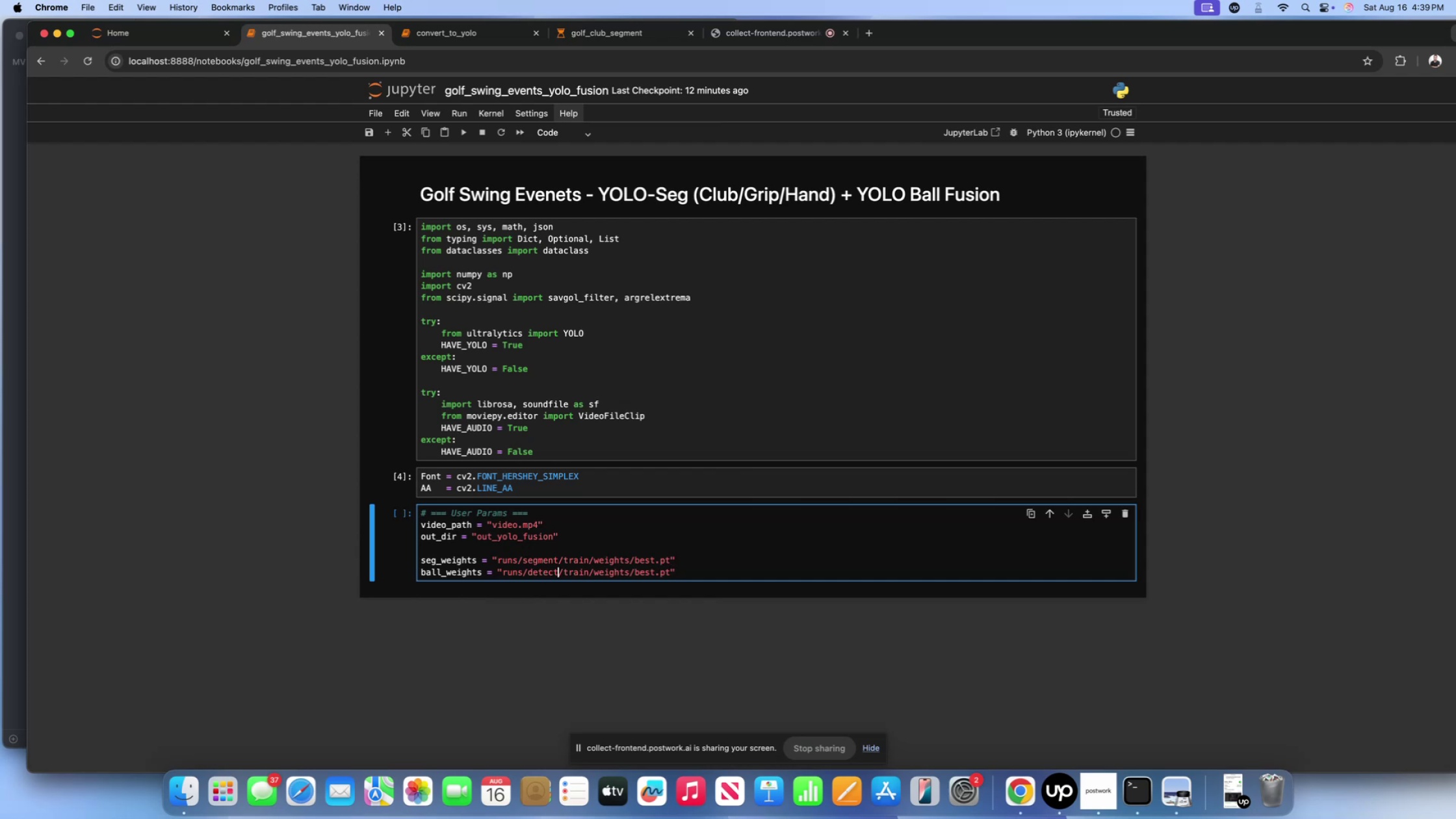 
left_click([683, 569])
 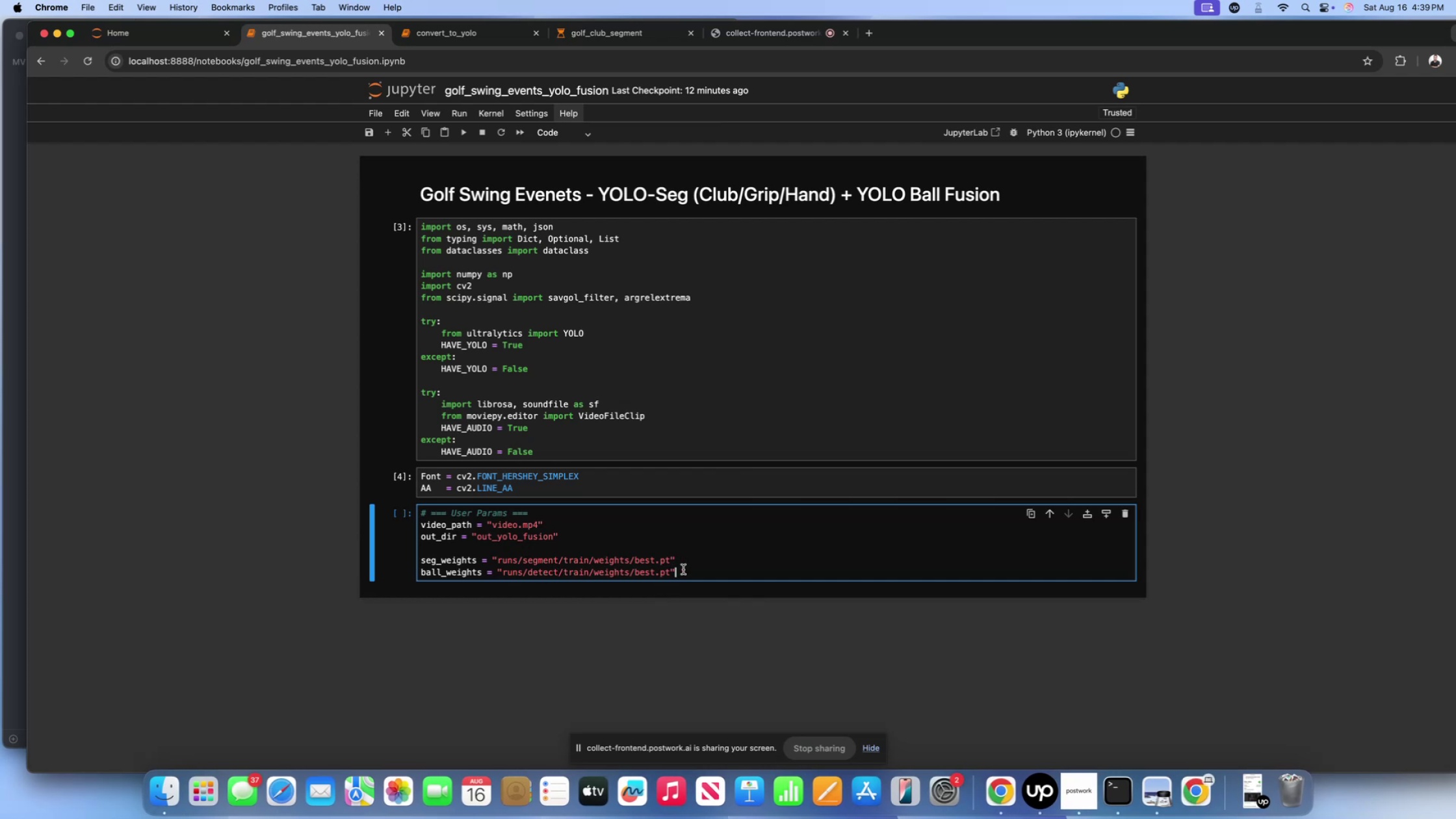 
key(Enter)
 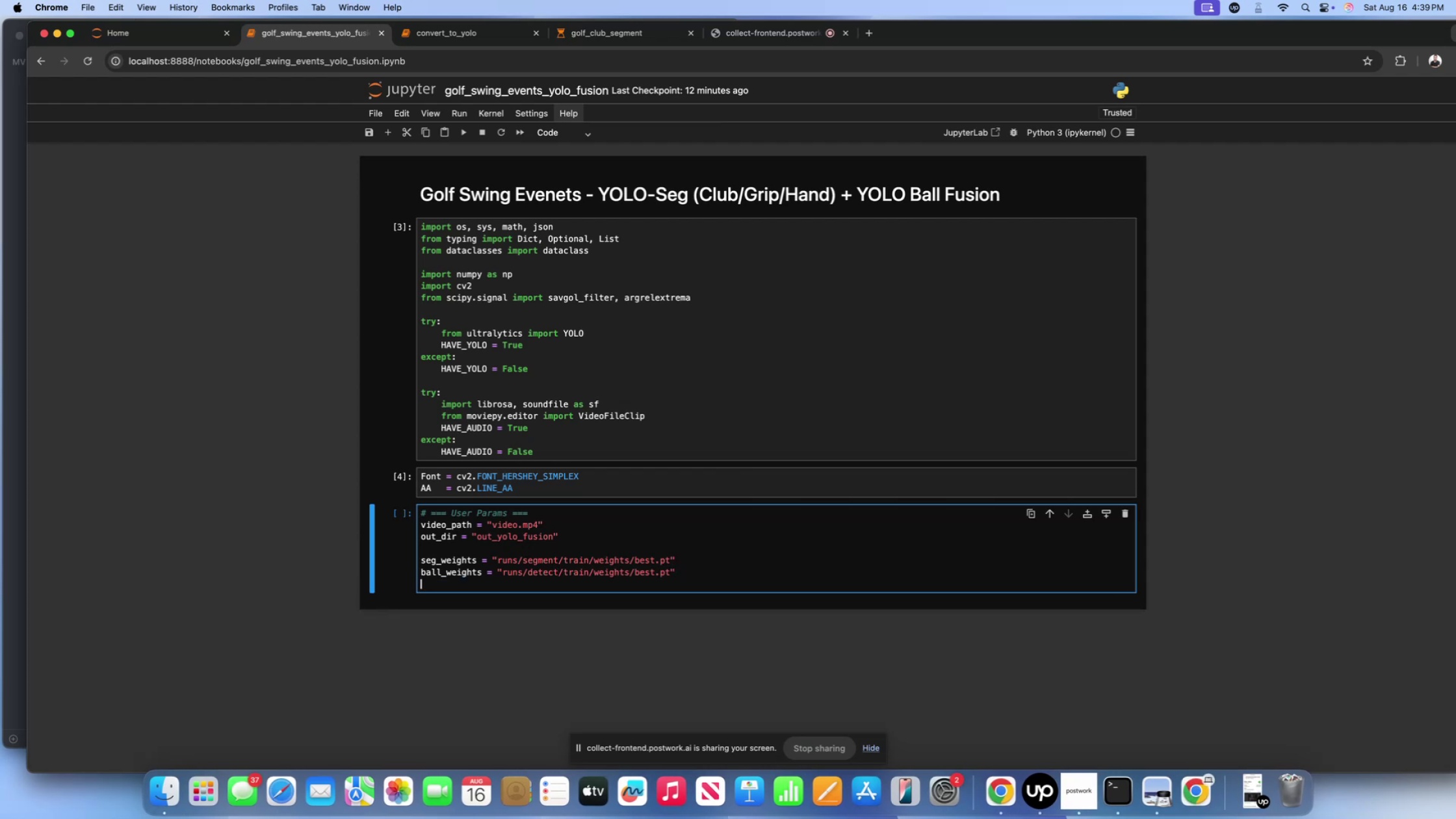 
key(Enter)
 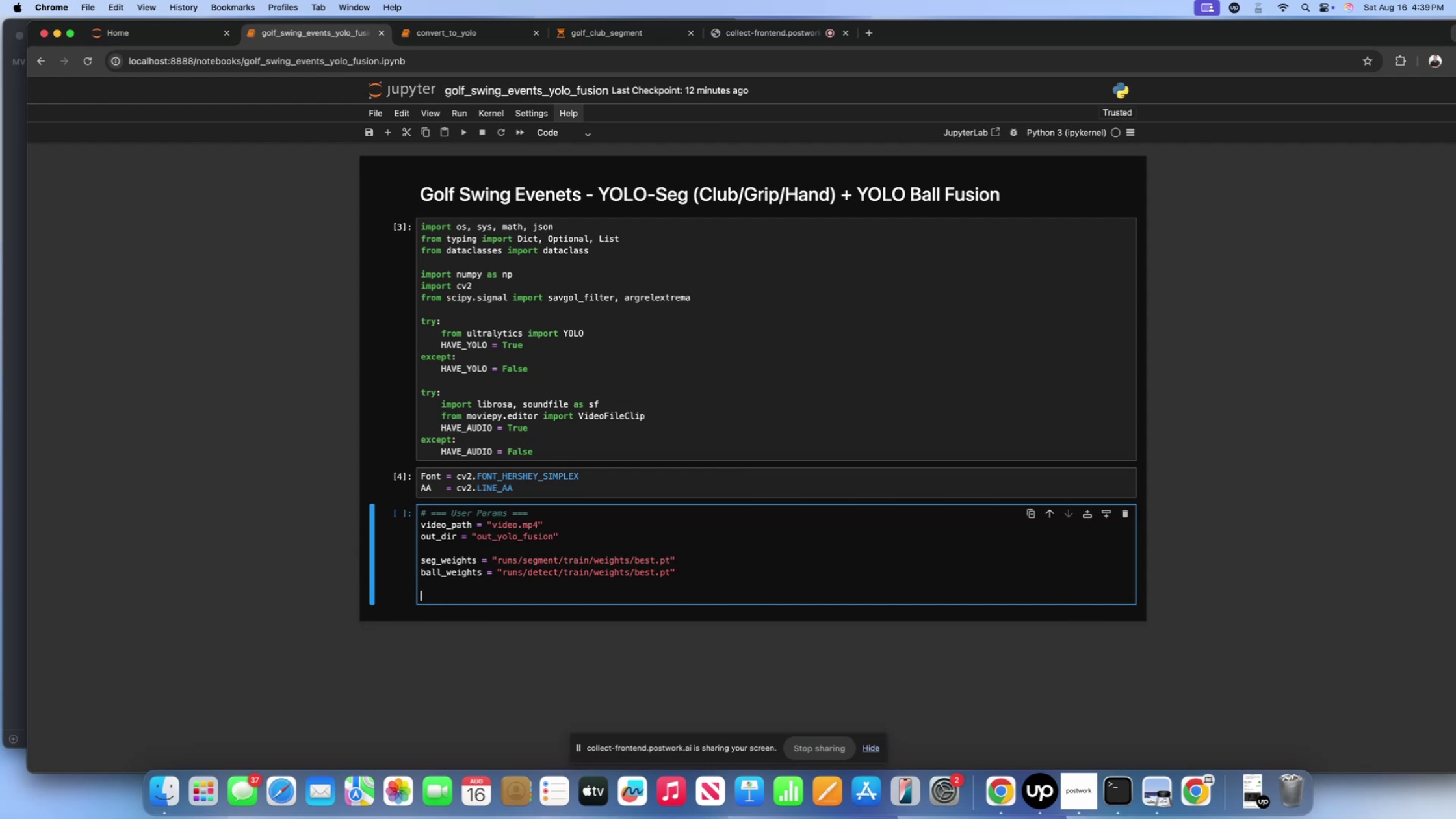 
type(seg_conf = 0.25)
 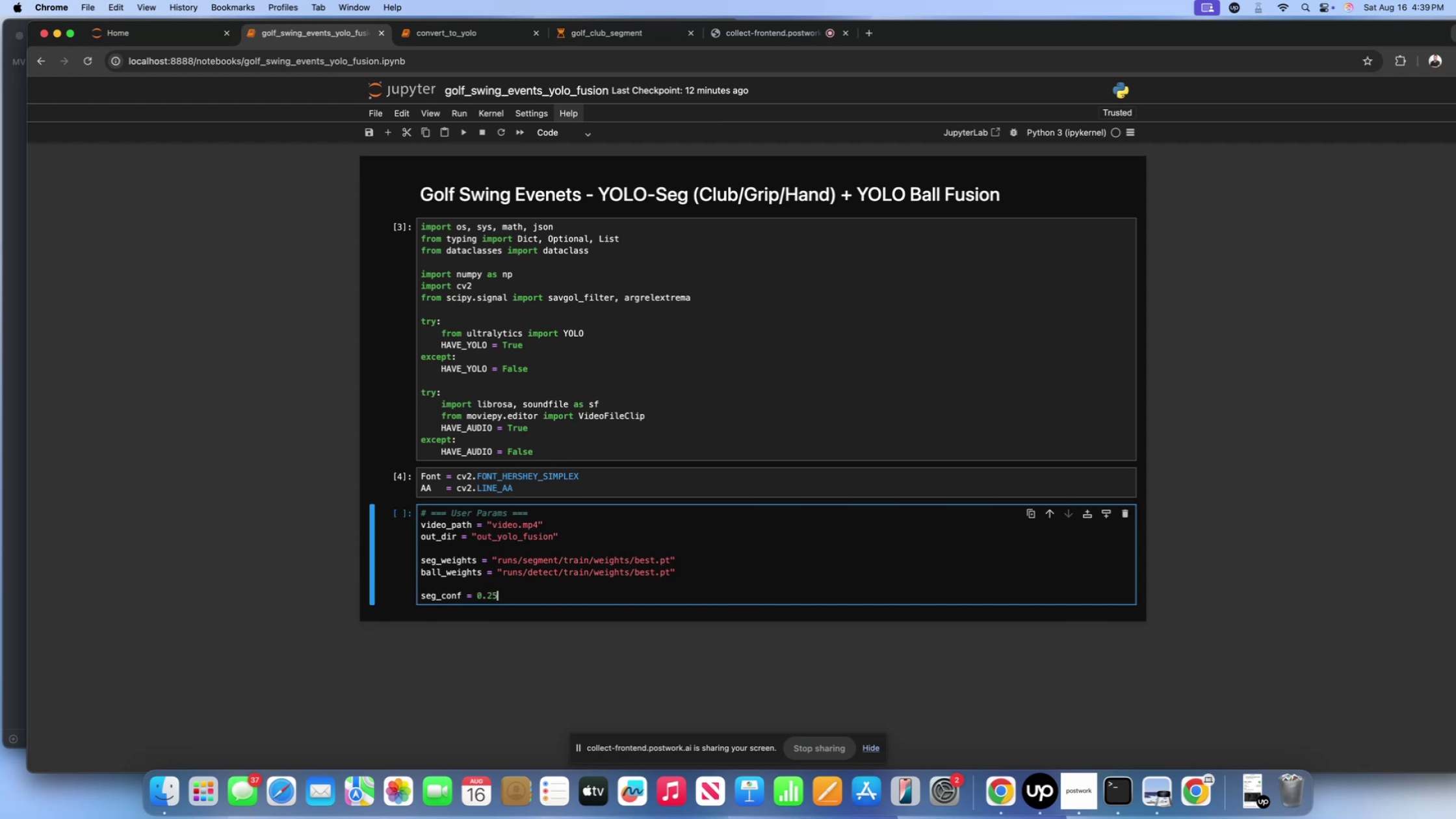 
 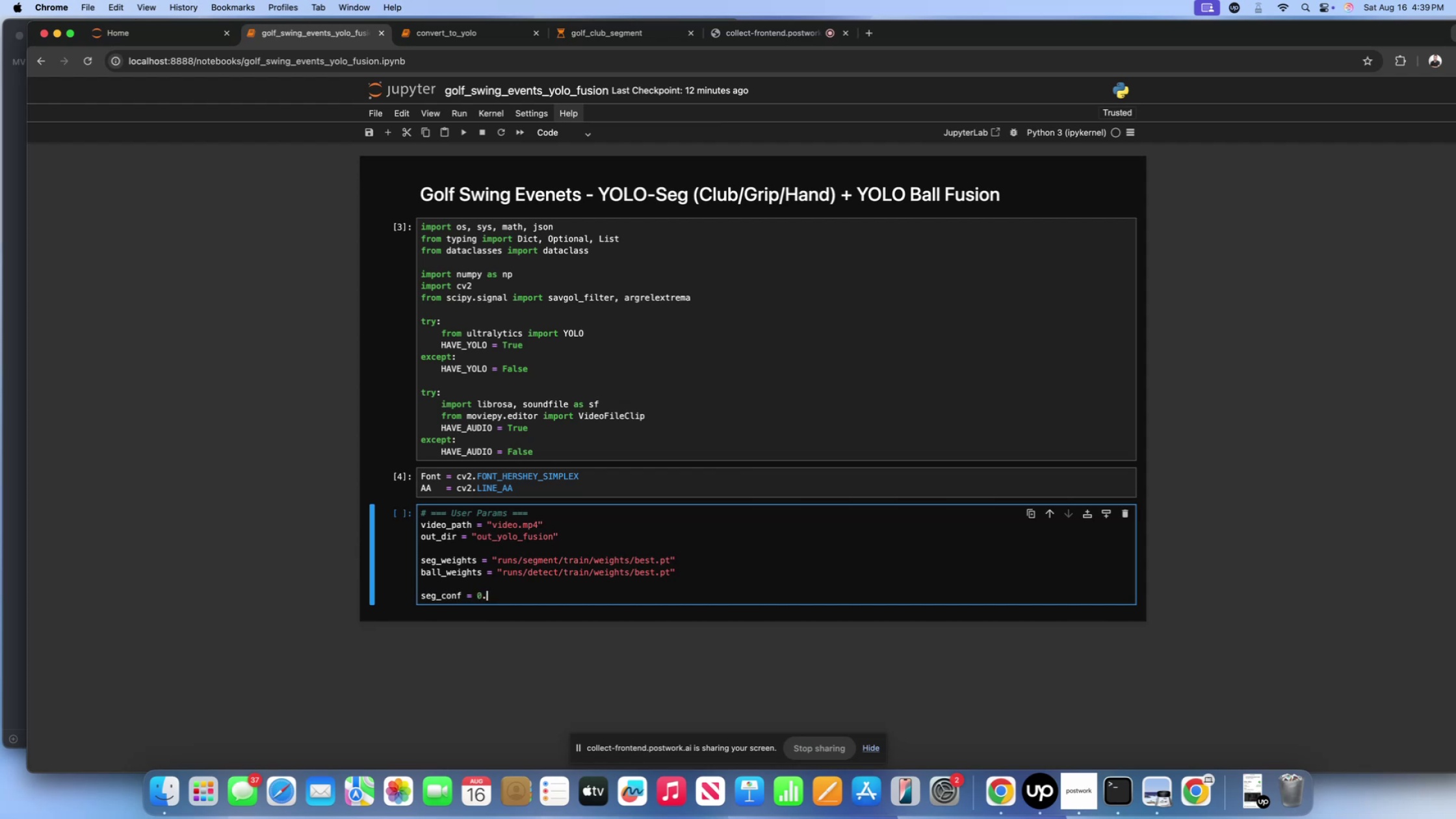 
key(Enter)
 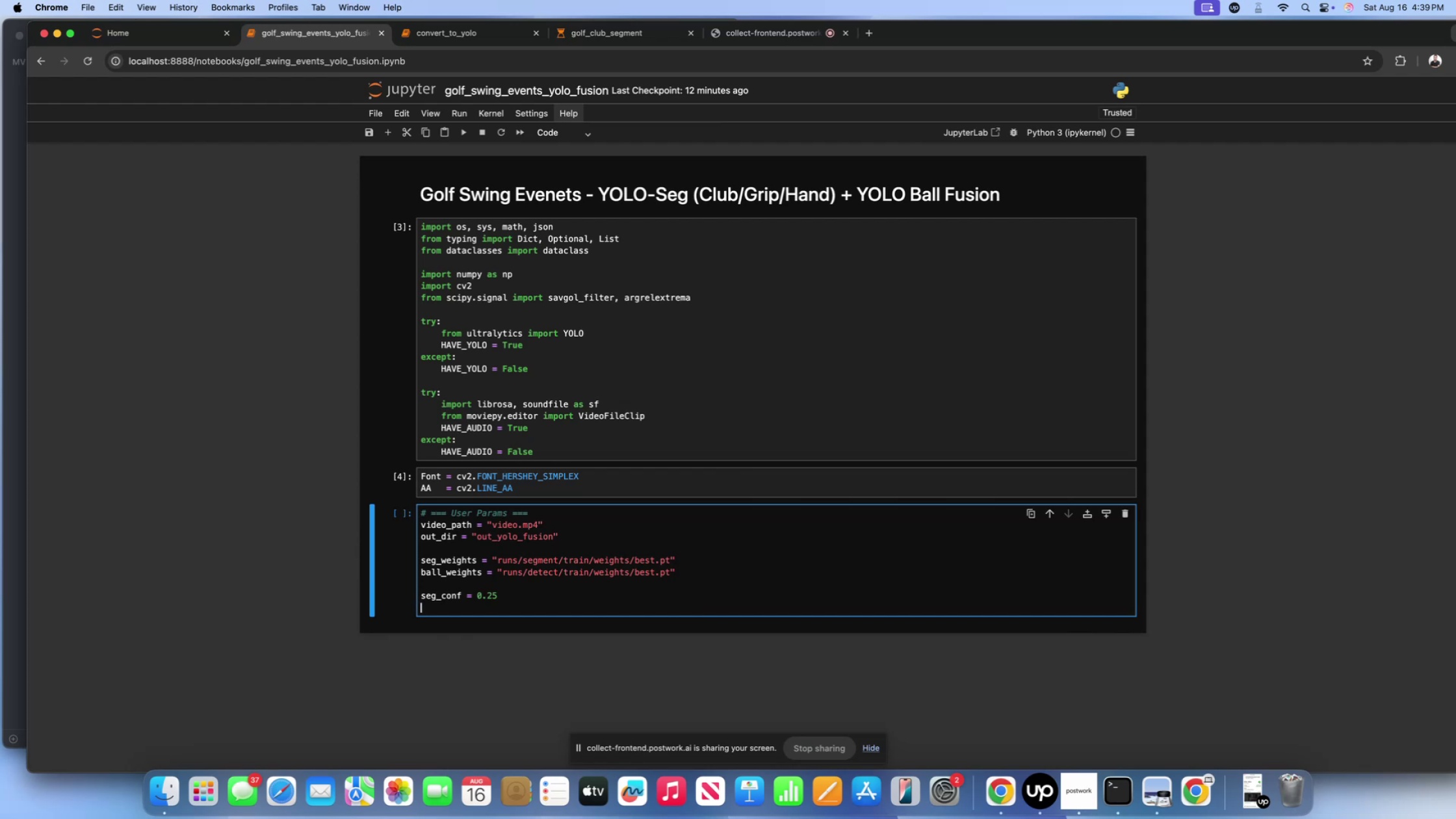 
type(seg_iou + )
key(Backspace)
key(Backspace)
type(=)
 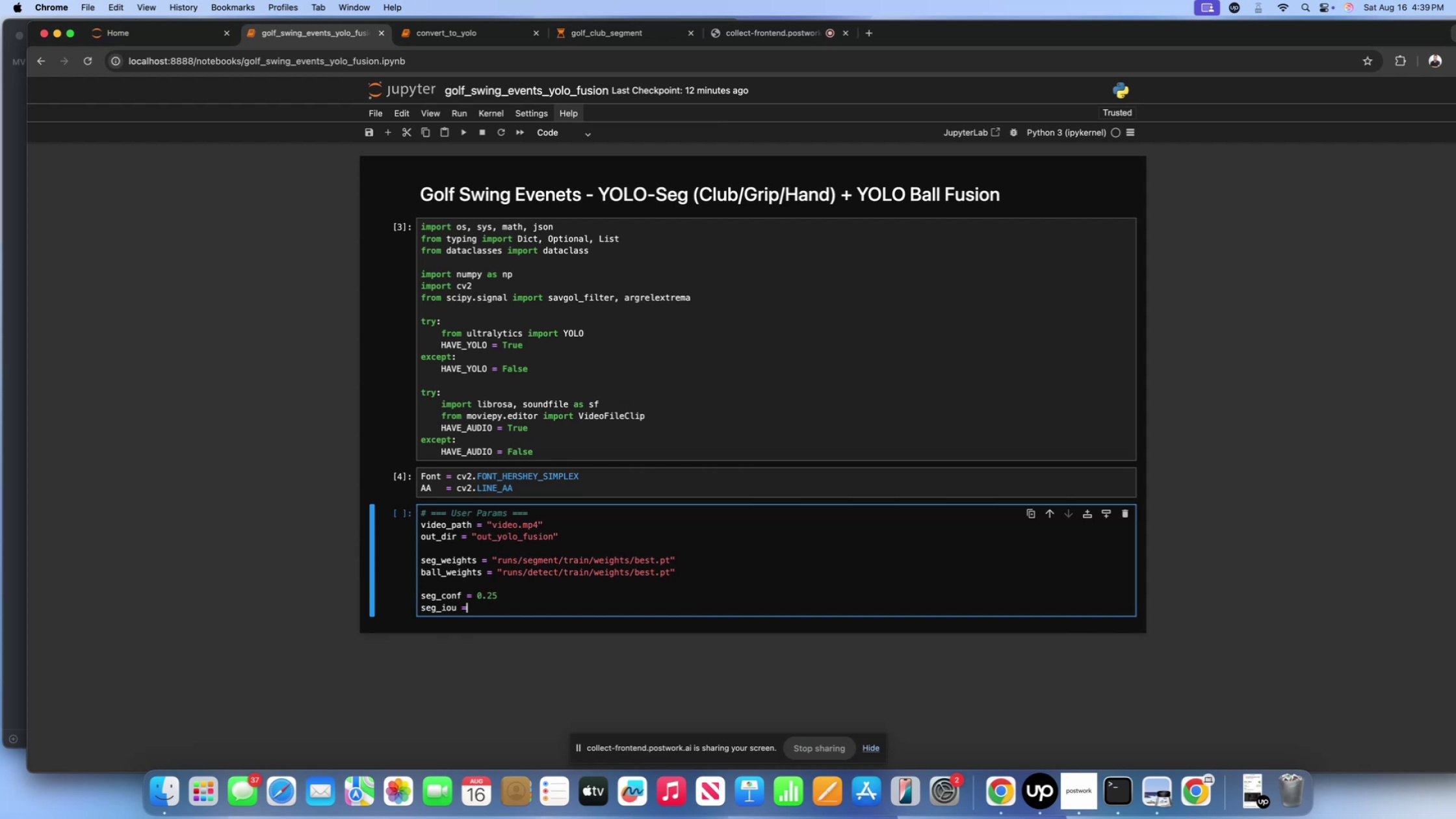 
left_click([457, 34])
 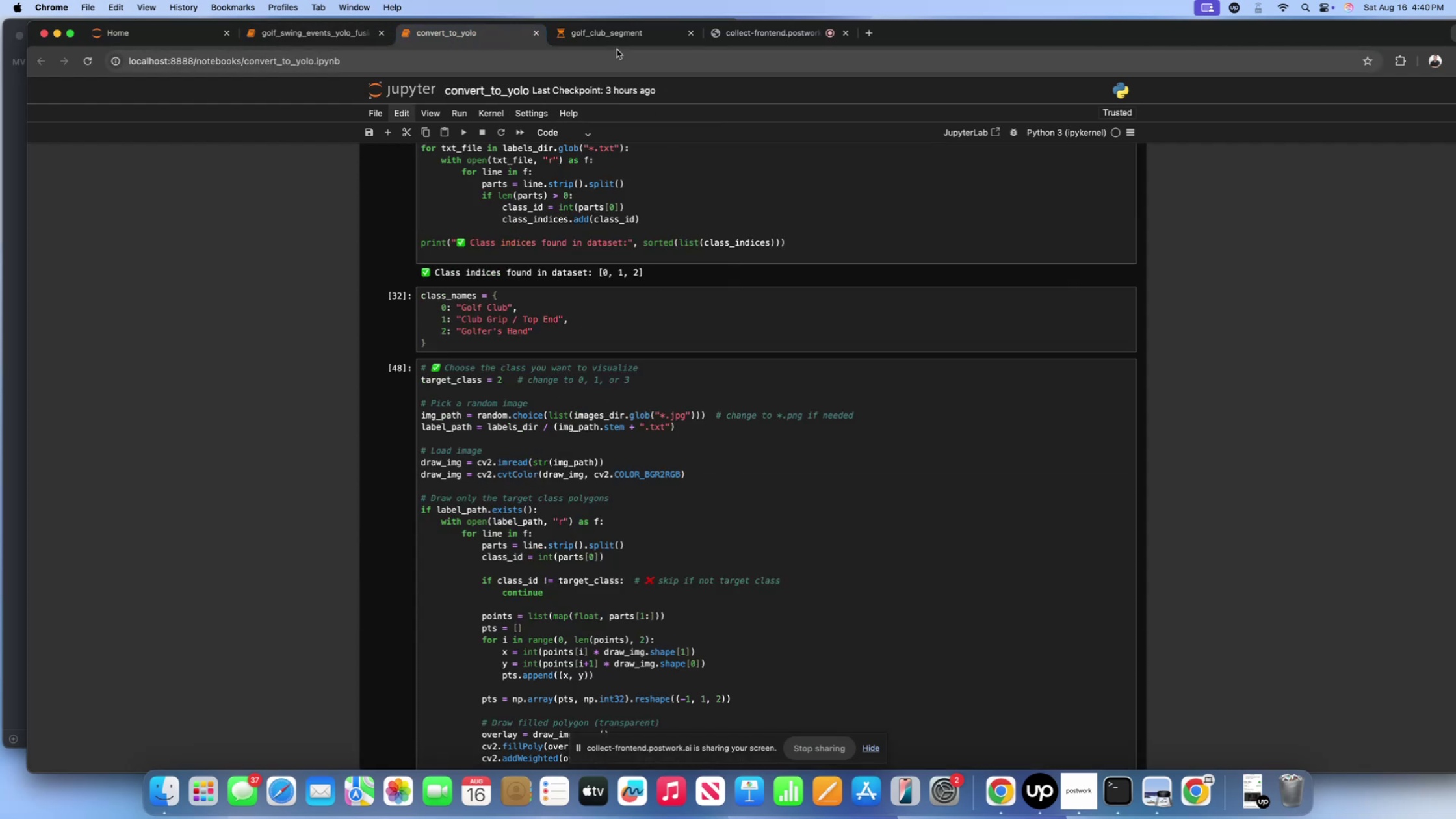 
left_click([616, 40])
 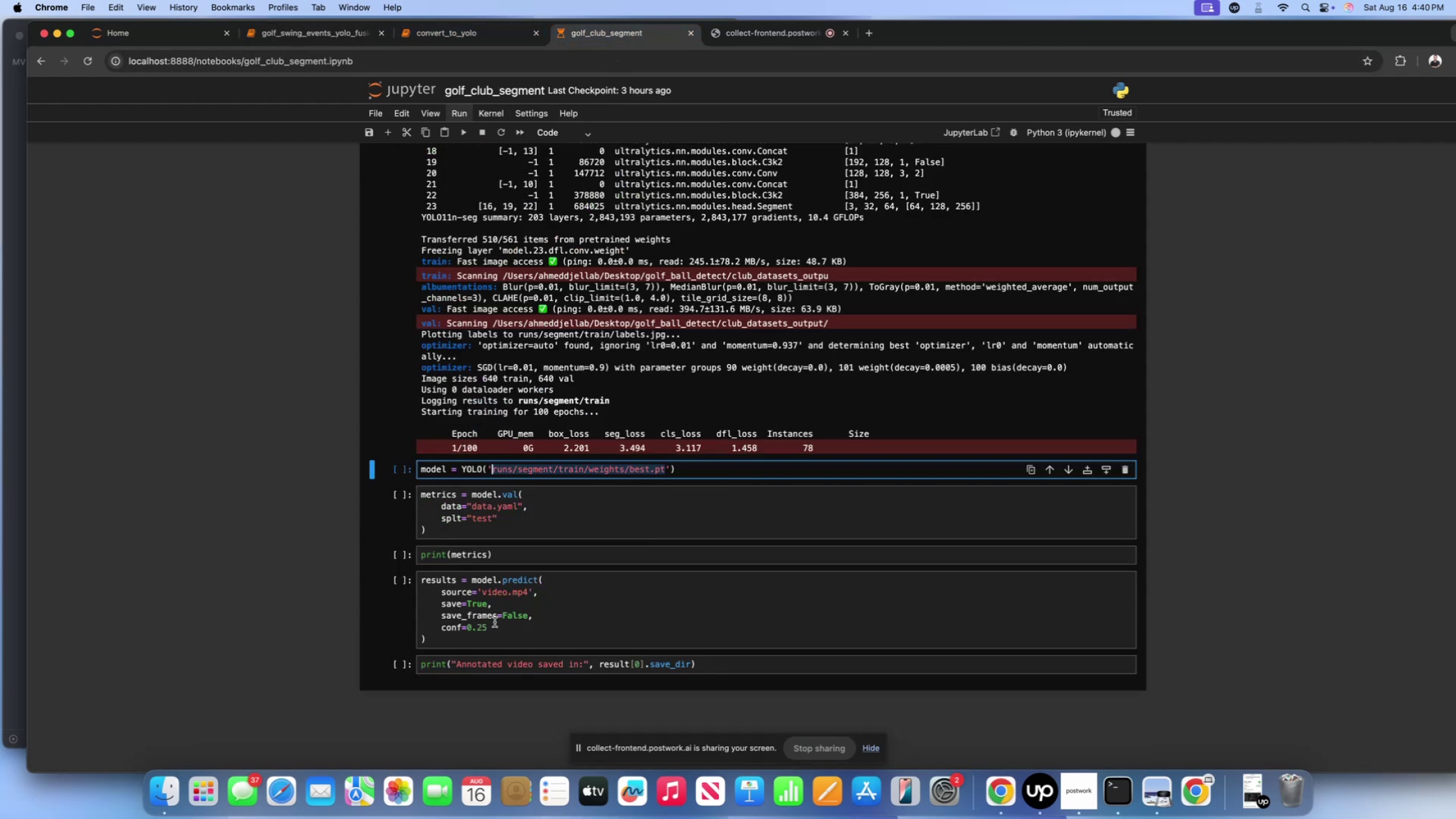 
left_click_drag(start_coordinate=[489, 625], to_coordinate=[437, 625])
 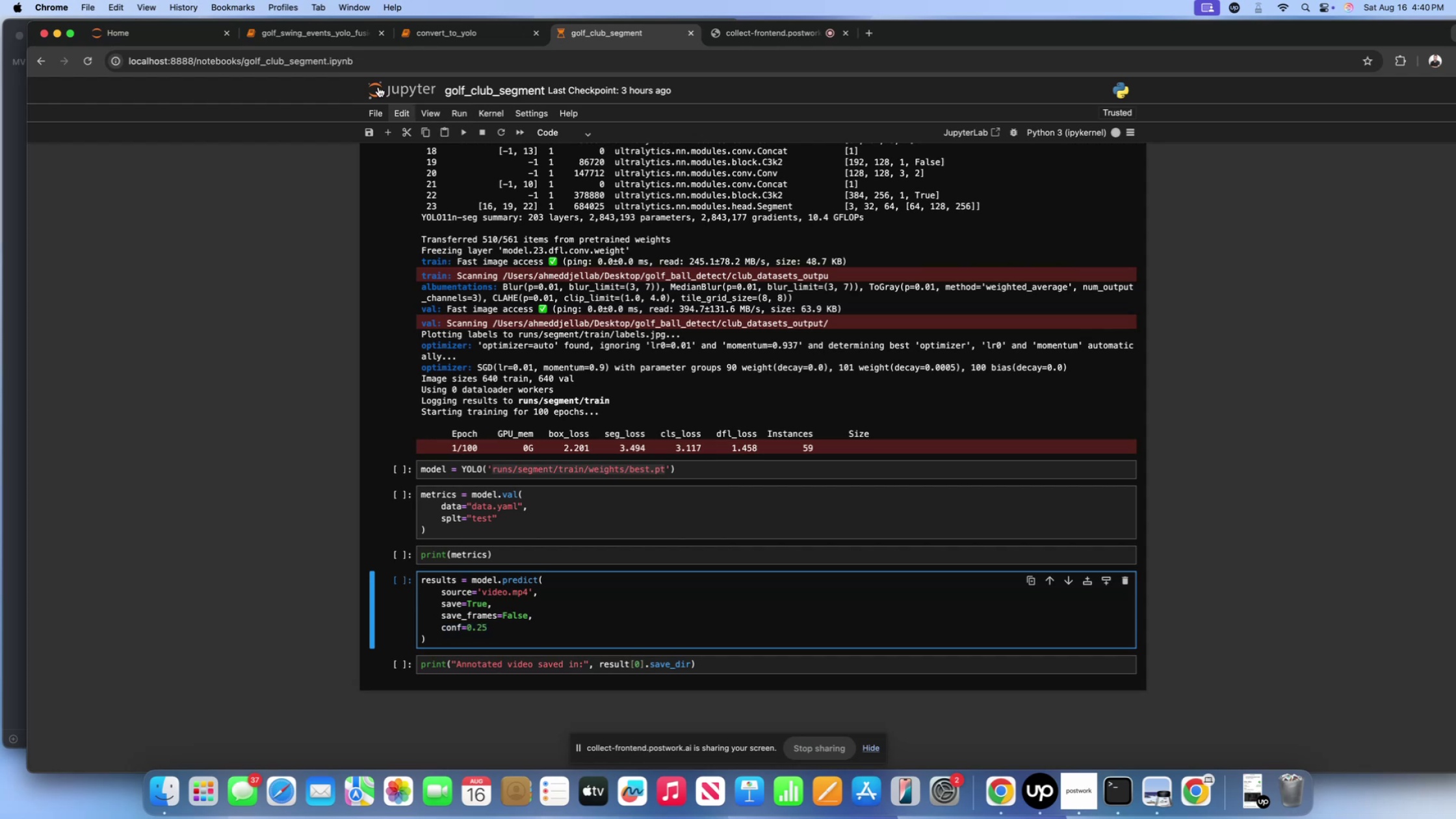 
left_click([312, 42])
 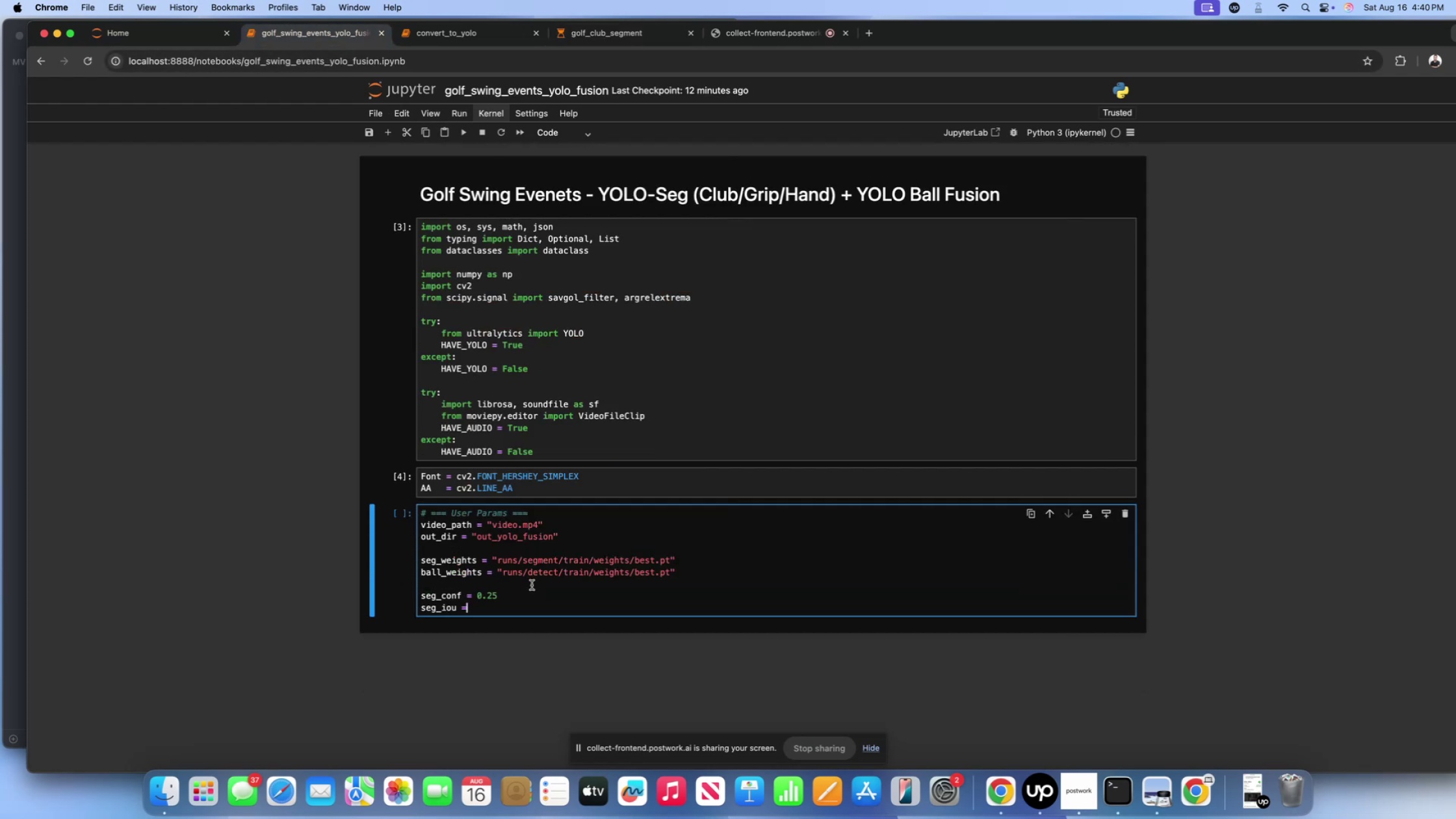 
key(0)
 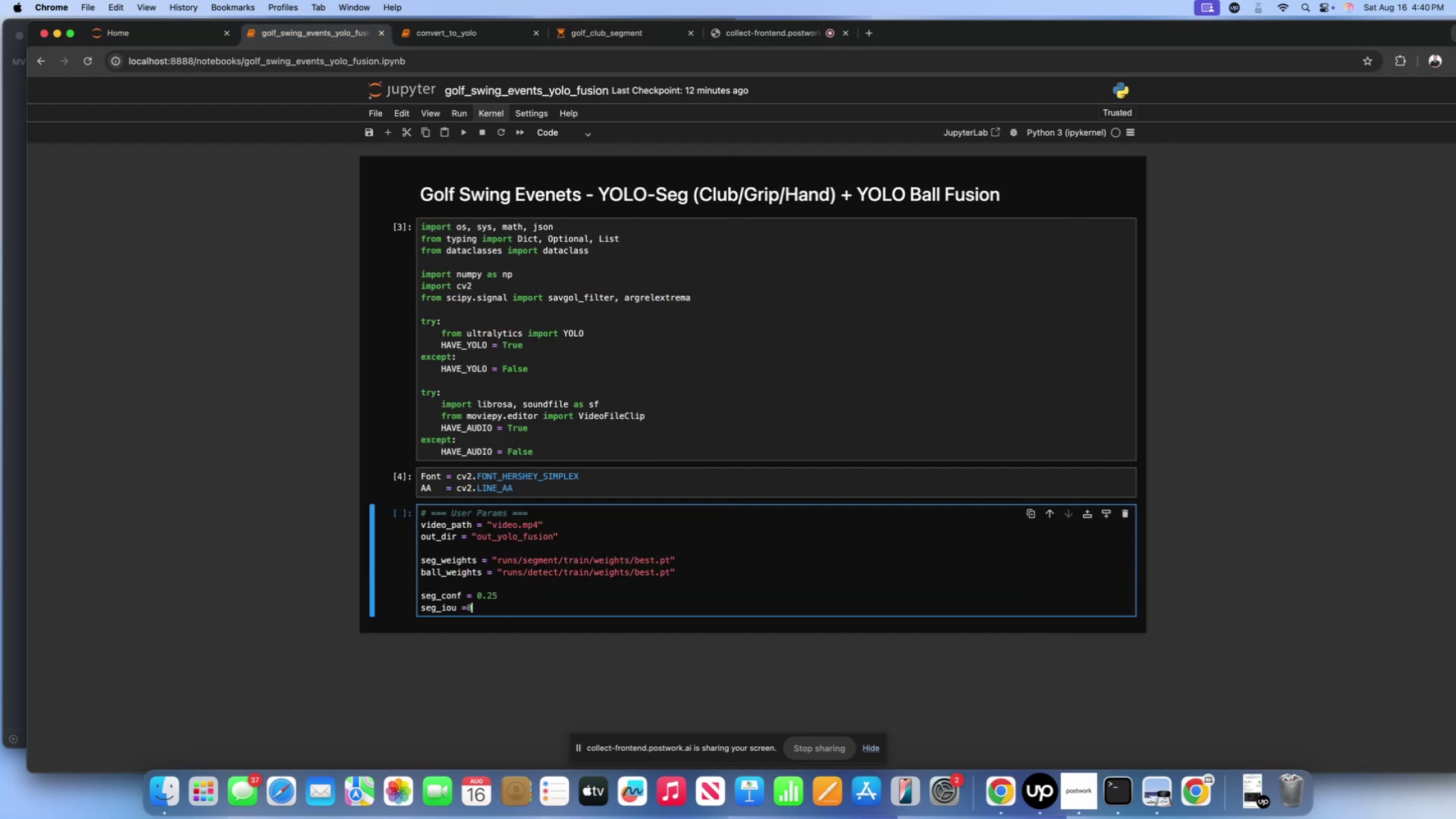 
key(Period)
 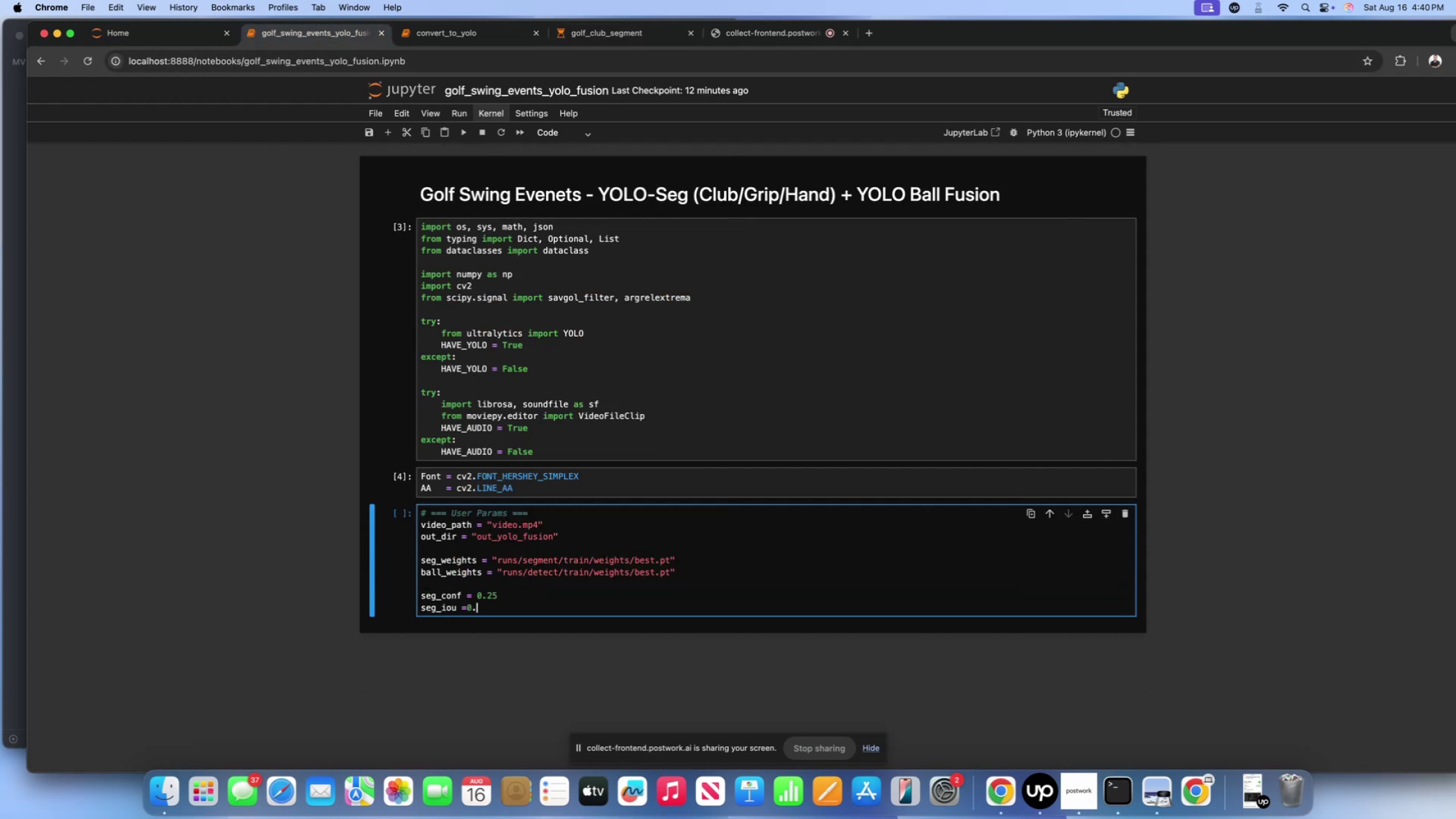 
key(6)
 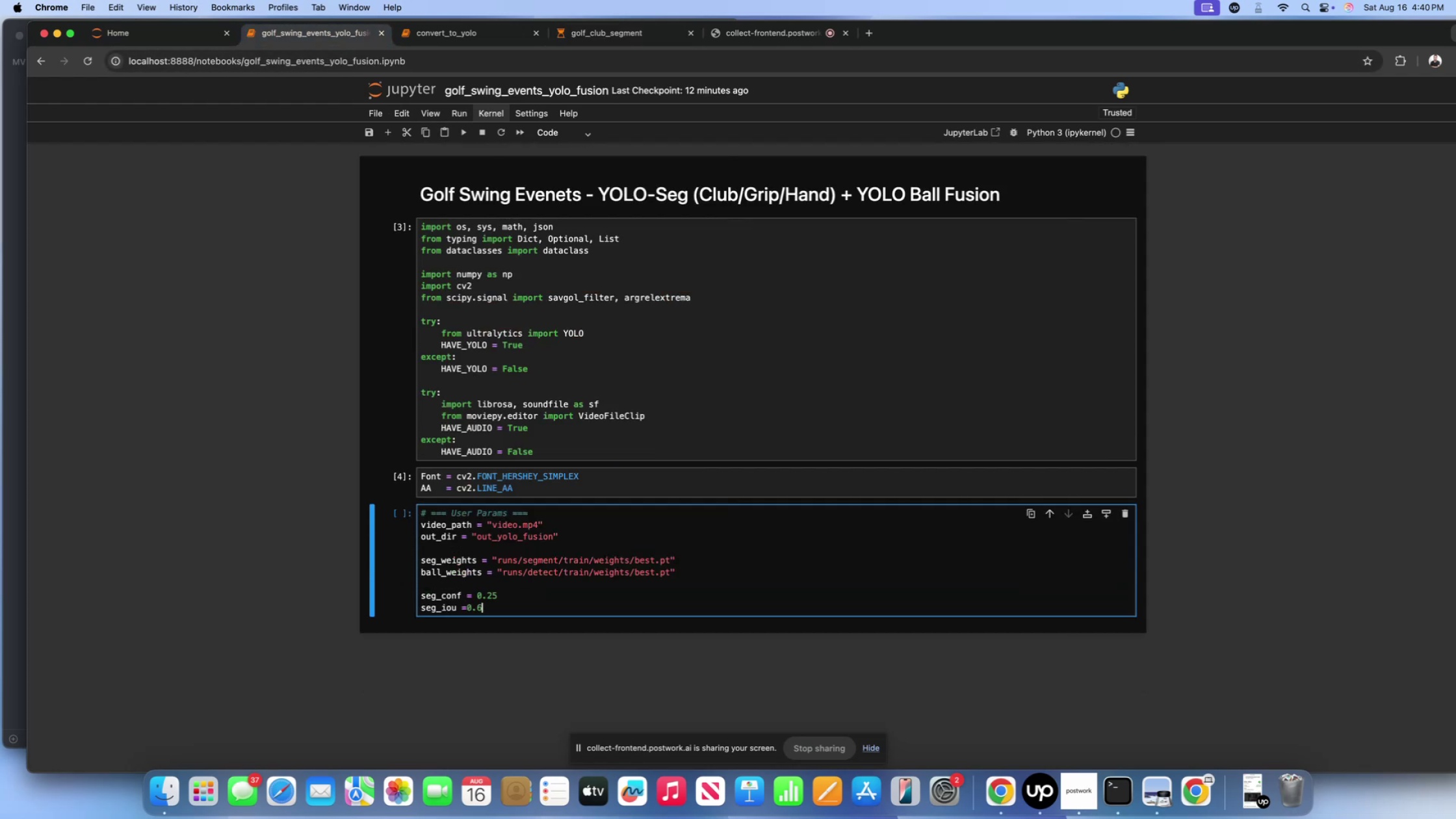 
key(Enter)
 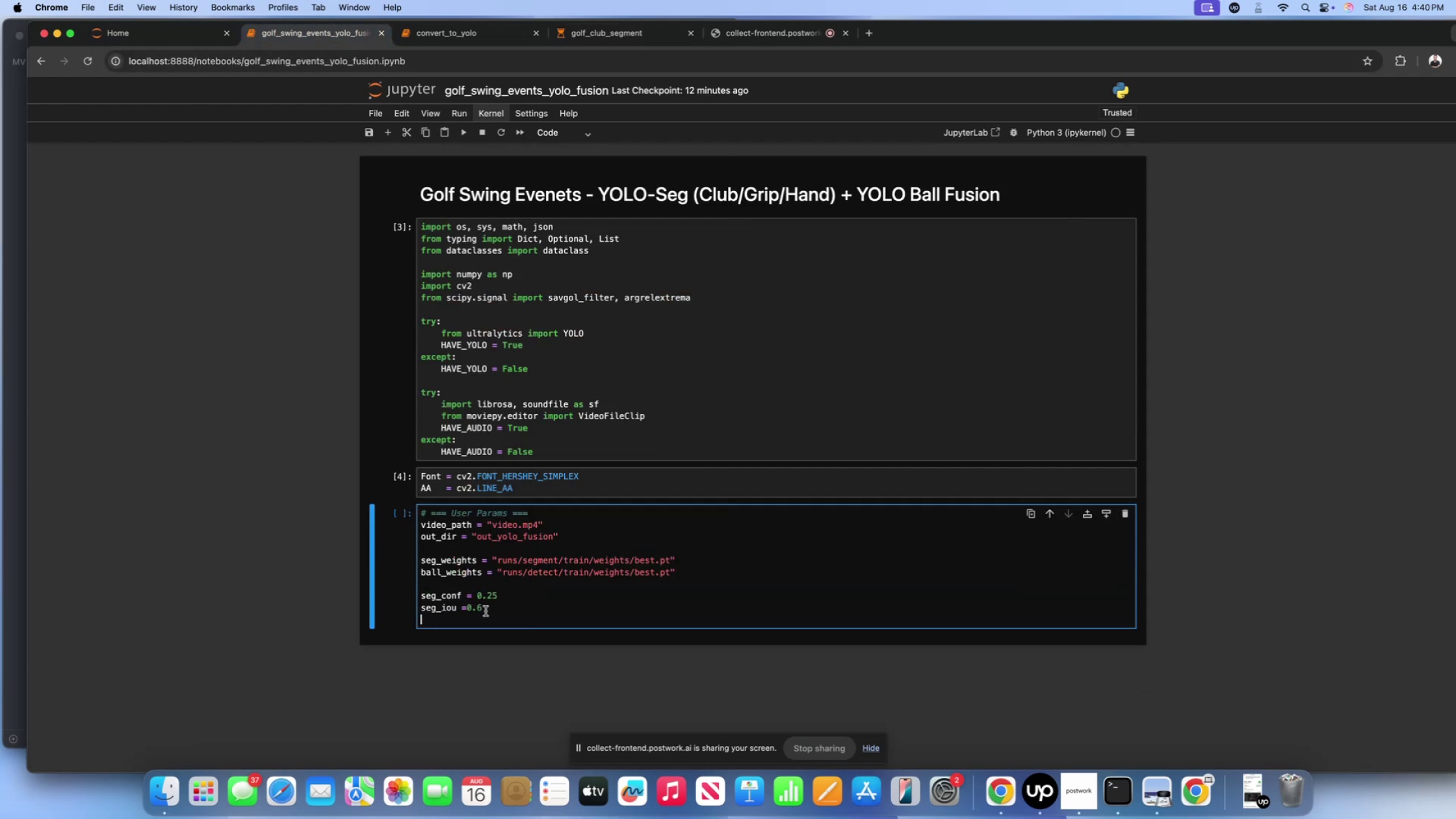 
left_click([467, 610])
 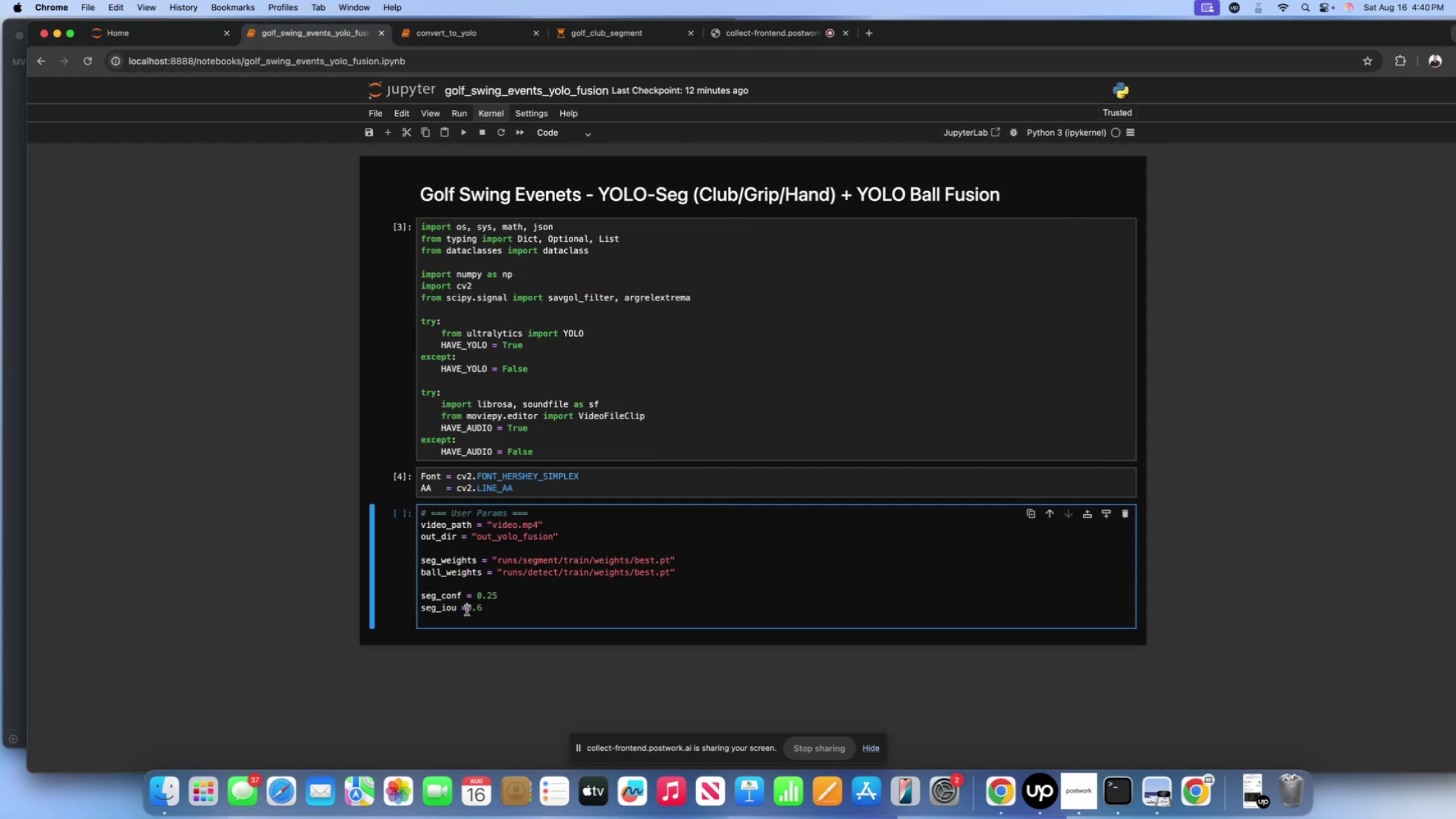 
key(Space)
 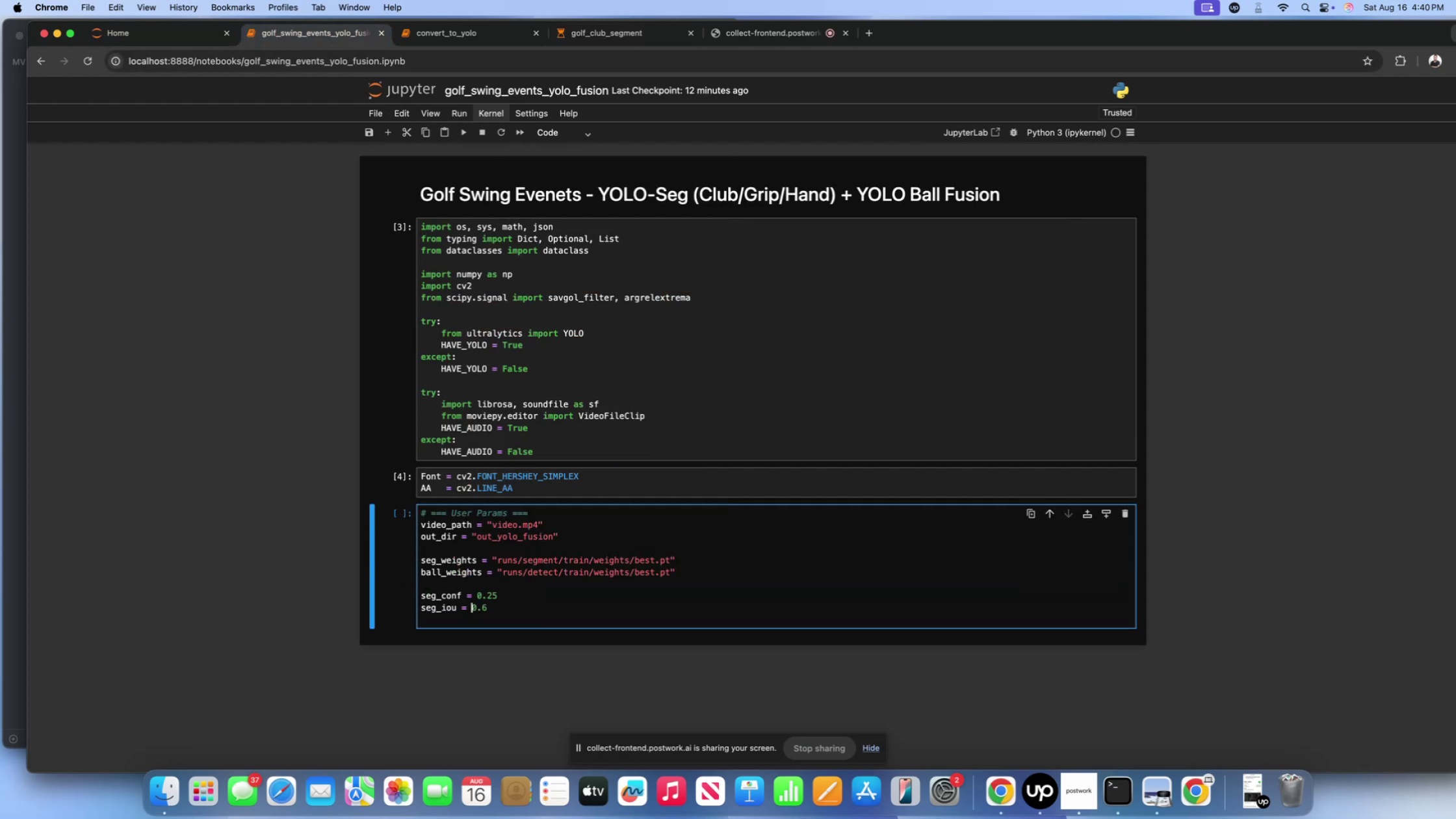 
scroll: coordinate [467, 610], scroll_direction: up, amount: 22.0
 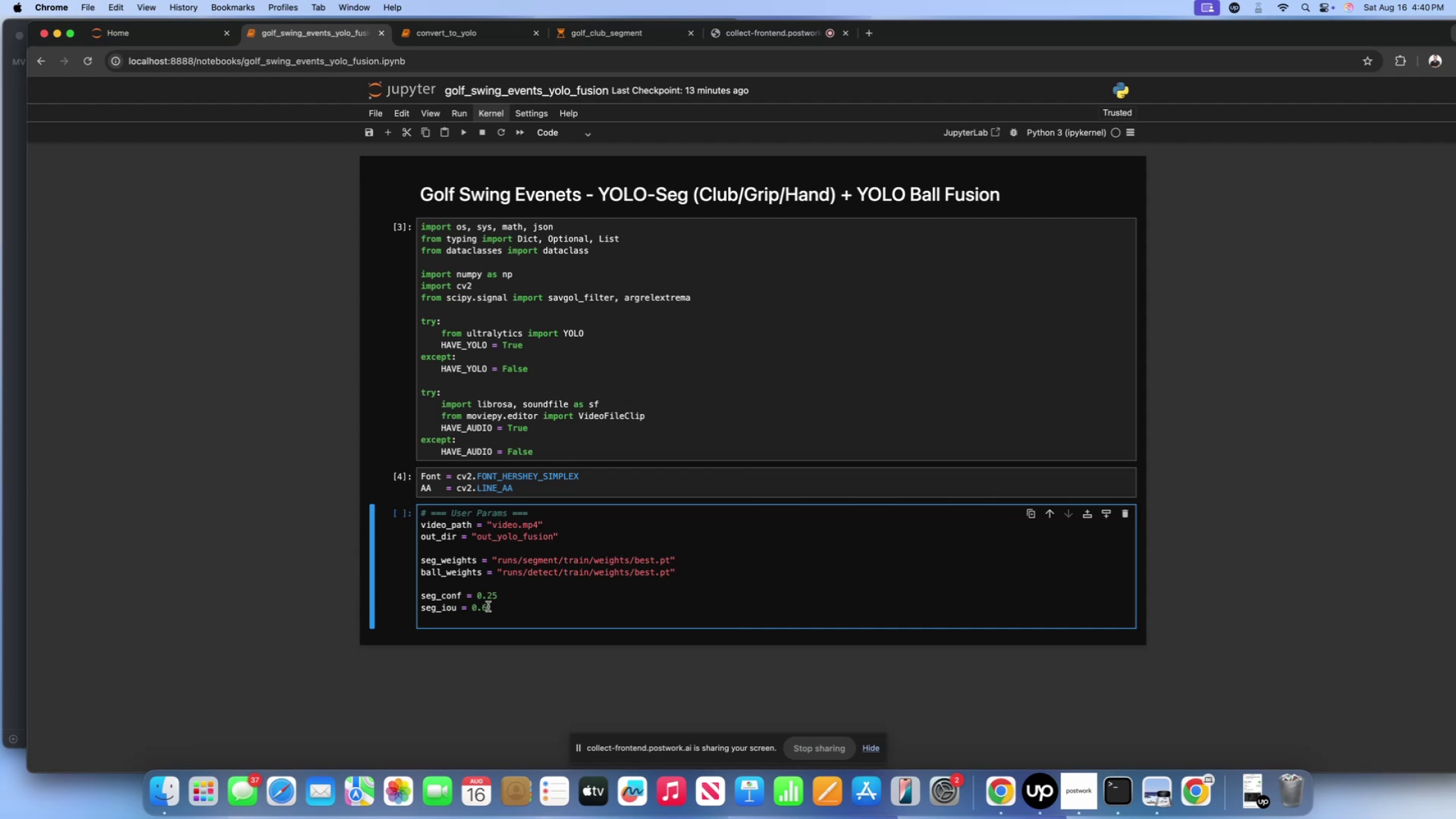 
left_click([488, 606])
 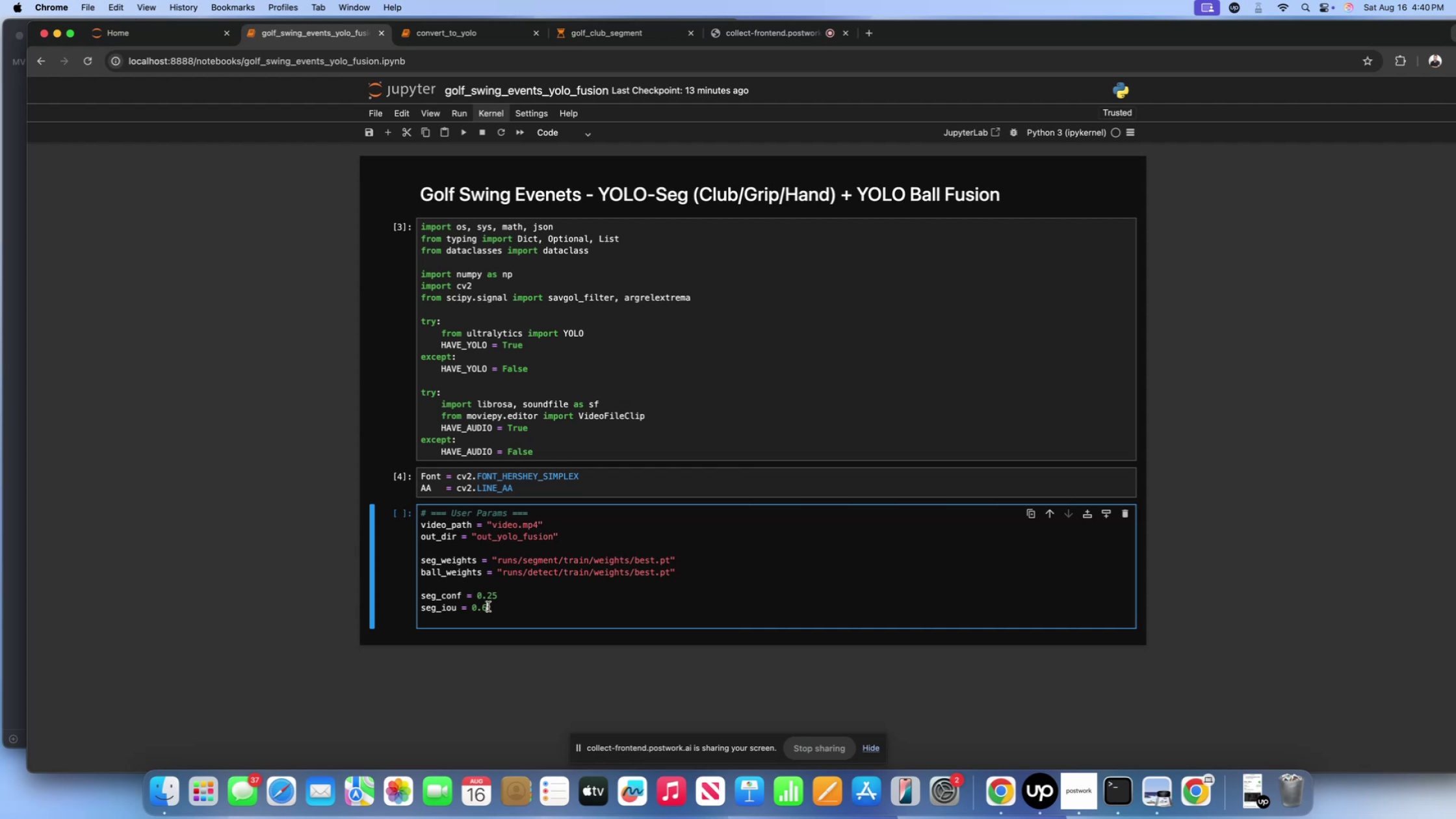 
key(Enter)
 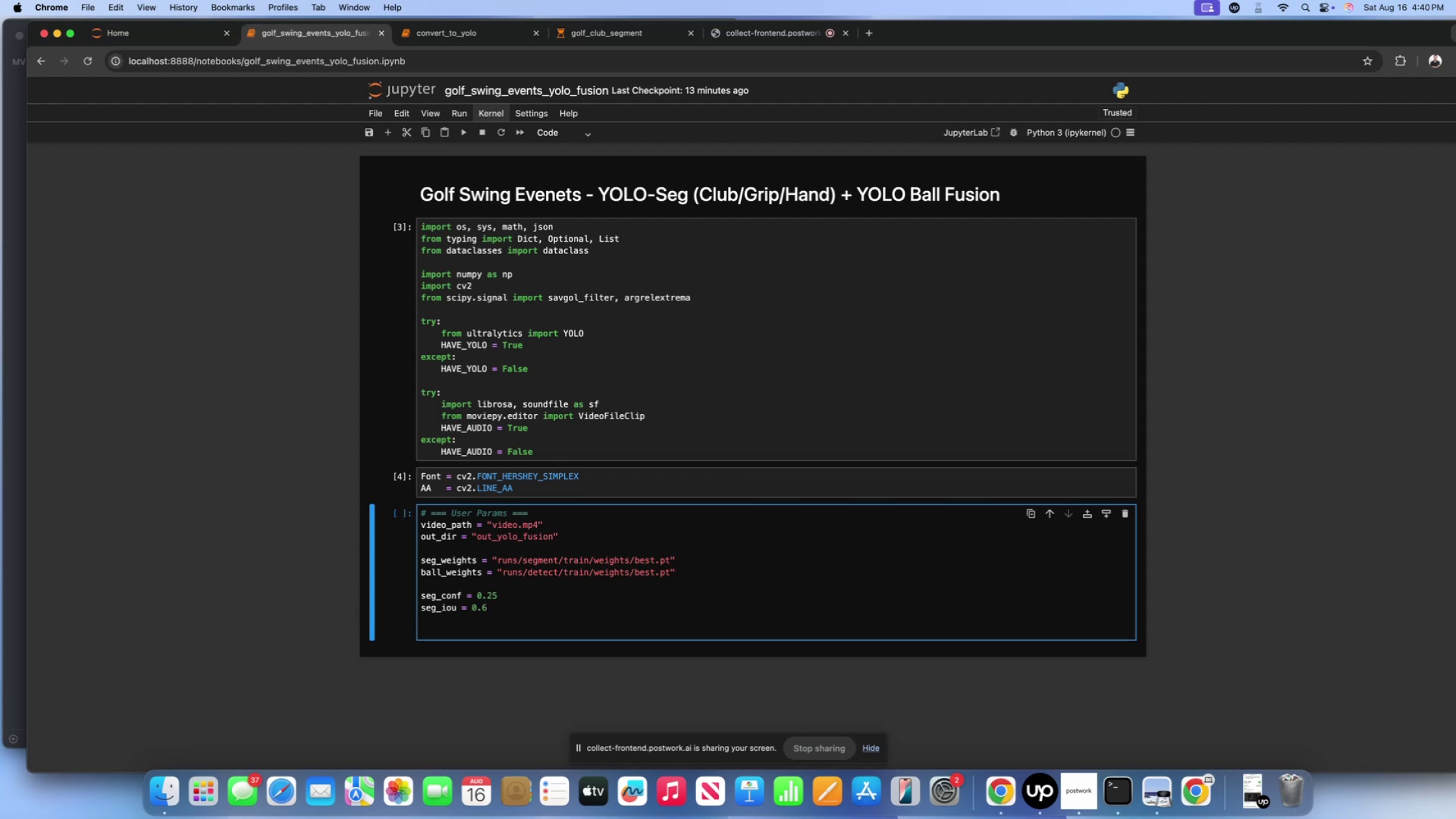 
wait(7.71)
 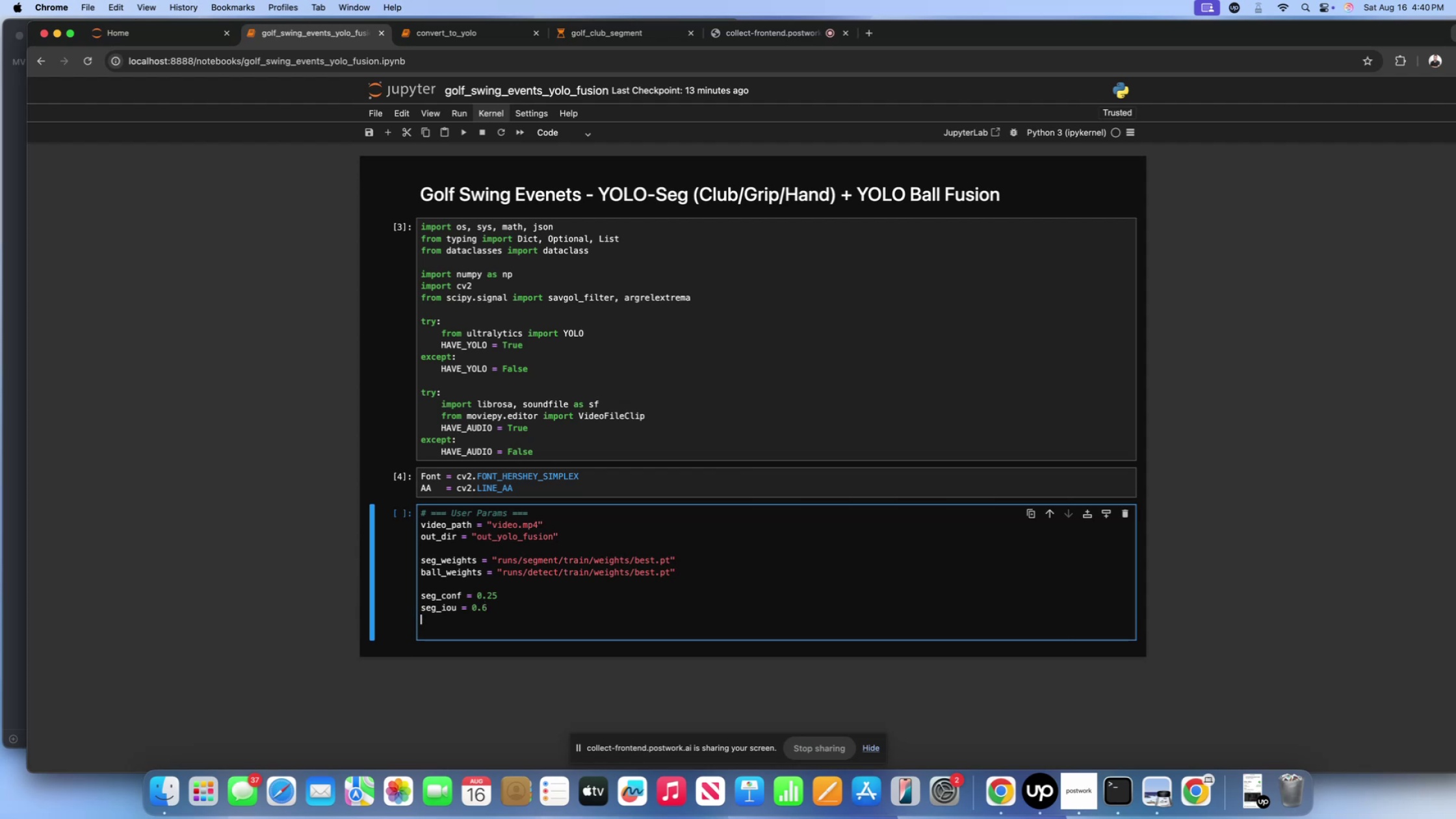 
type(ball_conf = 0.12)
 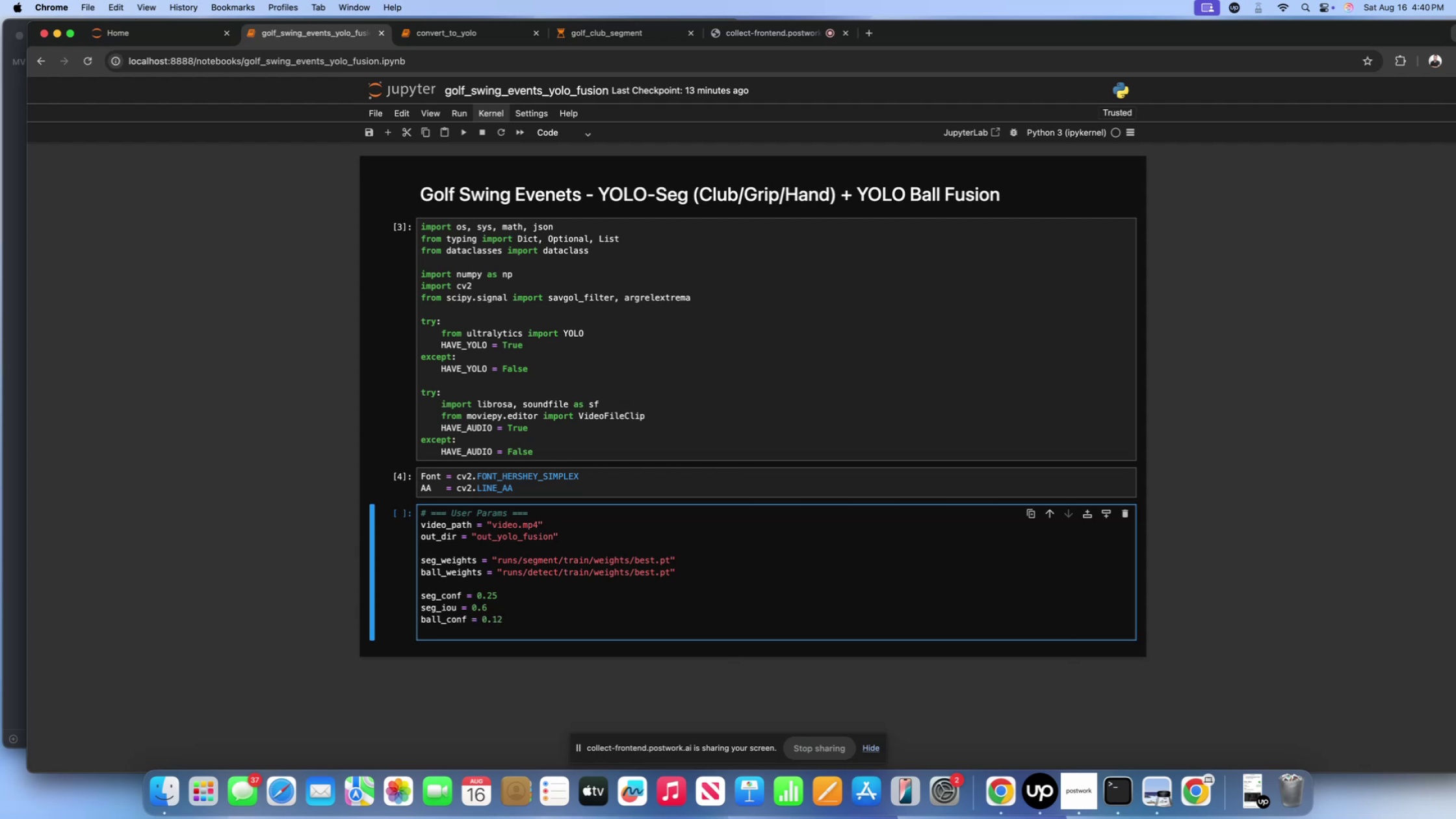 
key(Enter)
 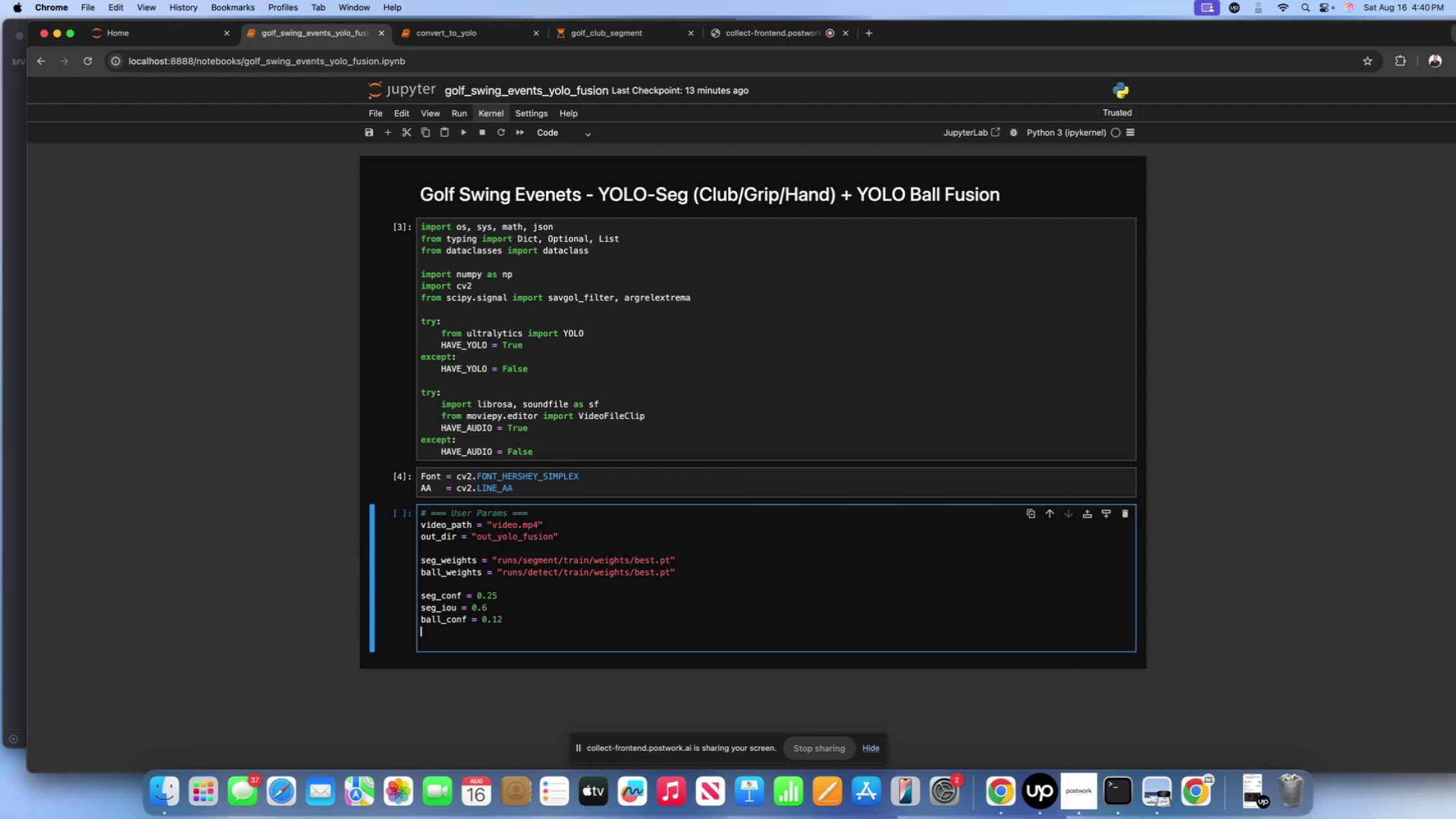 
type(ball_iou = 0.7)
 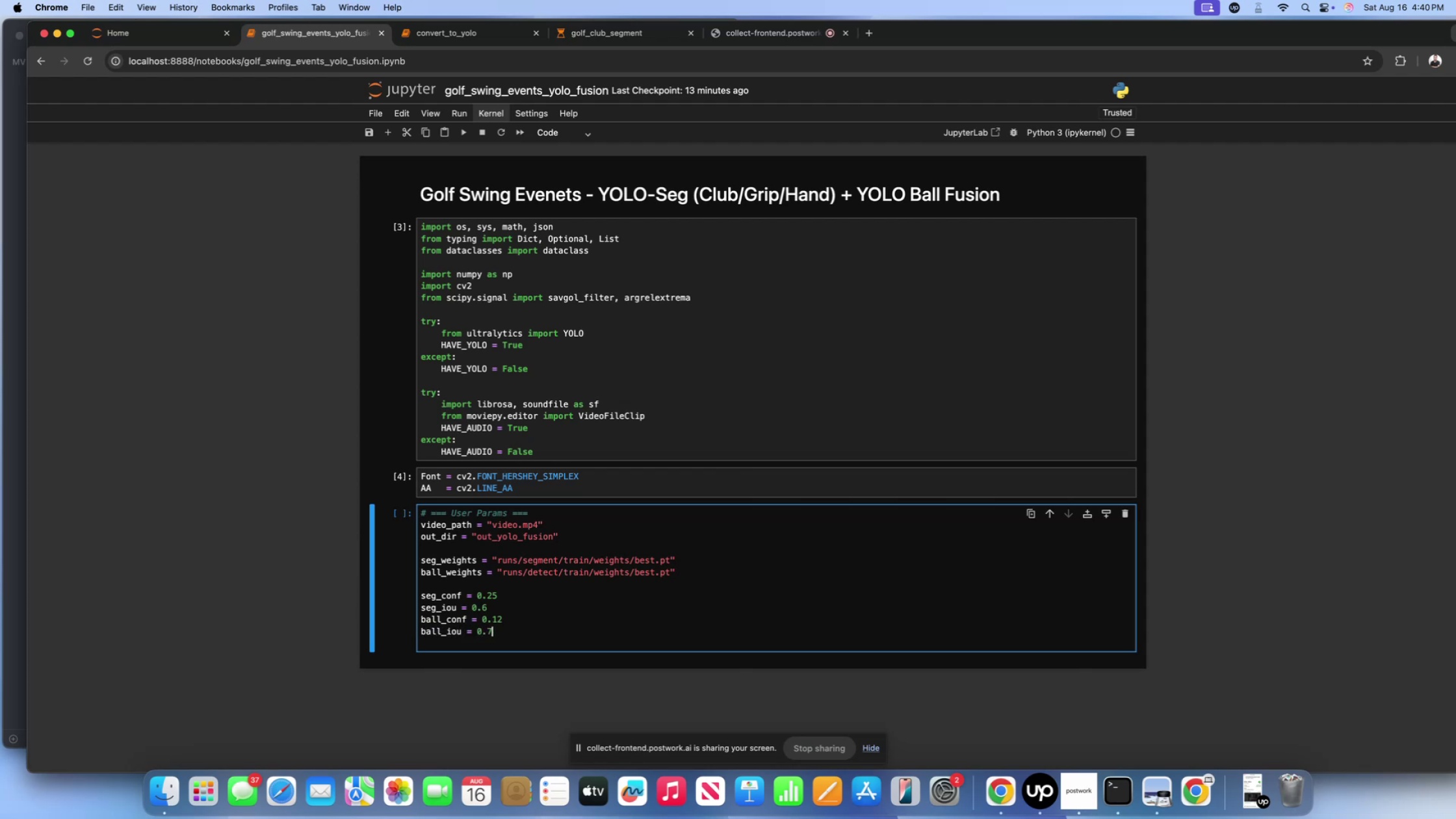 
key(Enter)
 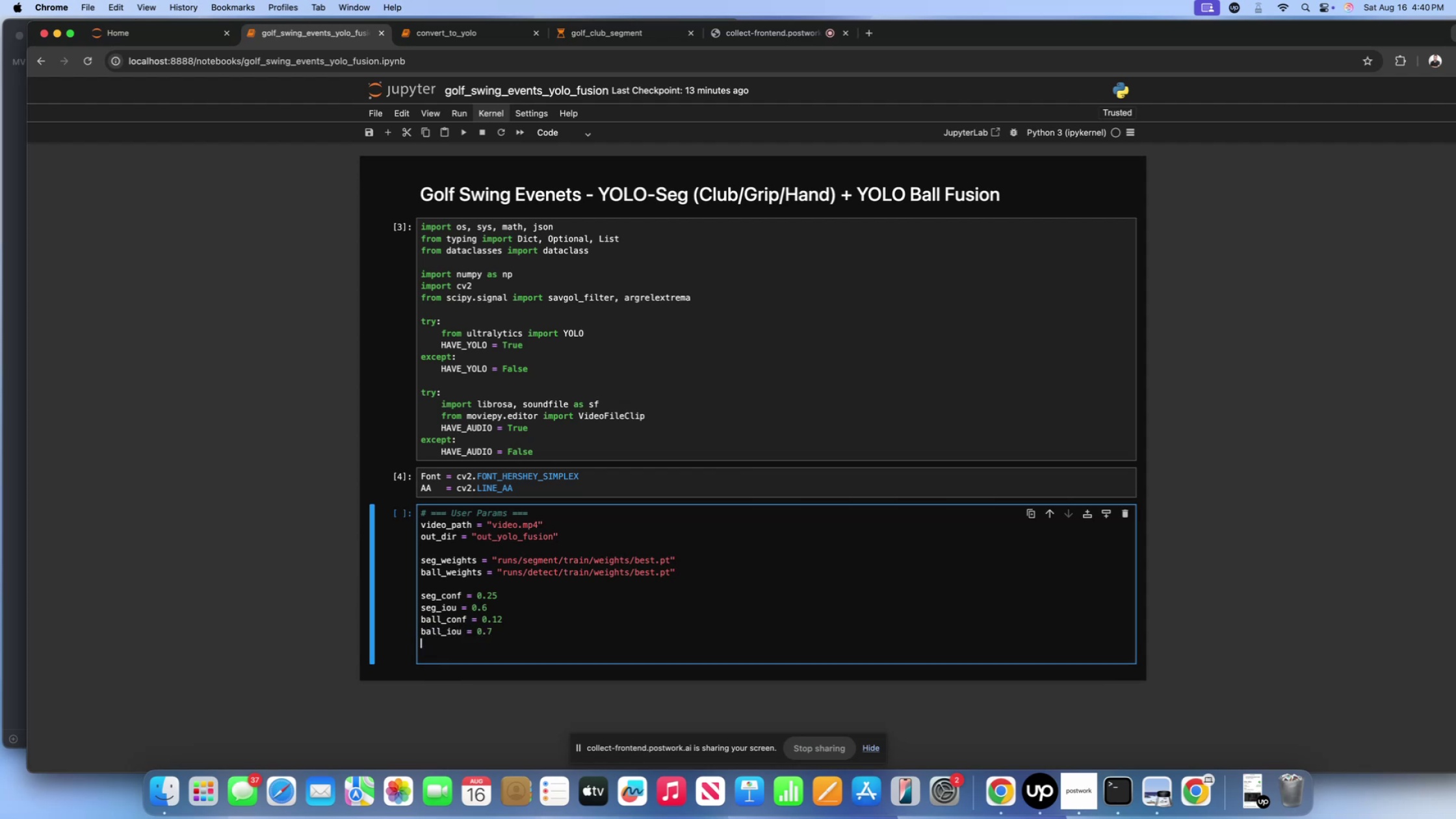 
type(imgsz =  1280)
 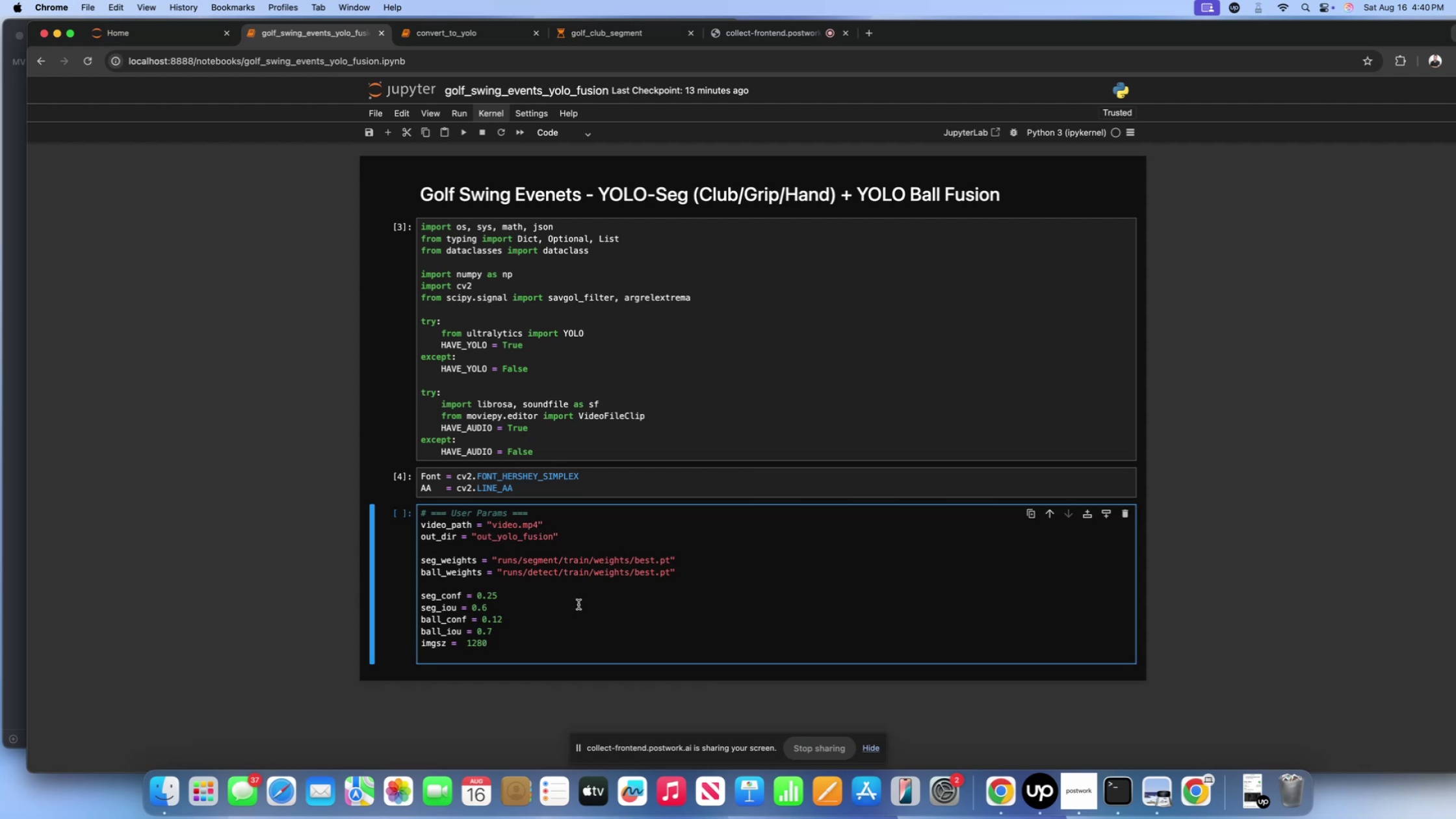 
left_click([552, 621])
 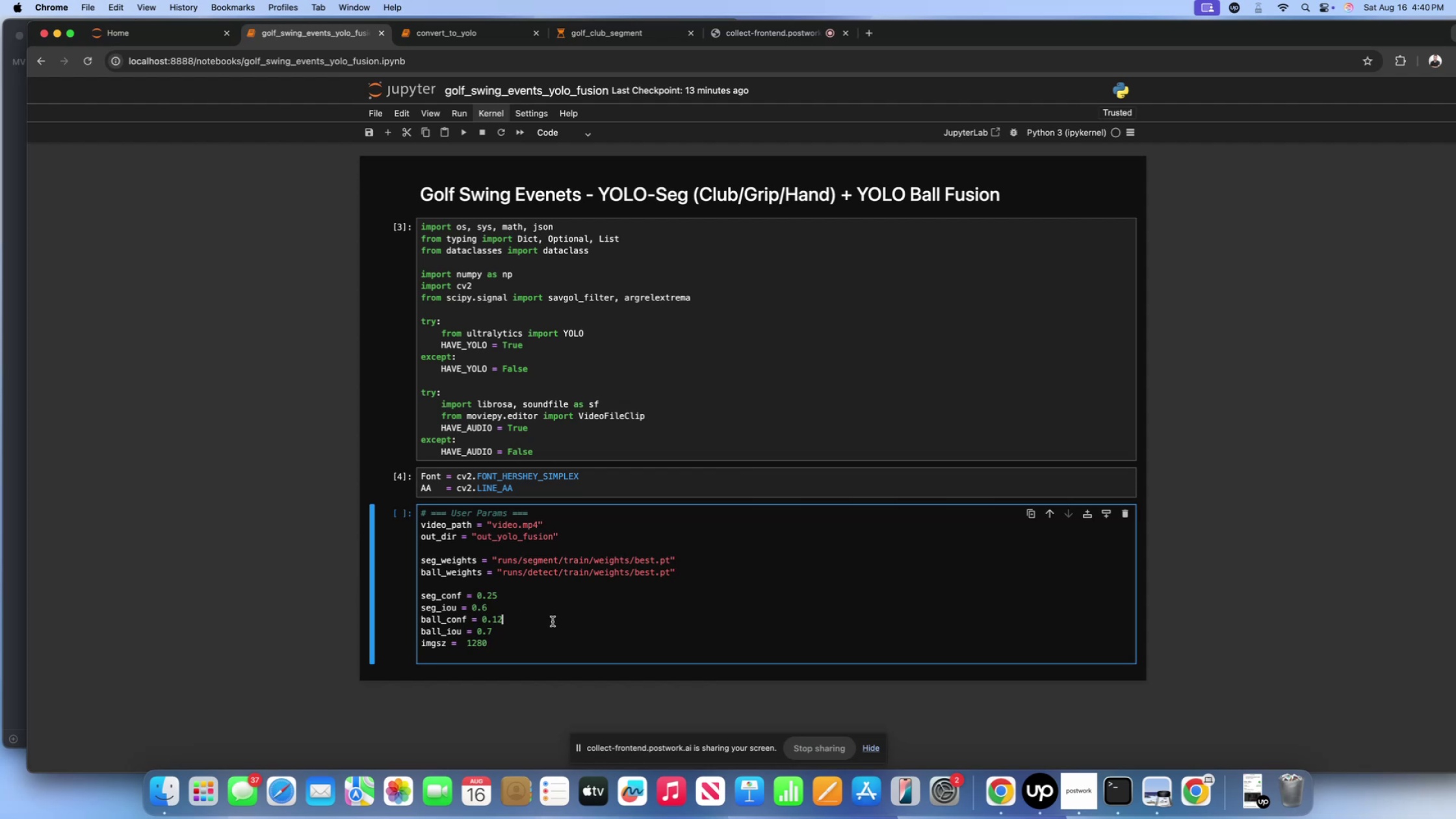 
type( # Lower conf to fac)
key(Backspace)
type(vor recall)
 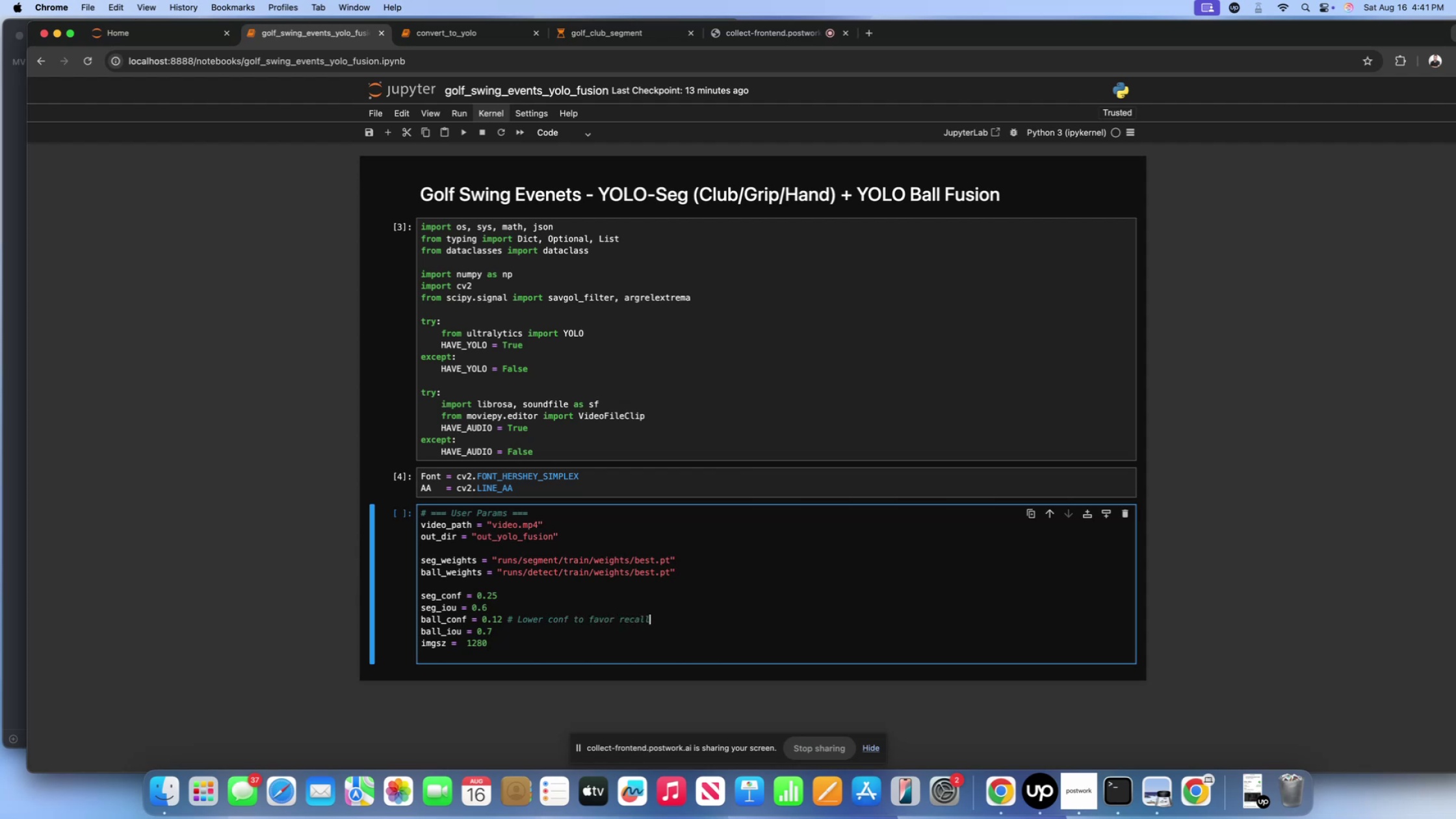 
left_click([422, 653])
 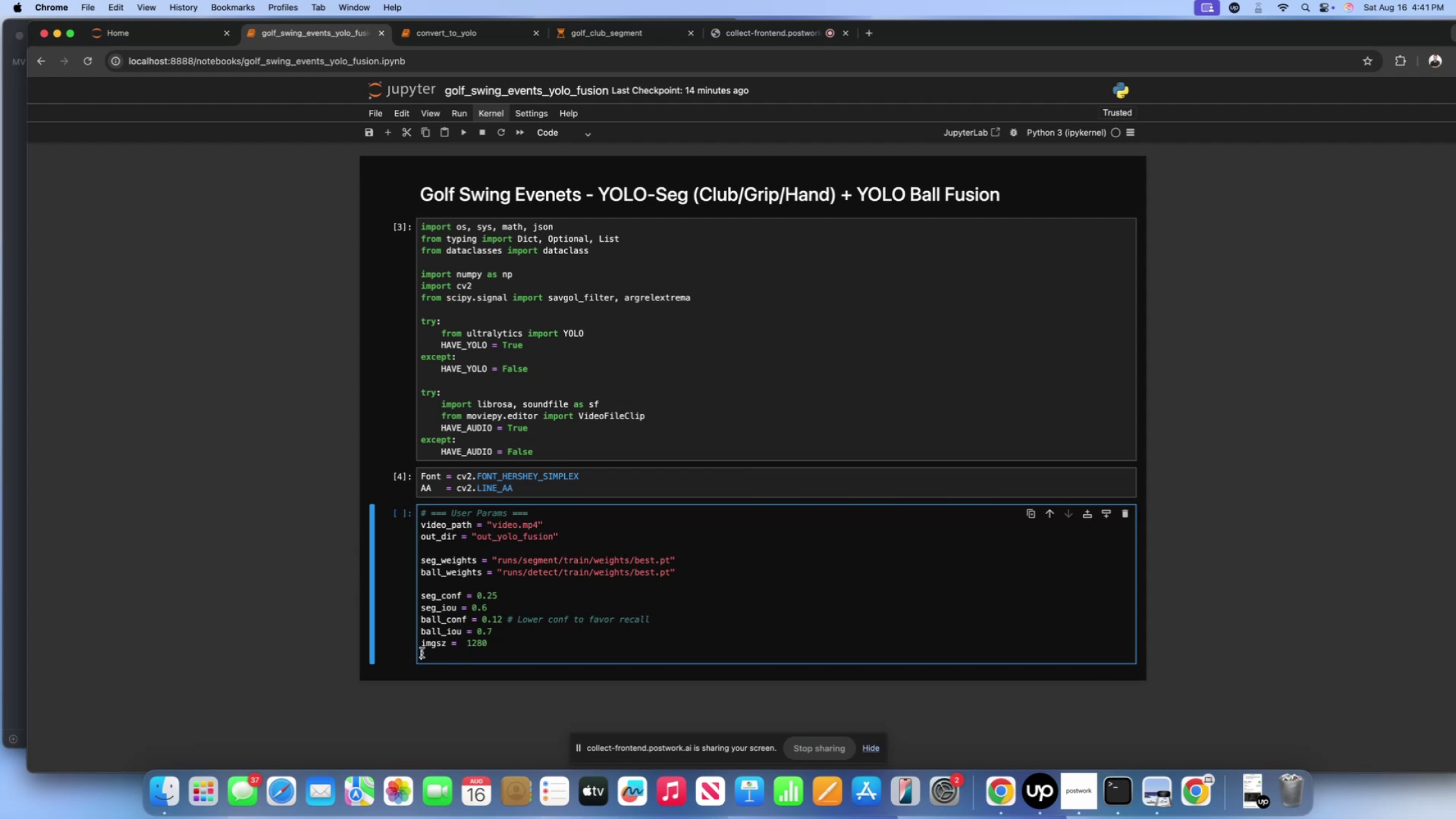 
key(Enter)
 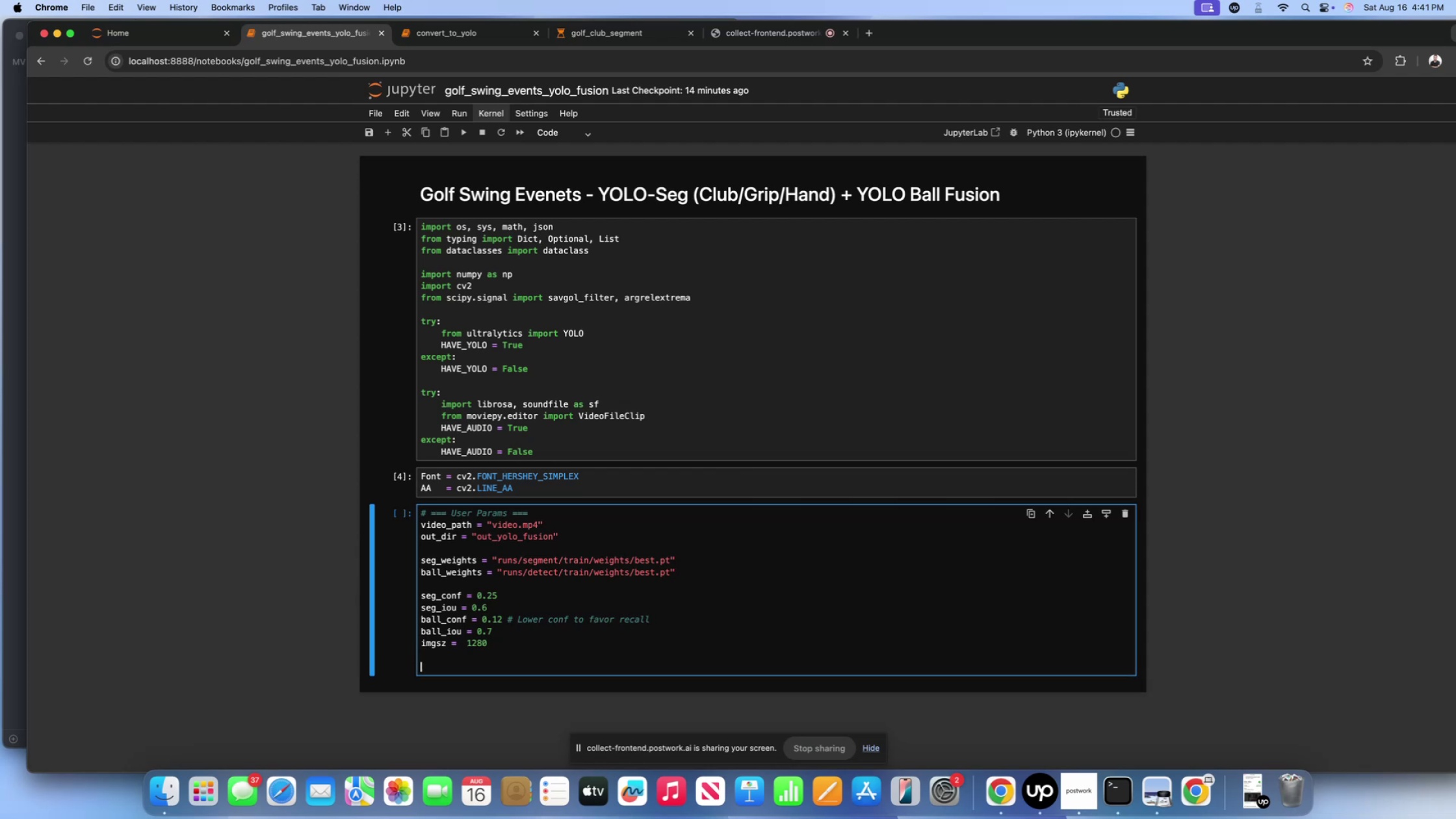 
type(use_audio_snap = True)
 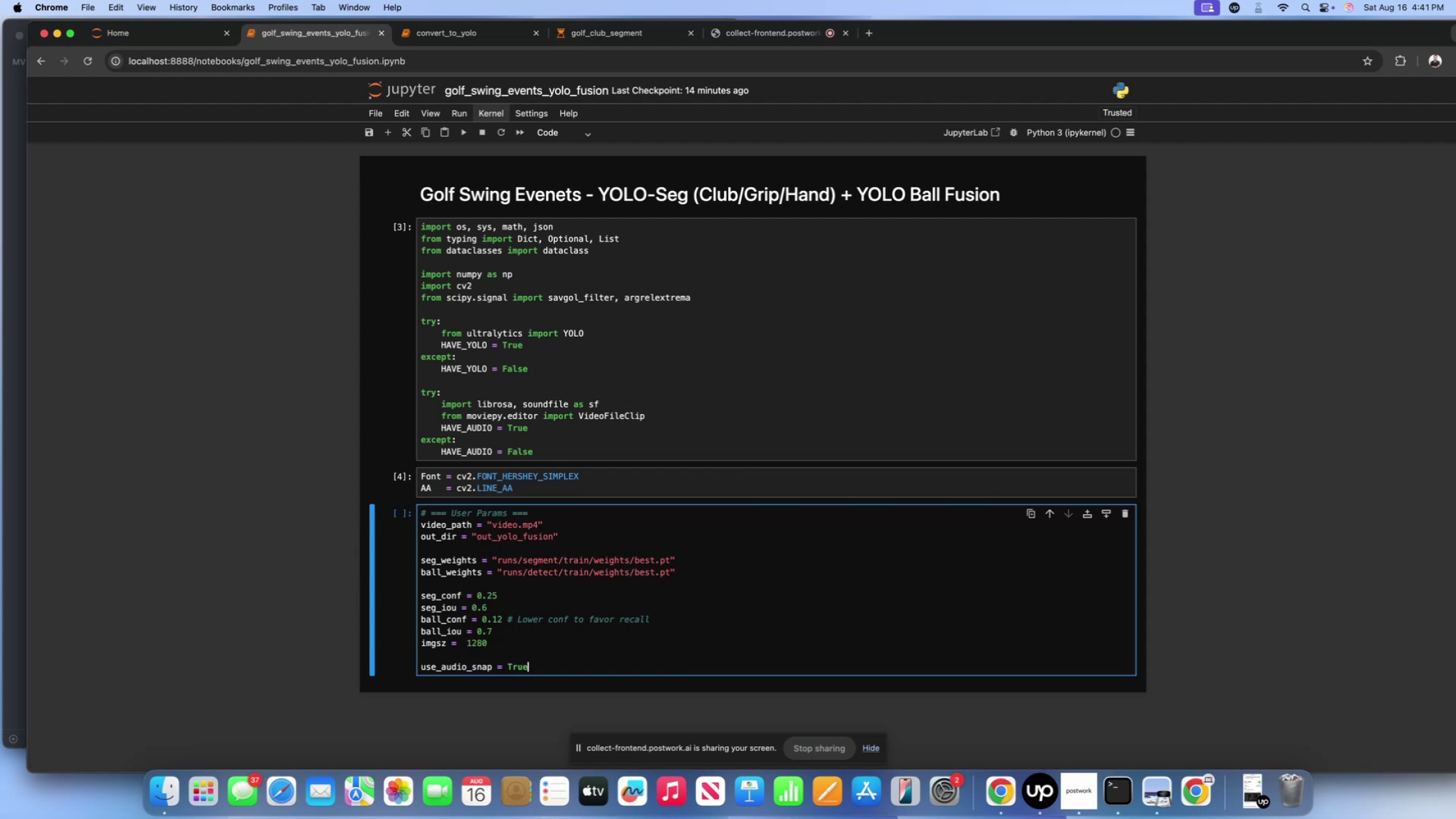 
wait(40.4)
 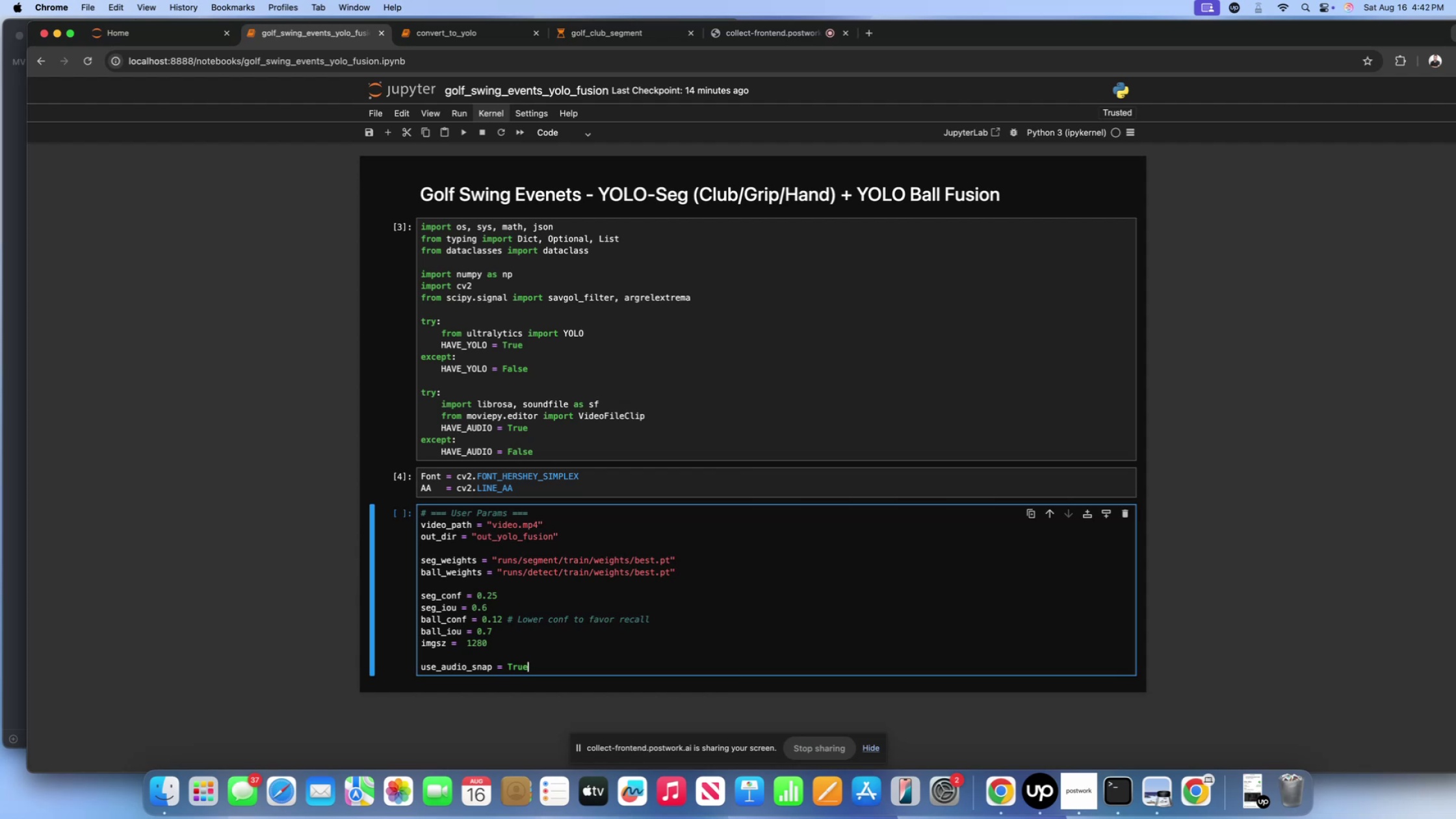 
key(Enter)
 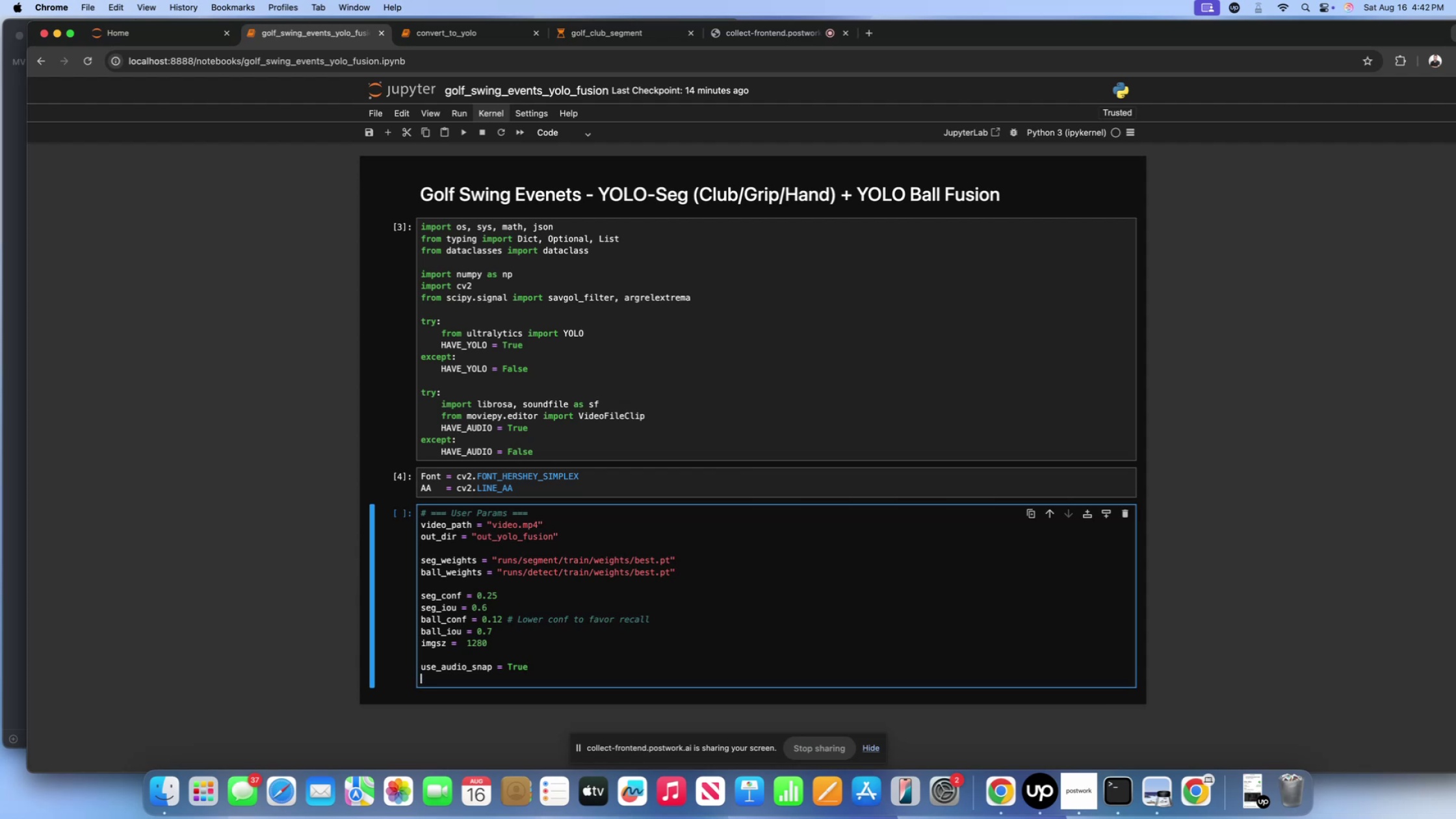 
key(Enter)
 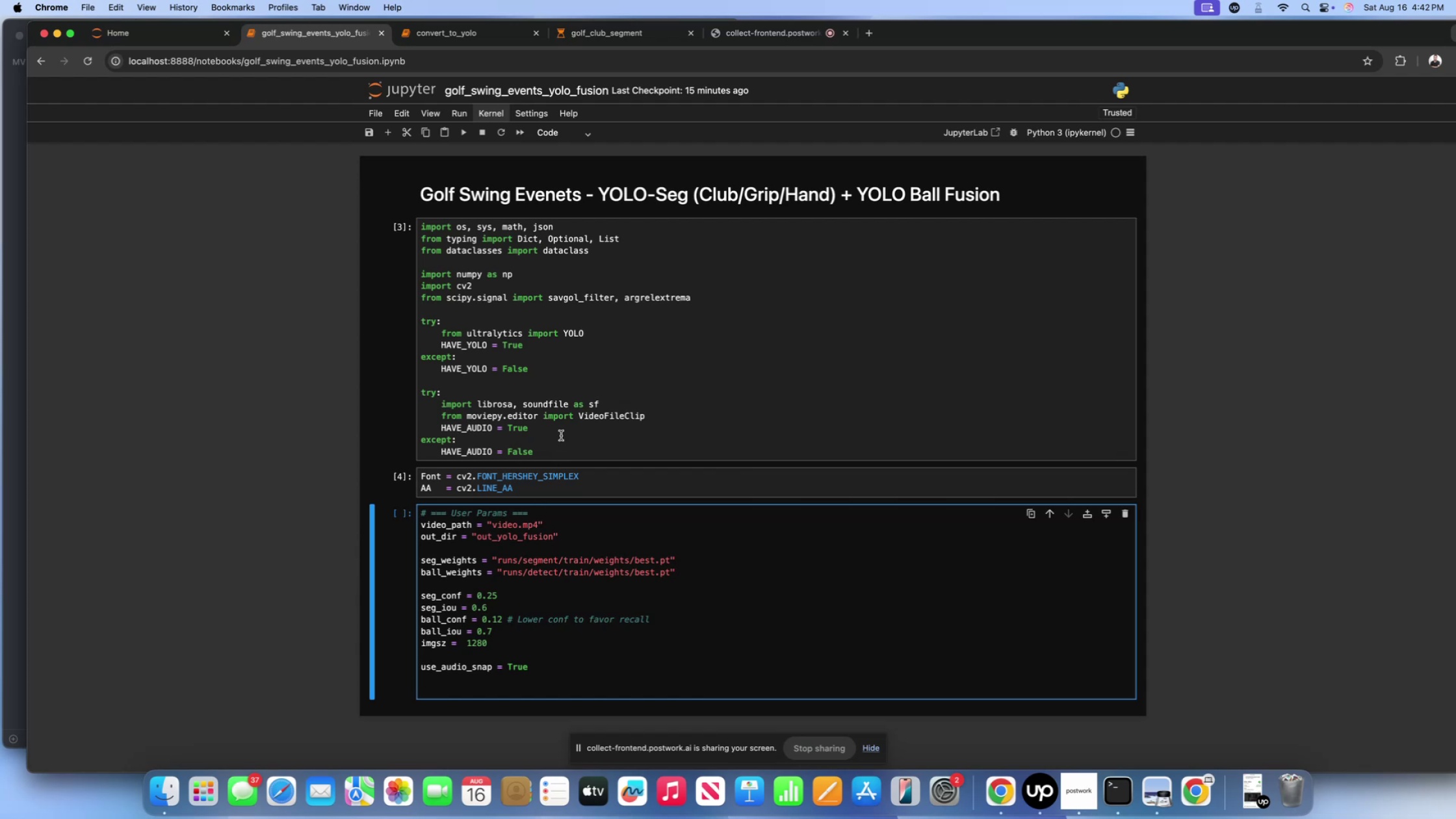 
wait(10.56)
 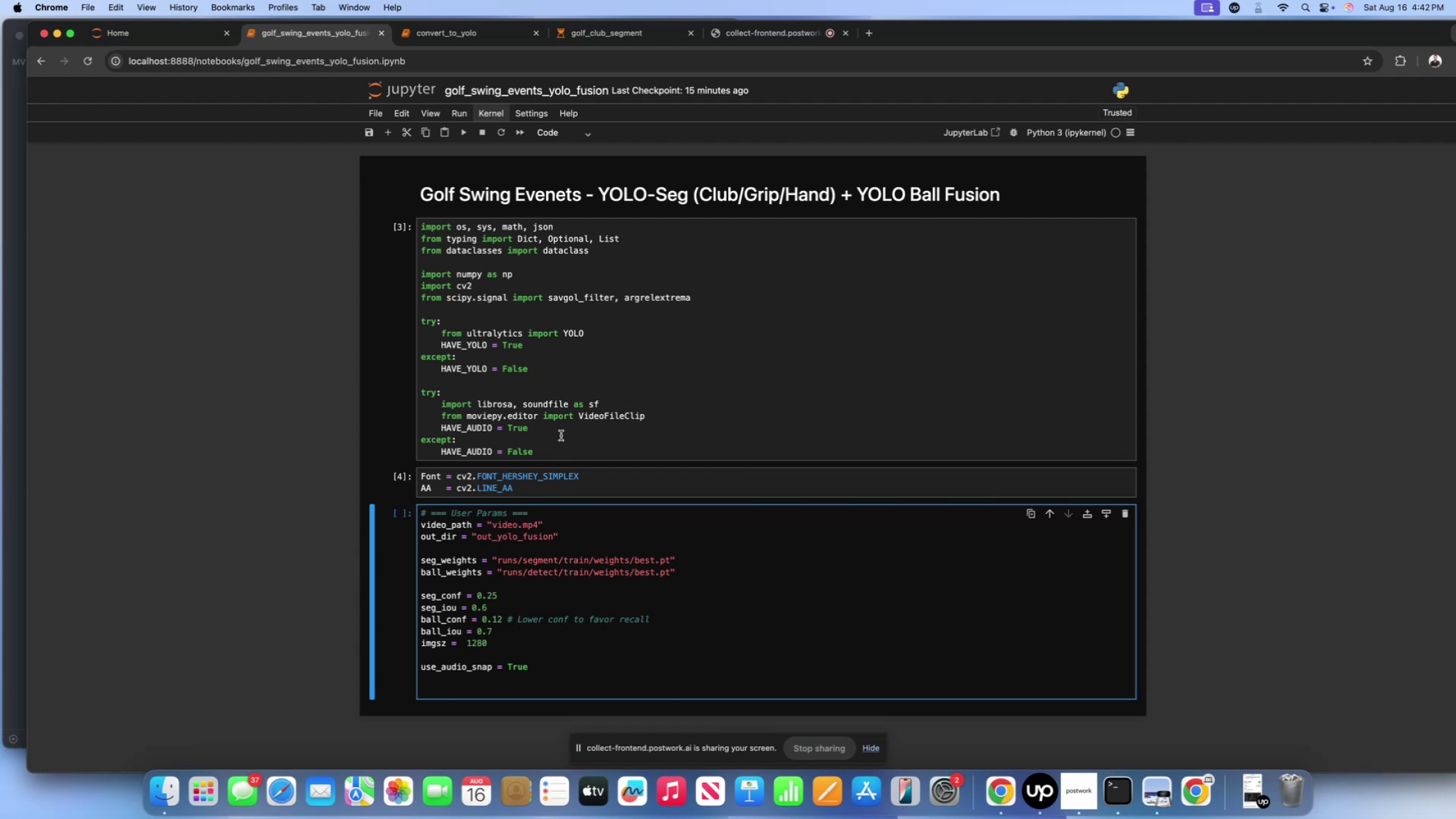 
left_click_drag(start_coordinate=[538, 452], to_coordinate=[498, 450])
 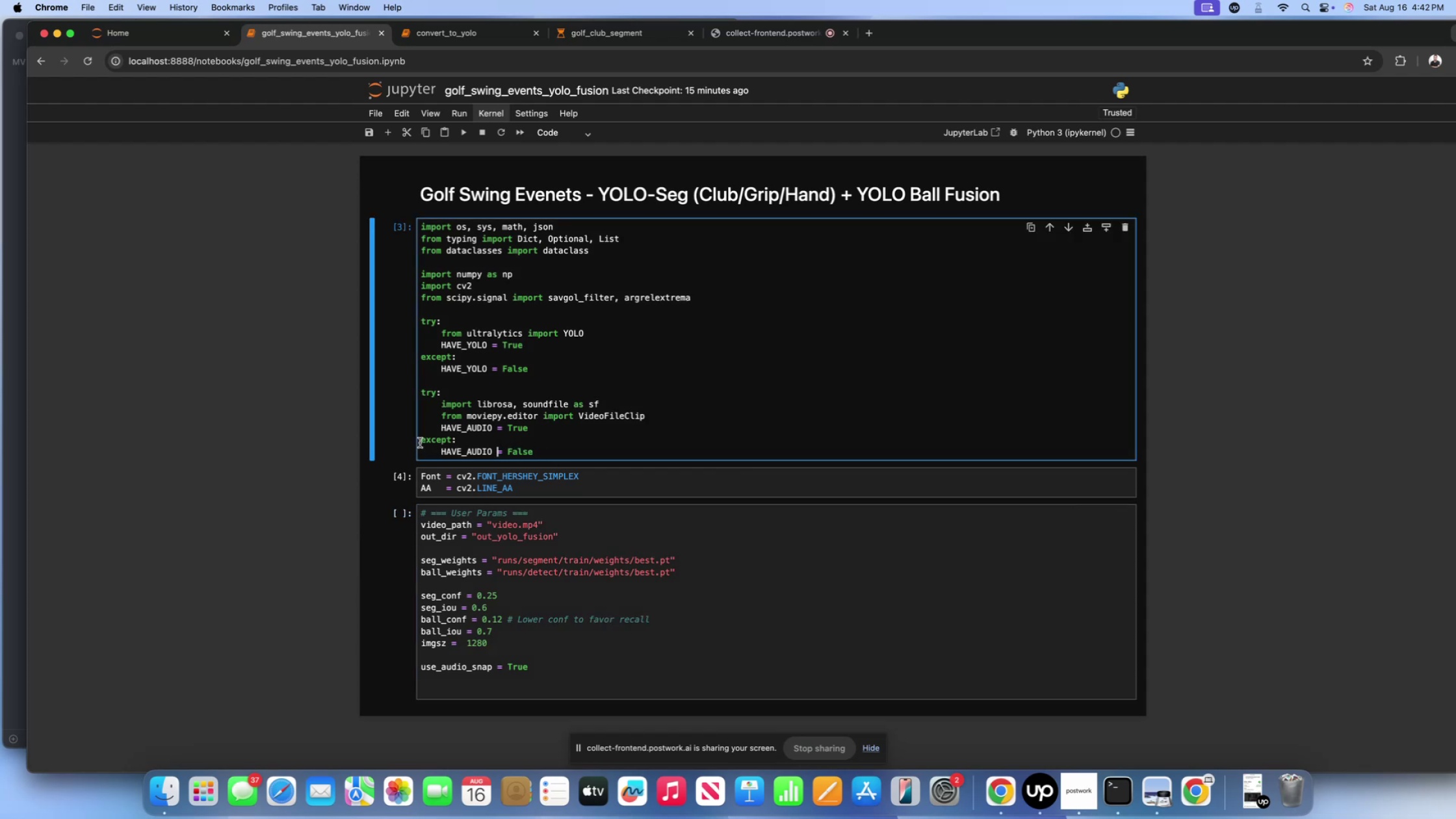 
left_click([420, 442])
 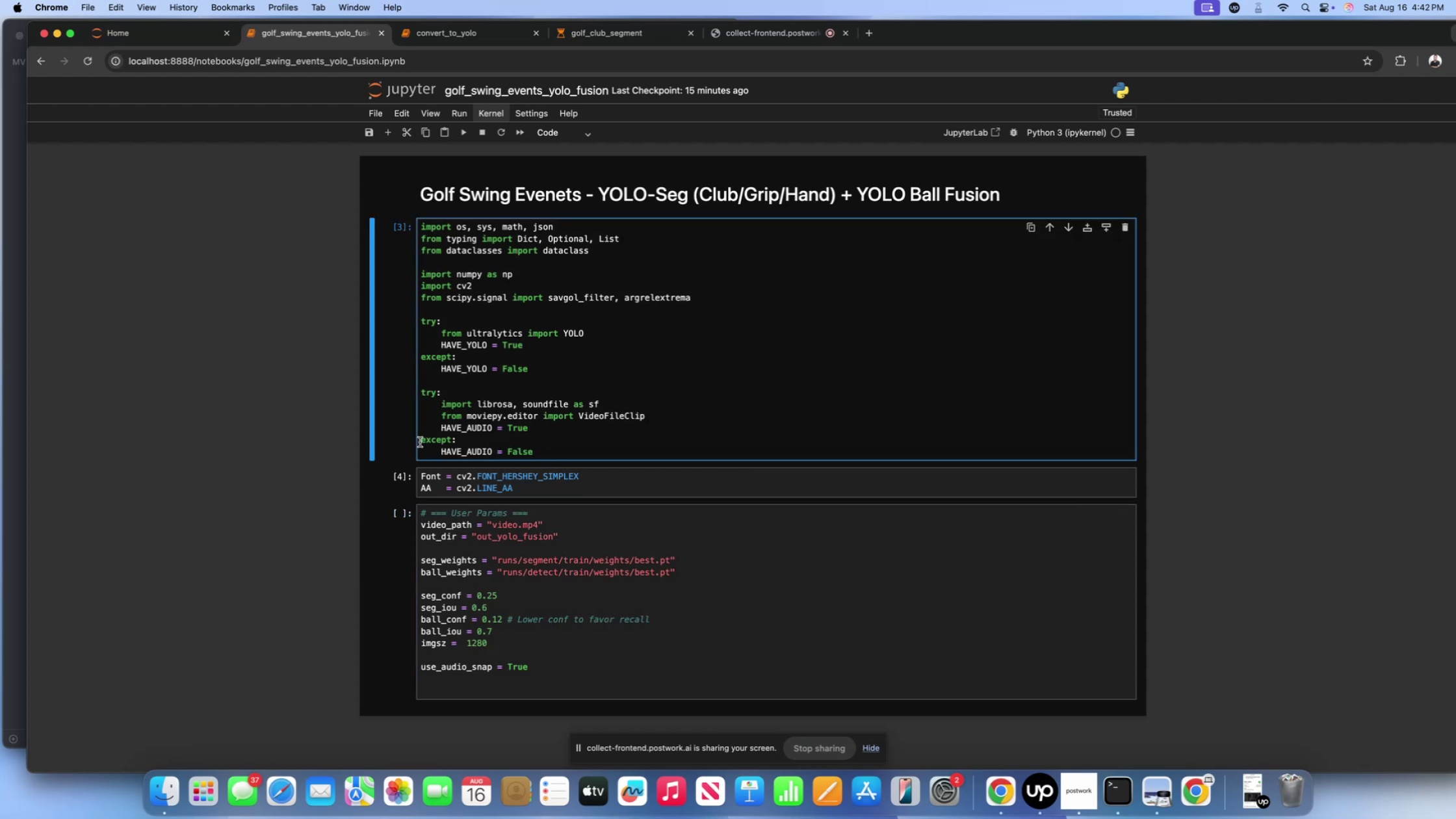 
hold_key(key=ShiftLeft, duration=0.81)
 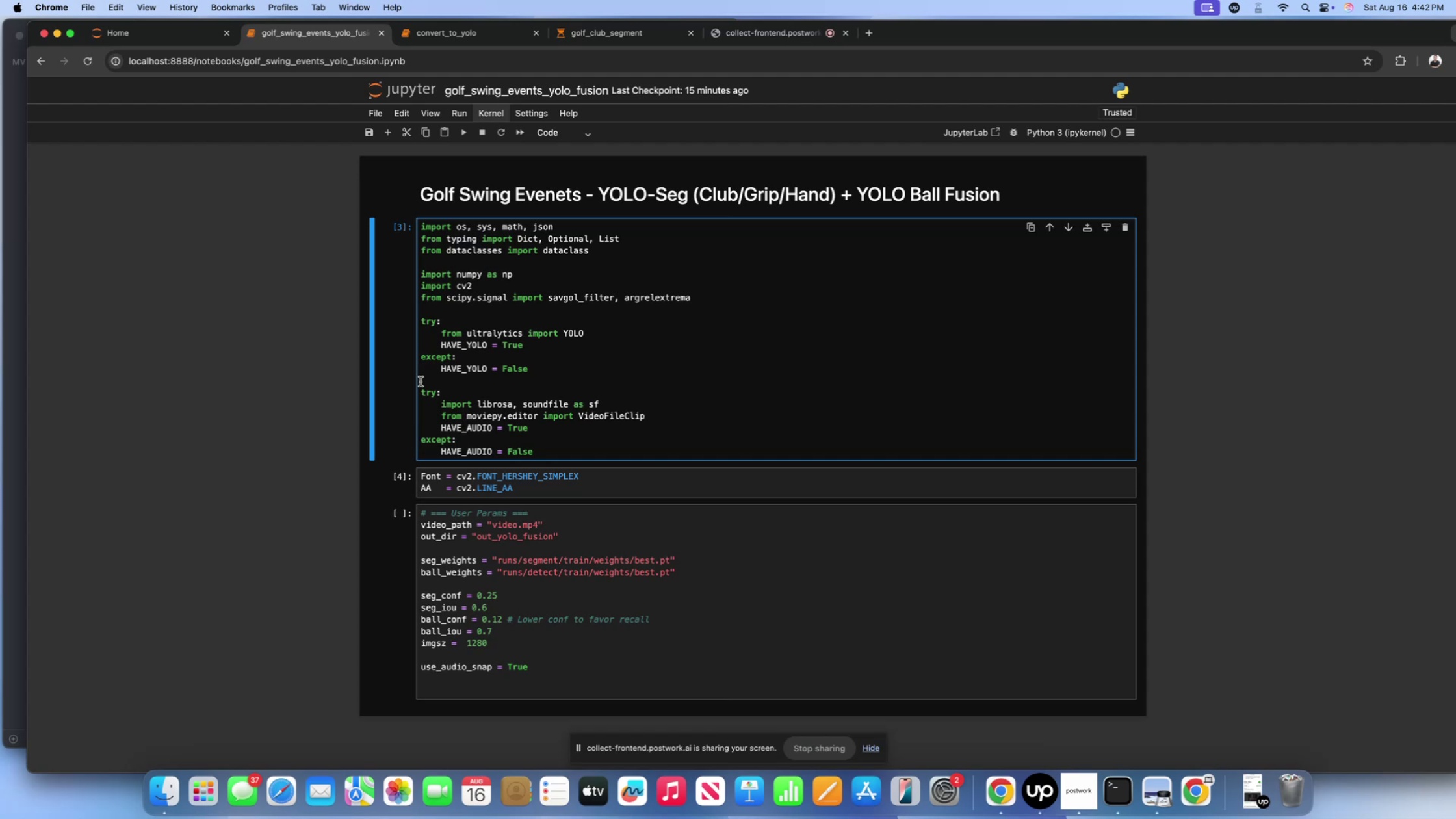 
left_click([419, 392])
 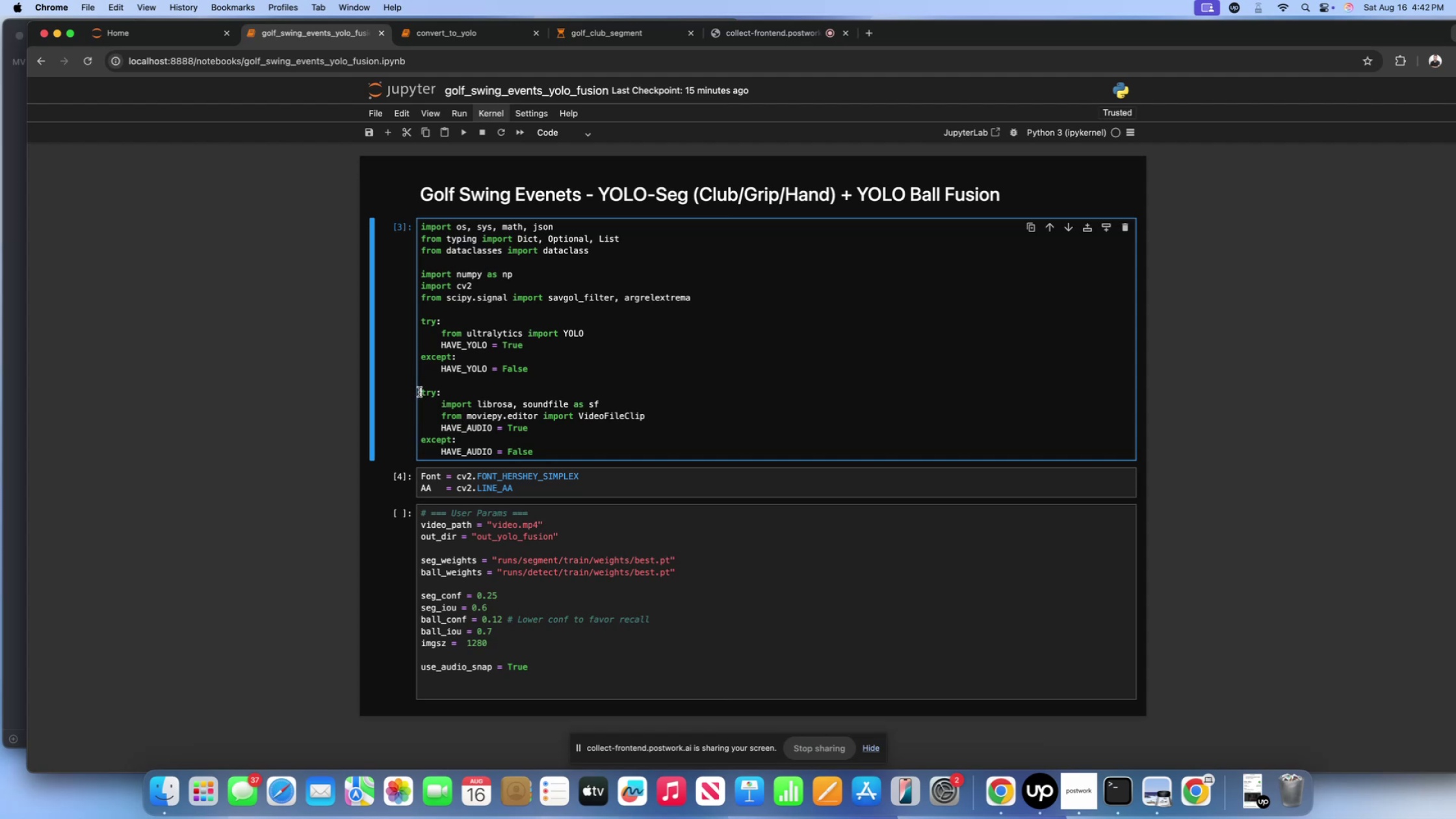 
key(Enter)
 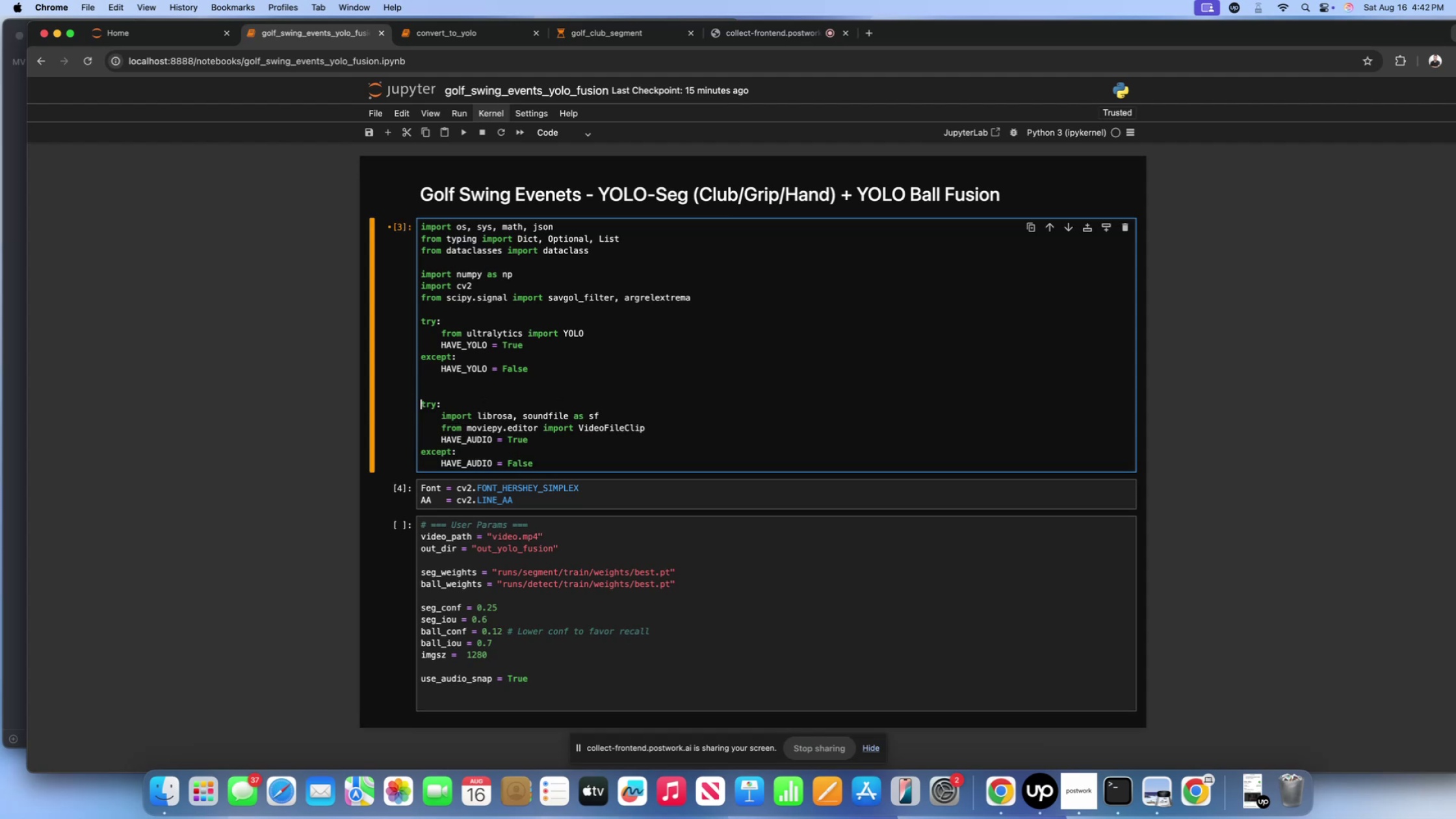 
key(Shift+Quote)
 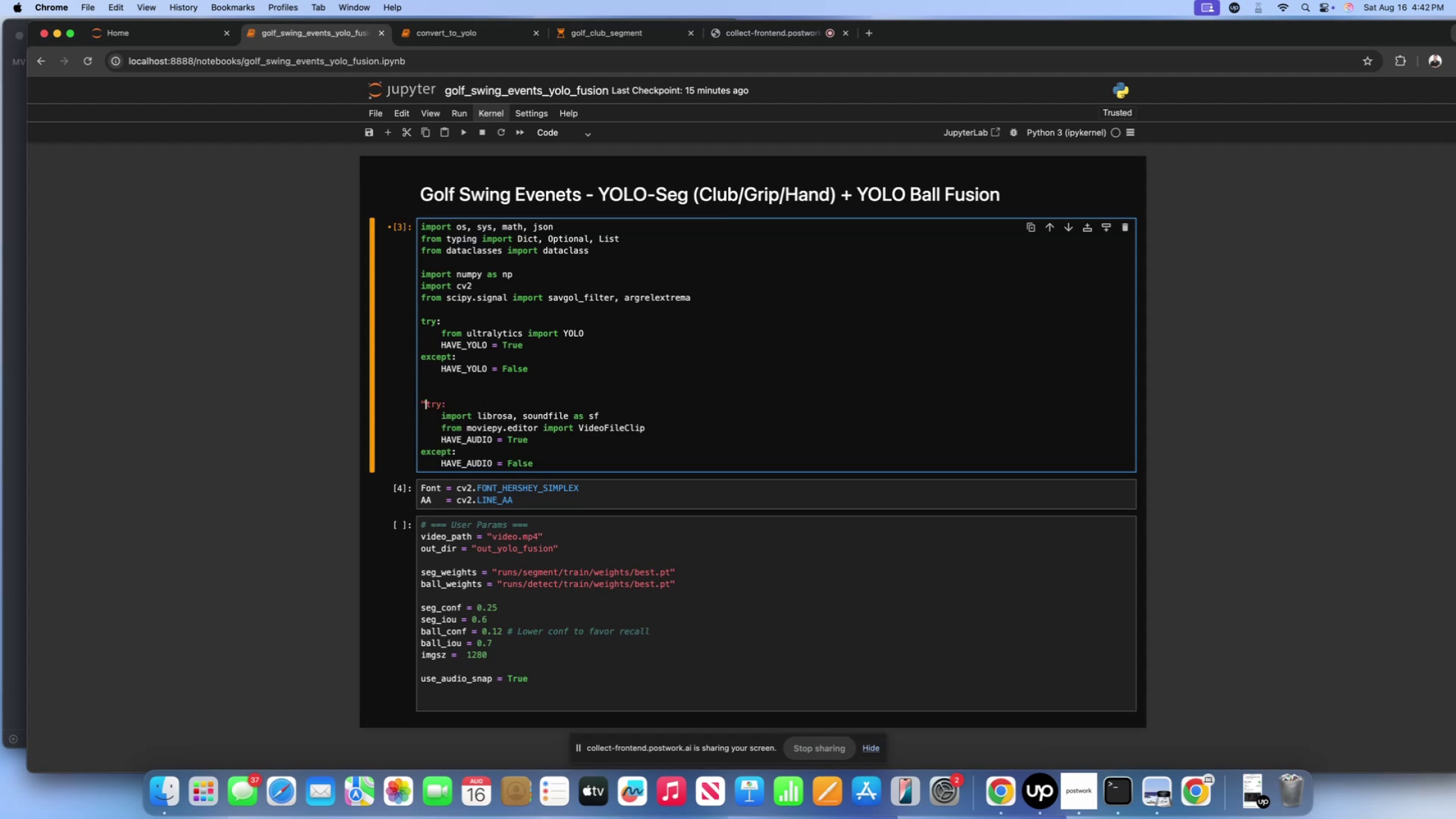 
key(Shift+Quote)
 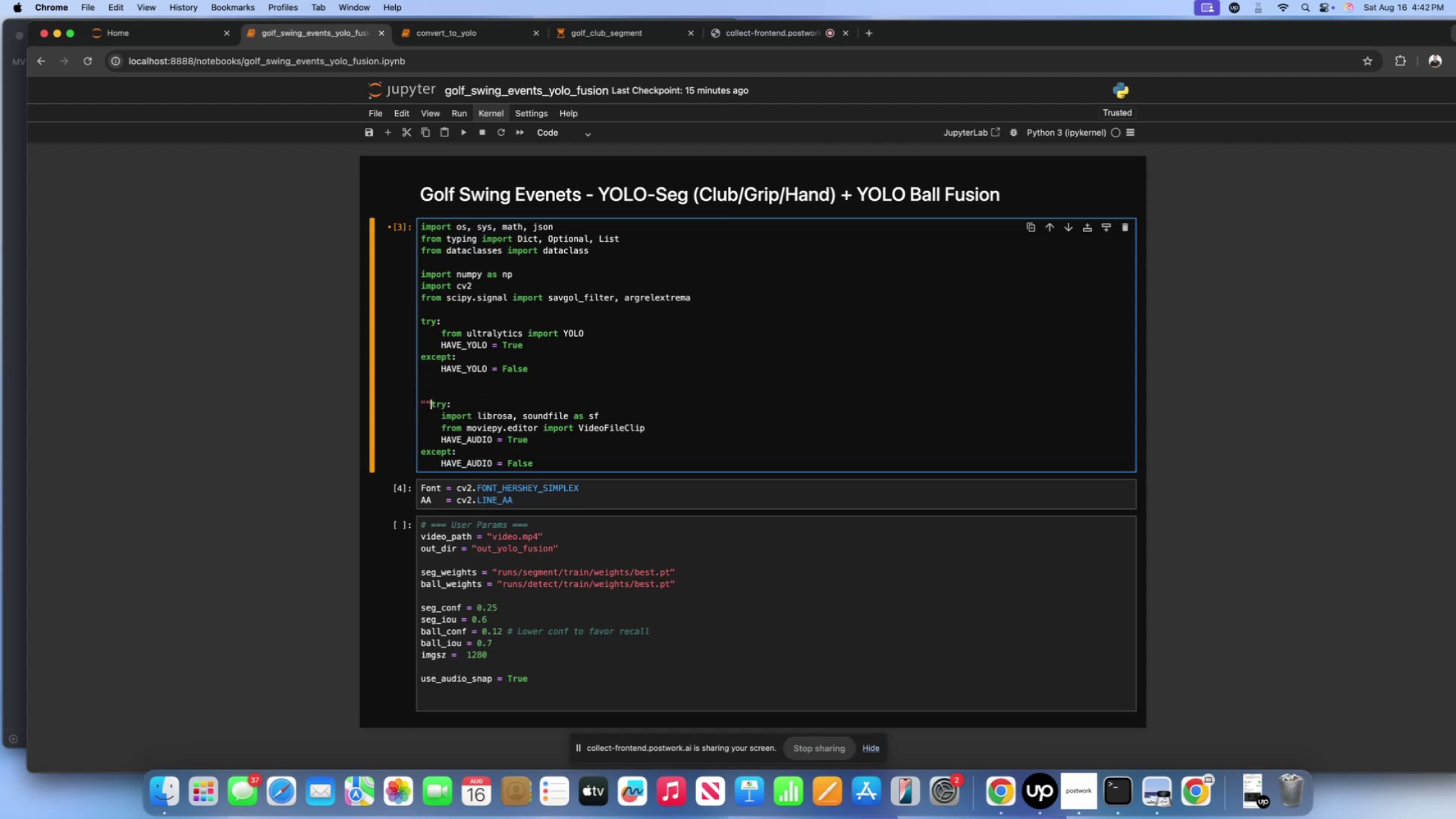 
key(Shift+Quote)
 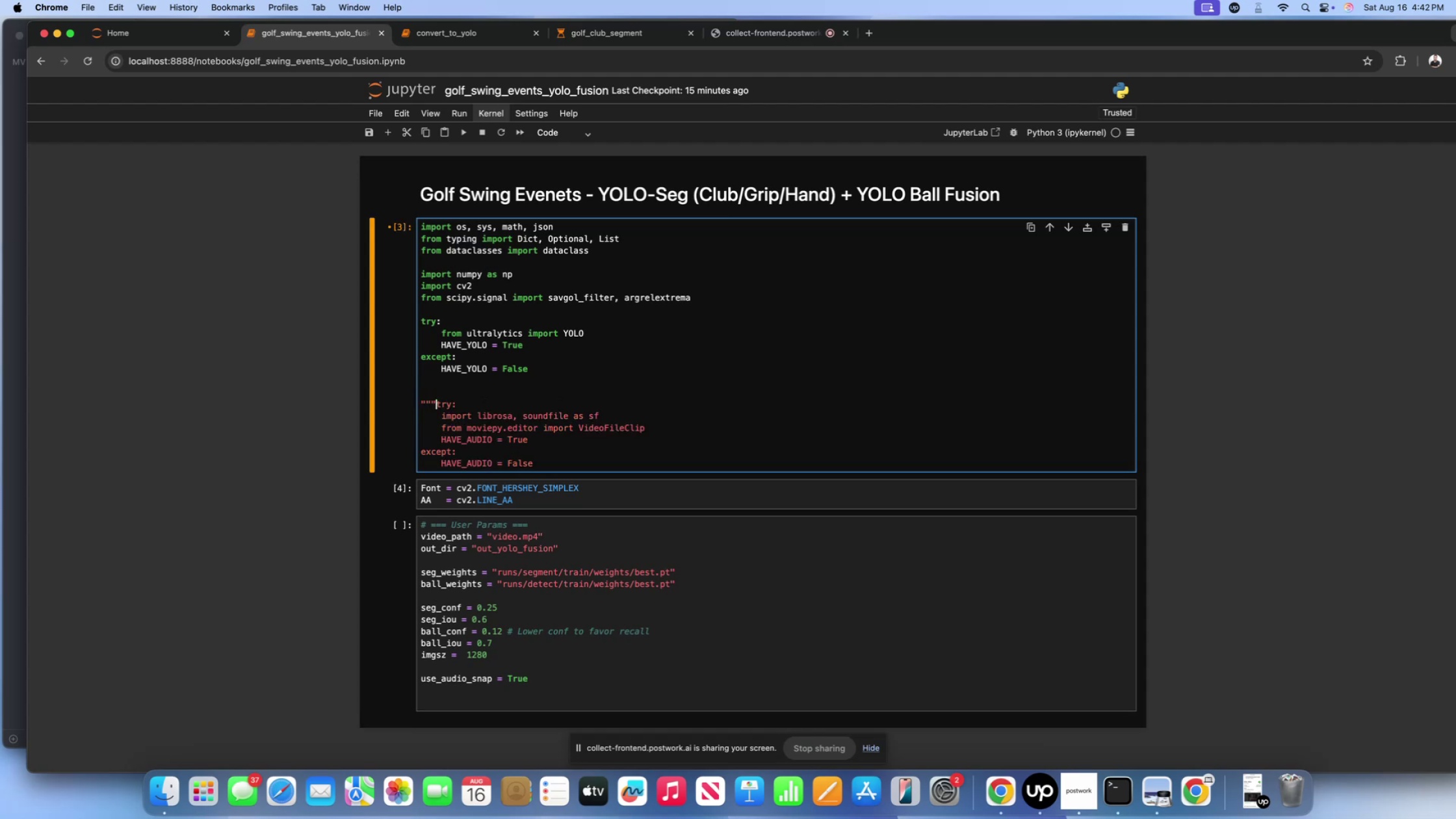 
key(Enter)
 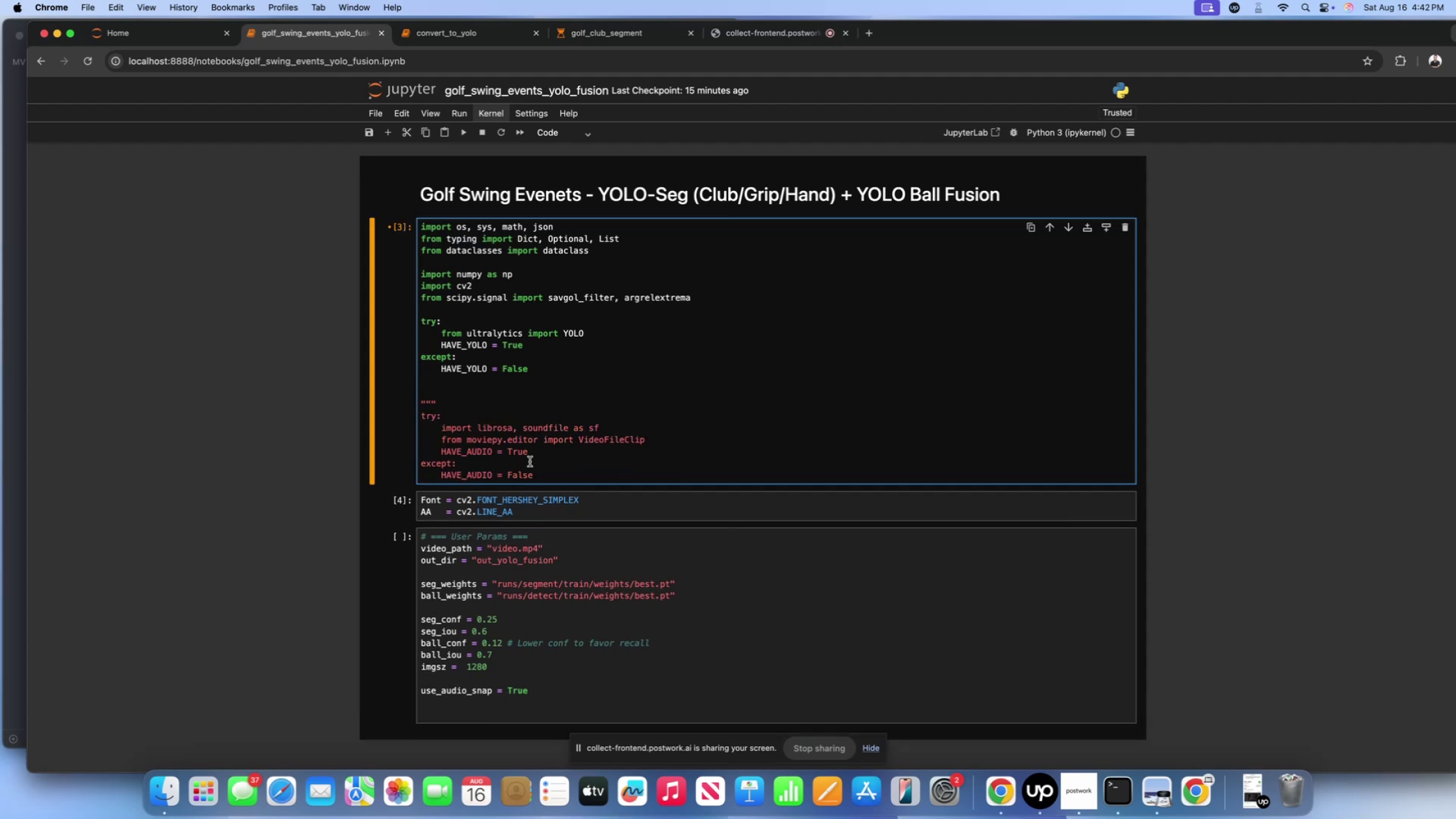 
left_click([535, 475])
 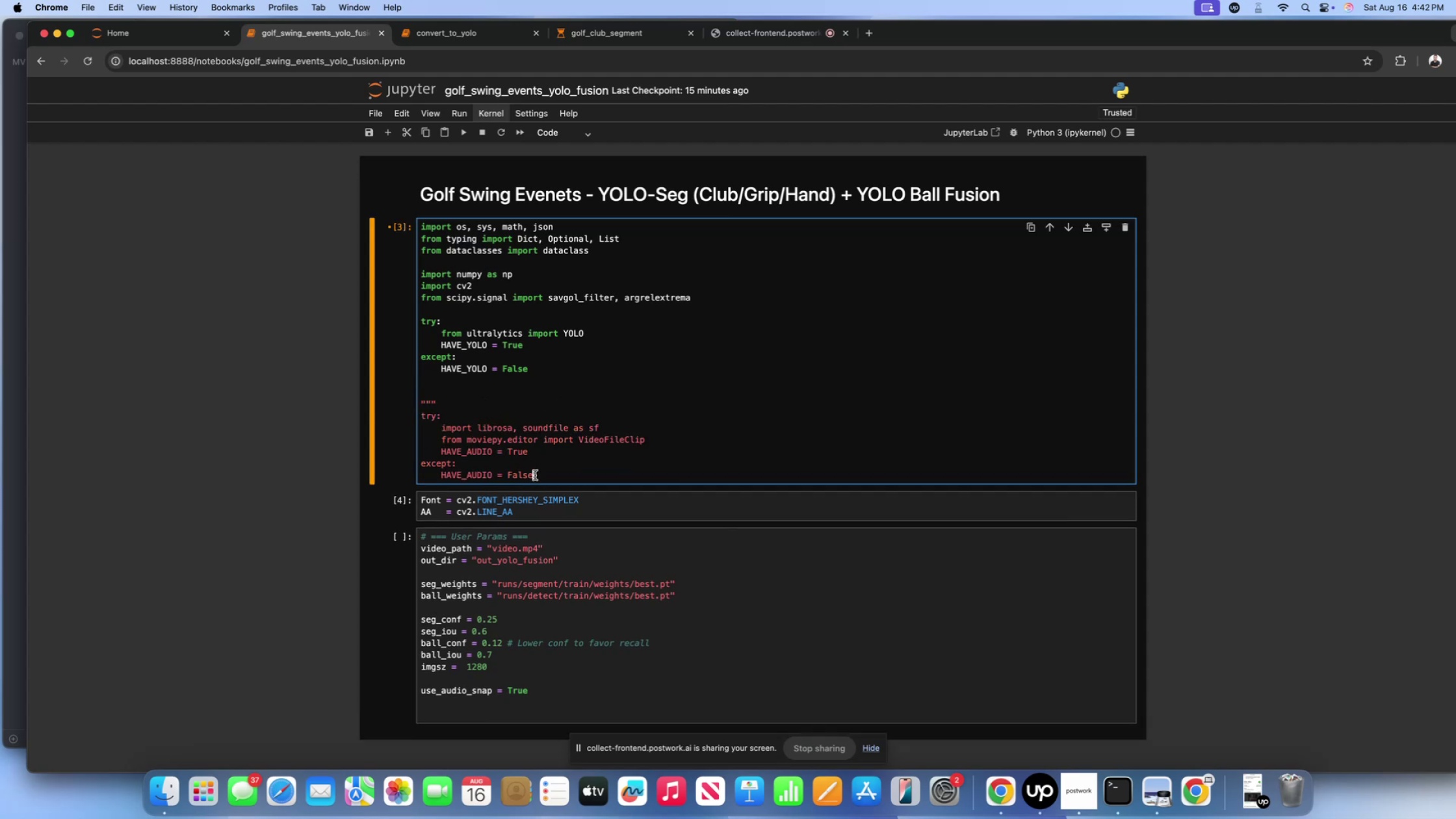 
key(Enter)
 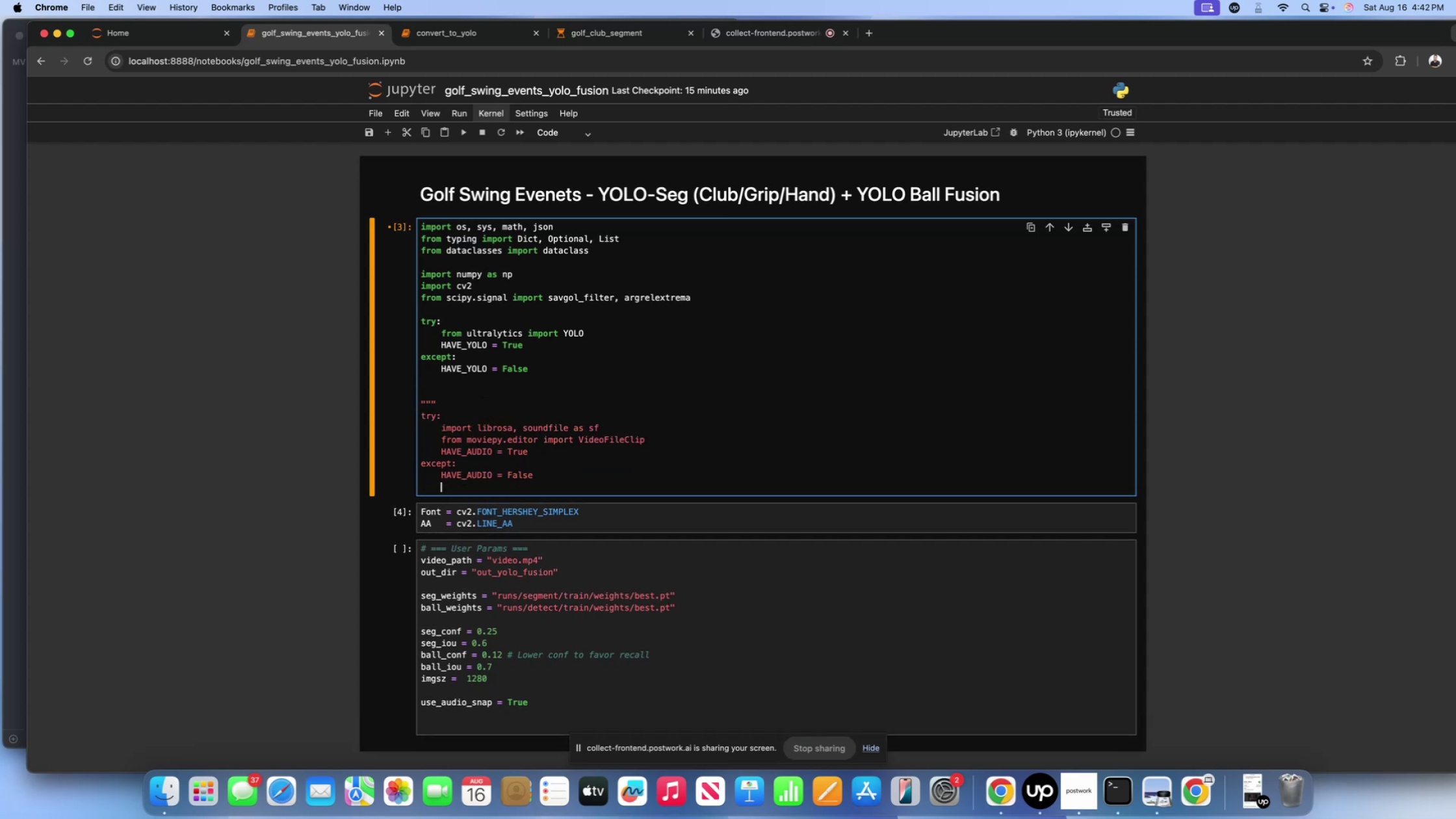 
key(Enter)
 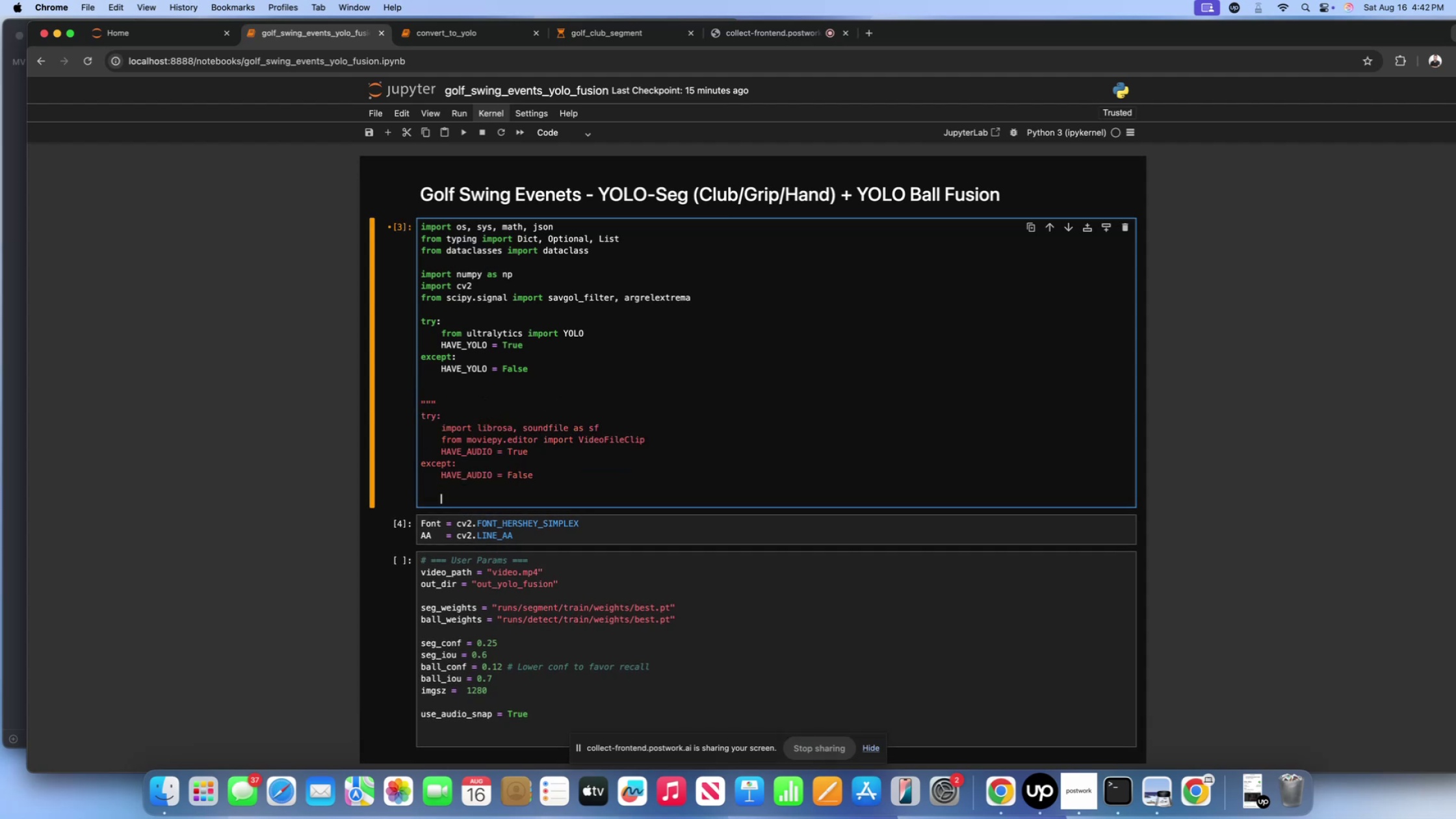 
key(Backspace)
 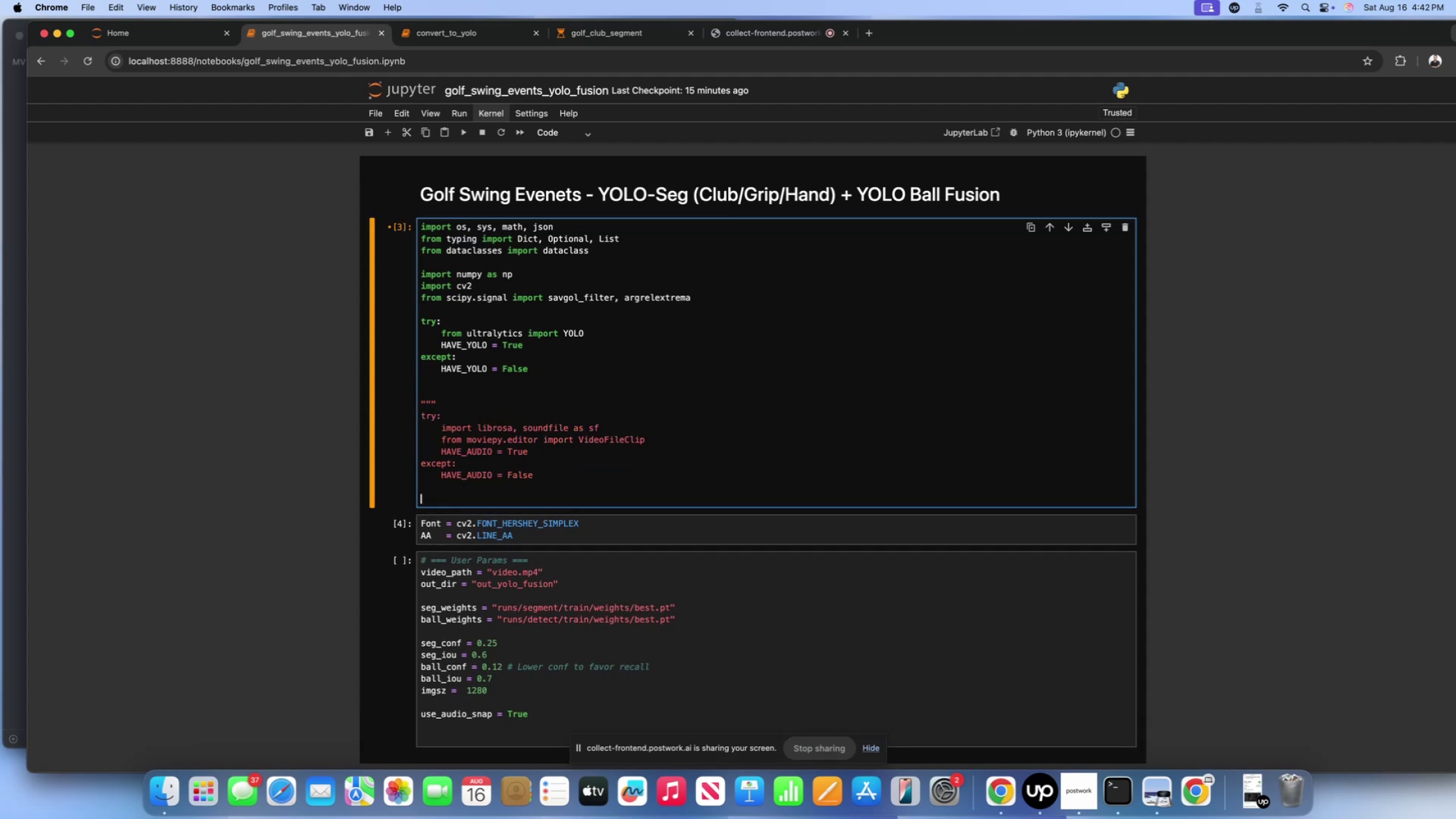 
key(Shift+Quote)
 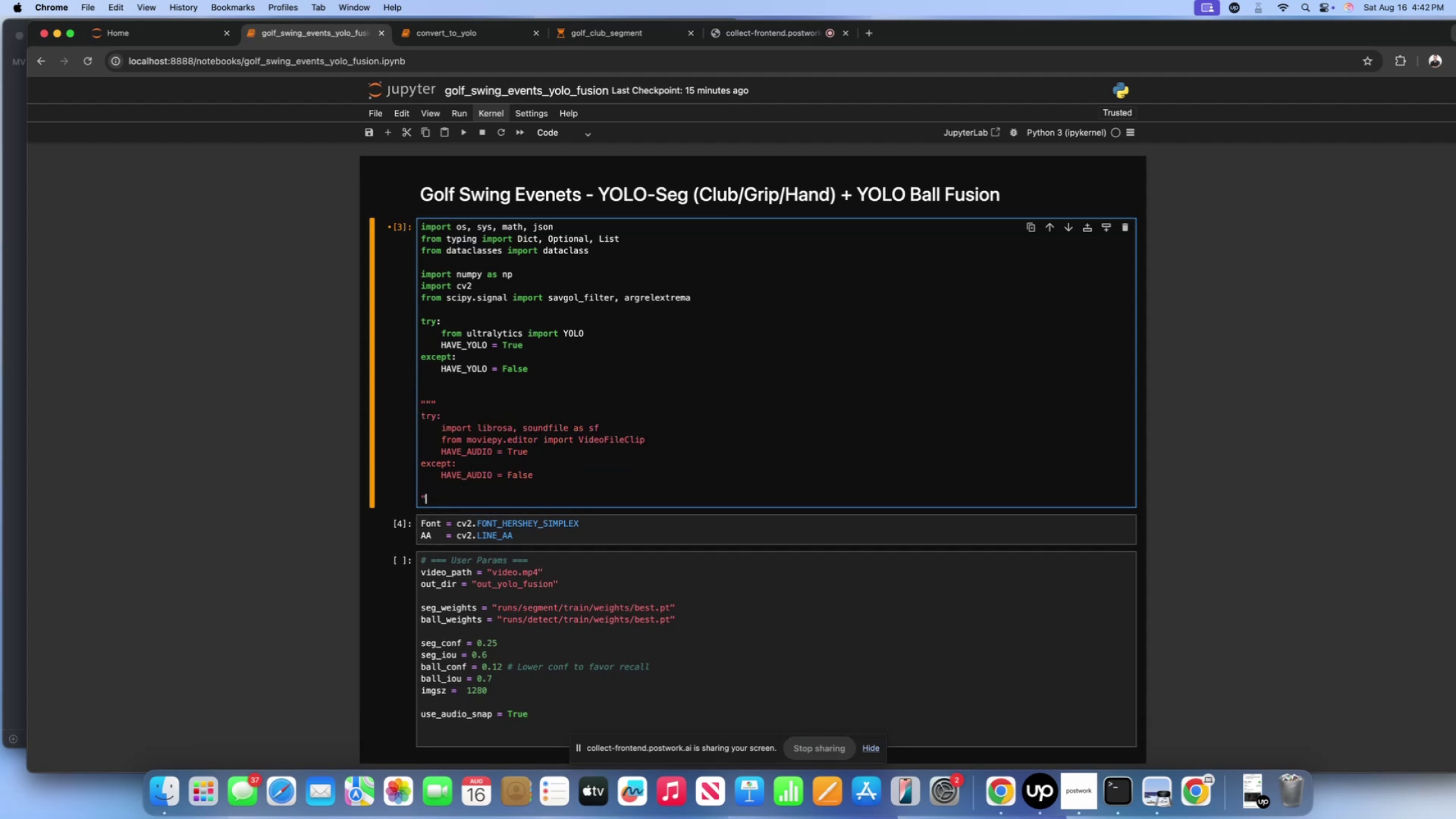 
key(Shift+ShiftLeft)
 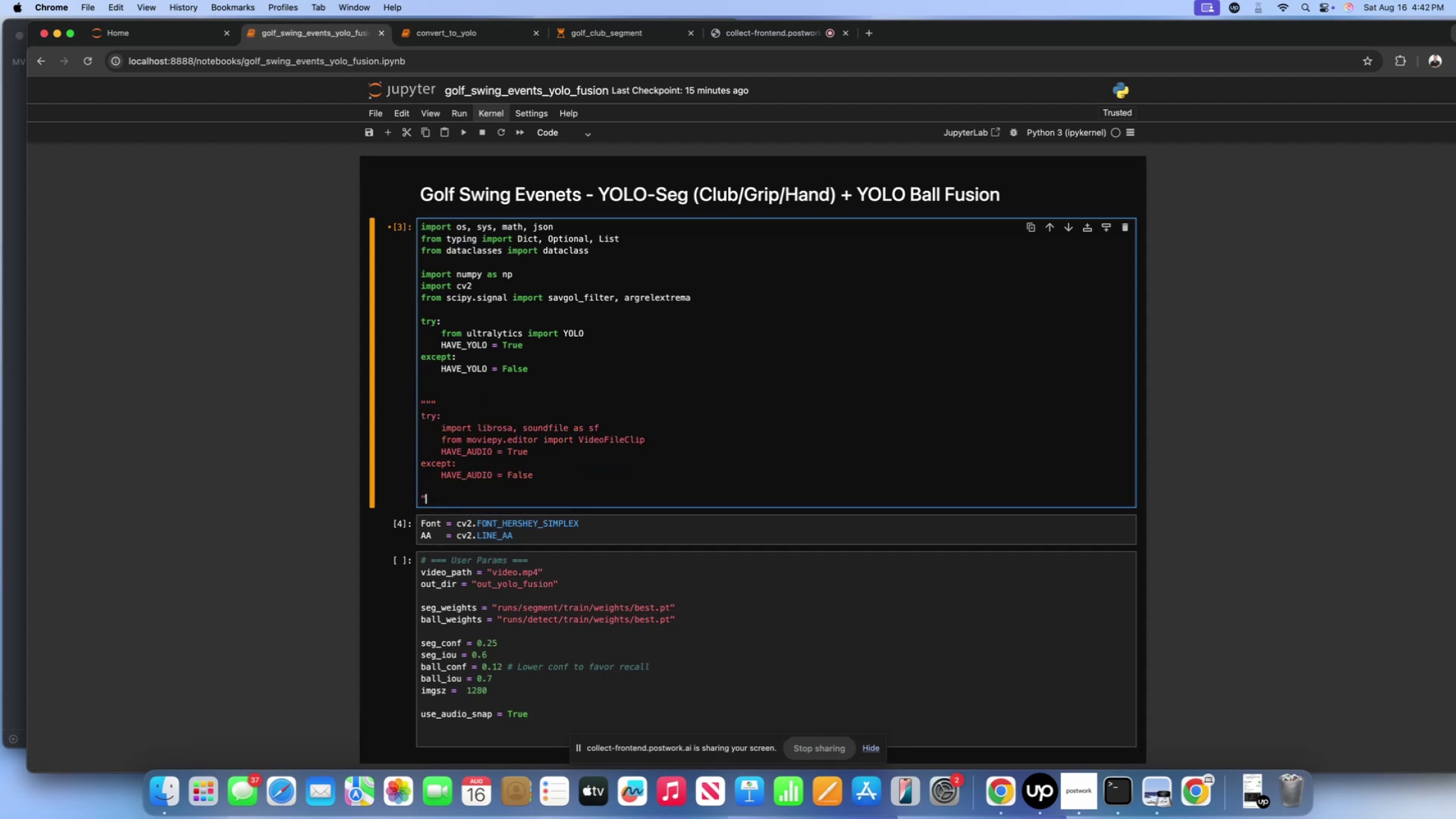 
key(Shift+Quote)
 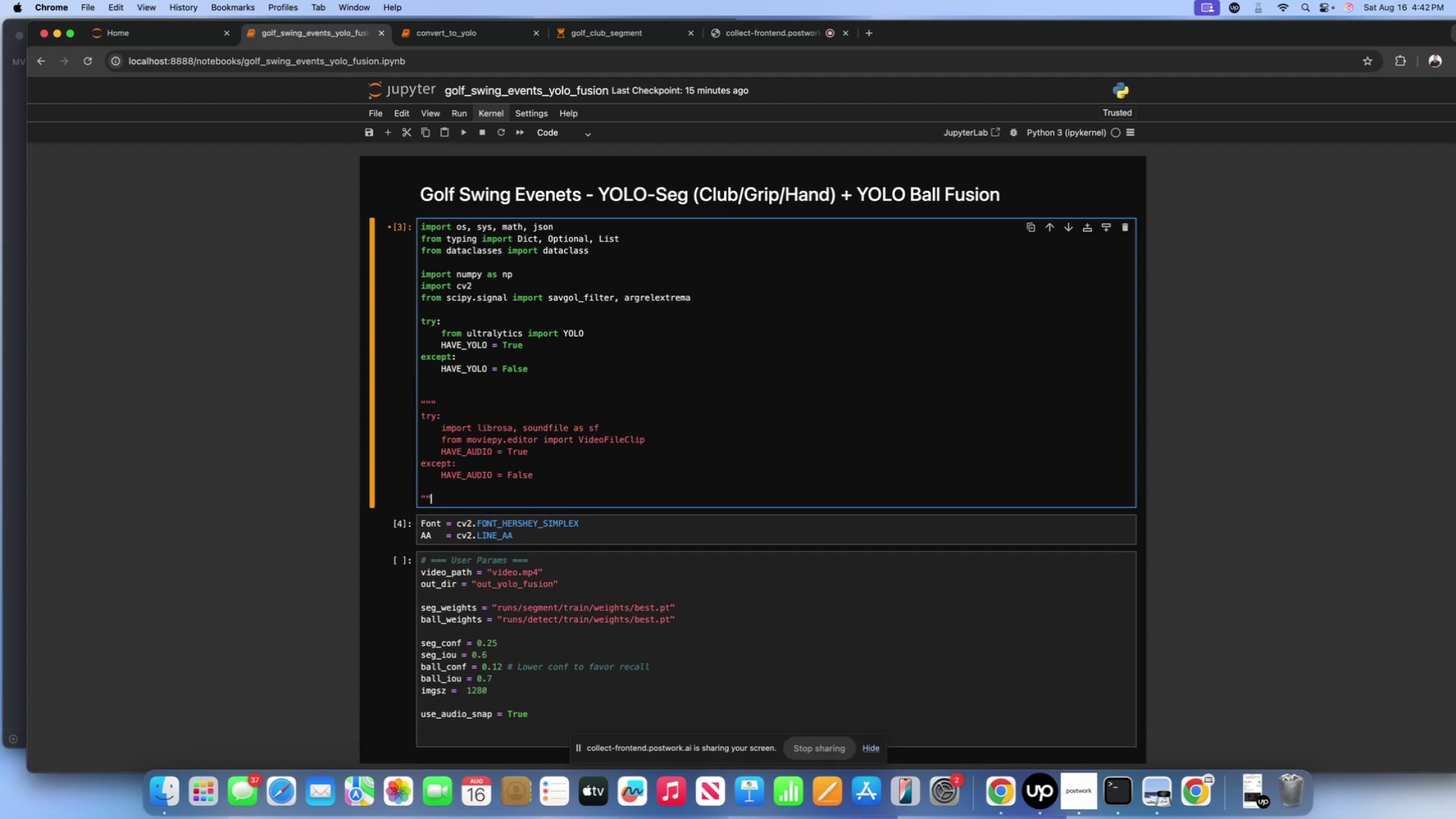 
key(Shift+ShiftLeft)
 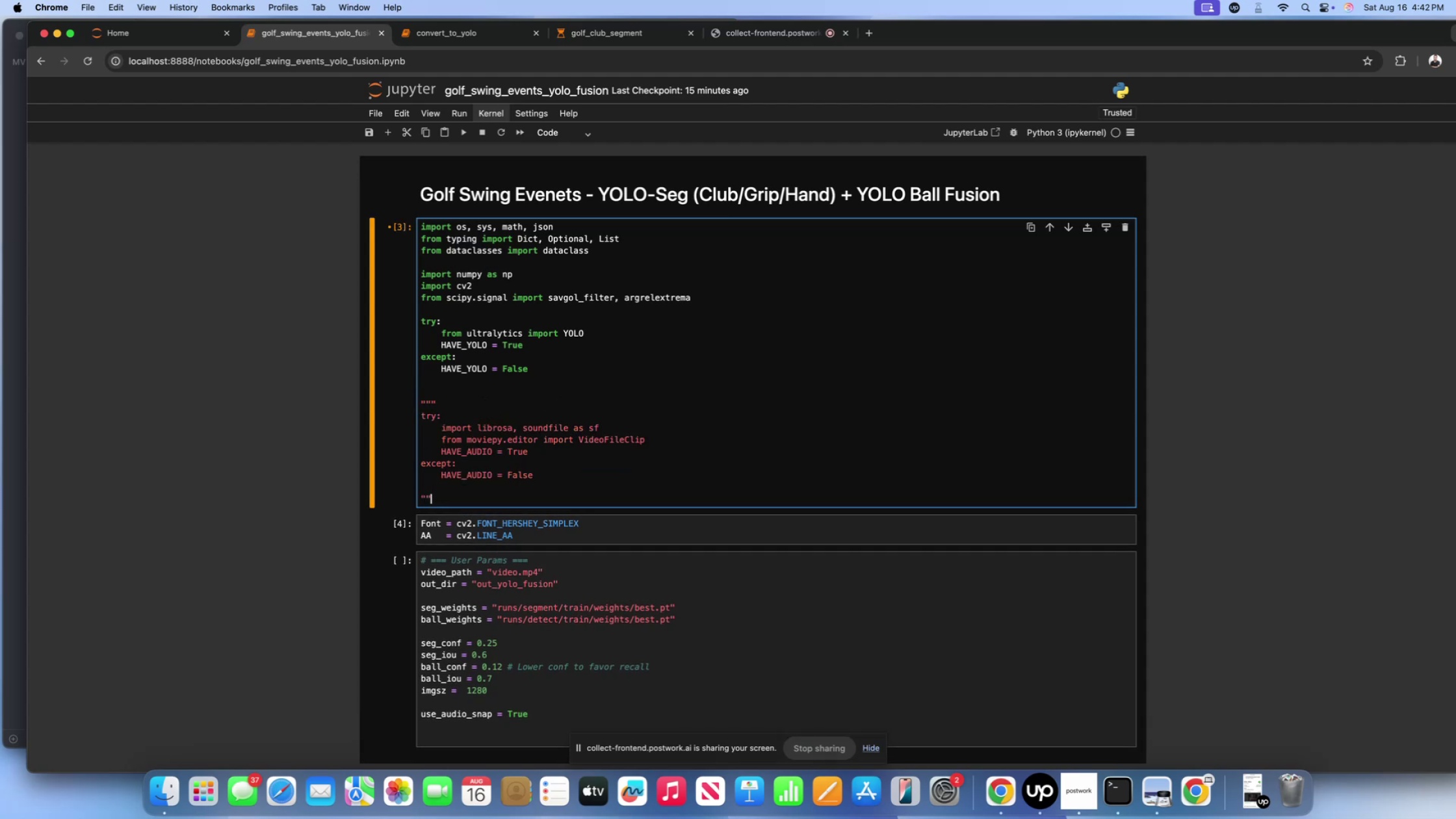 
key(Shift+Quote)
 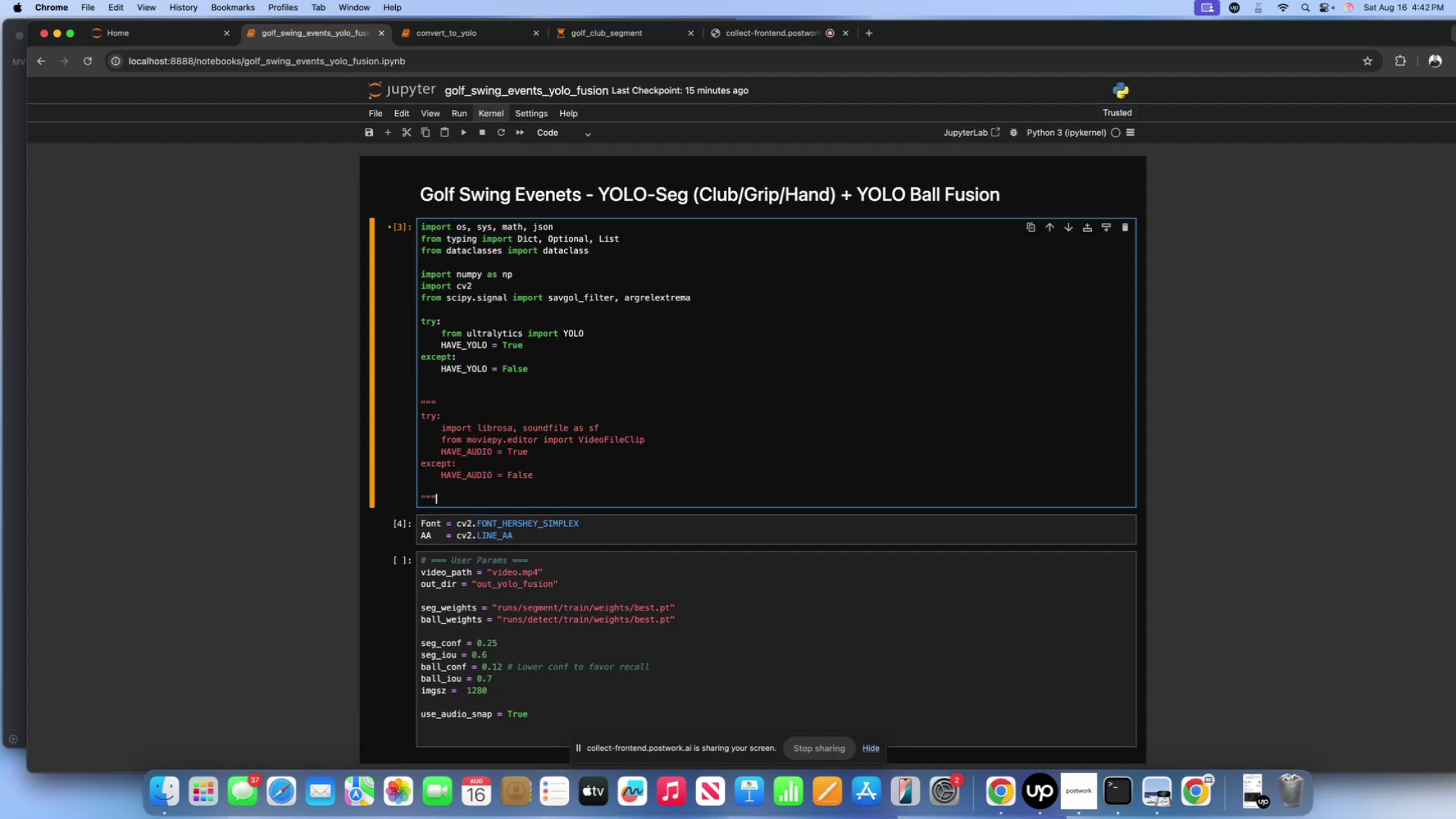 
key(Enter)
 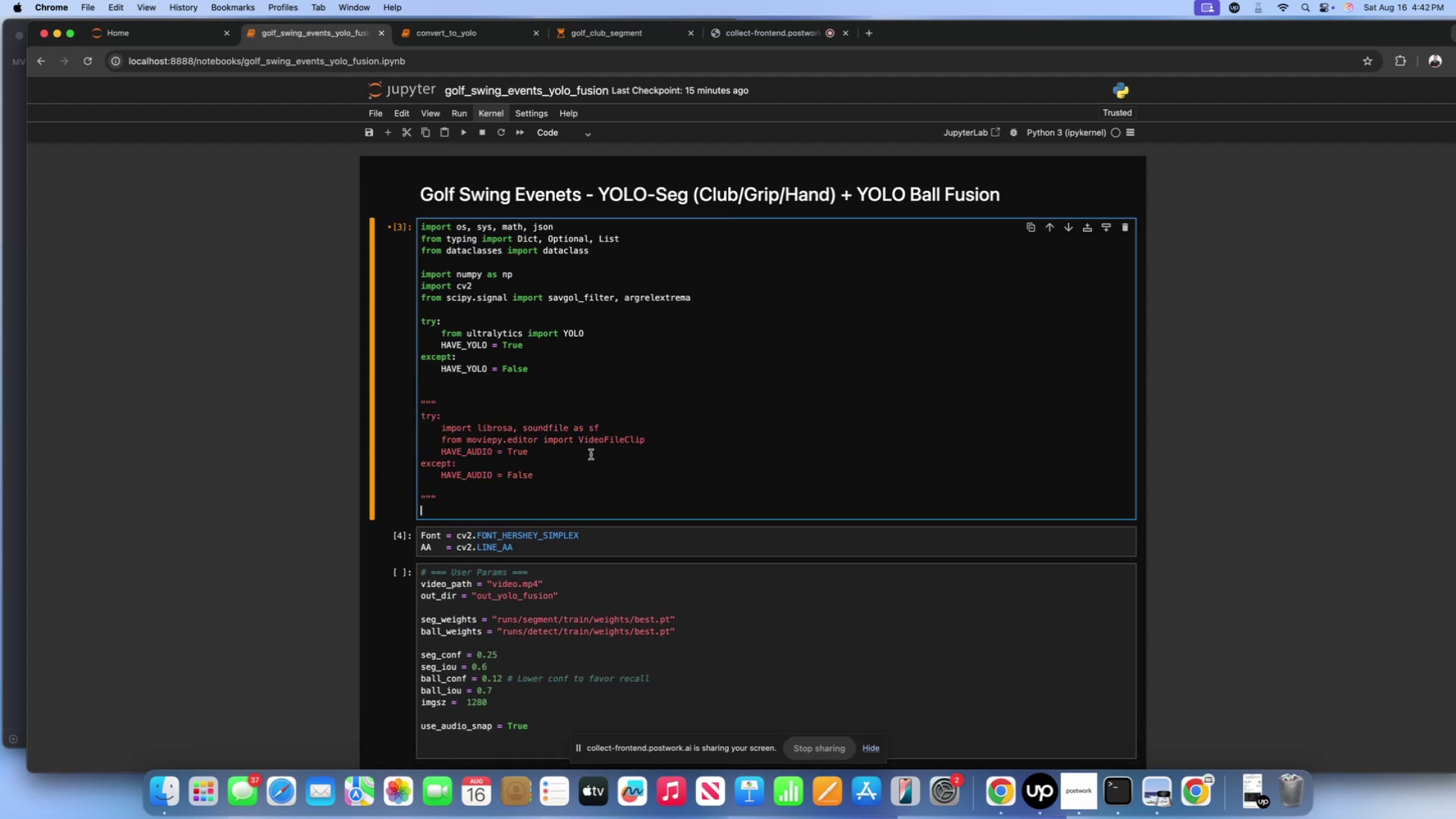 
left_click_drag(start_coordinate=[528, 453], to_coordinate=[441, 433])
 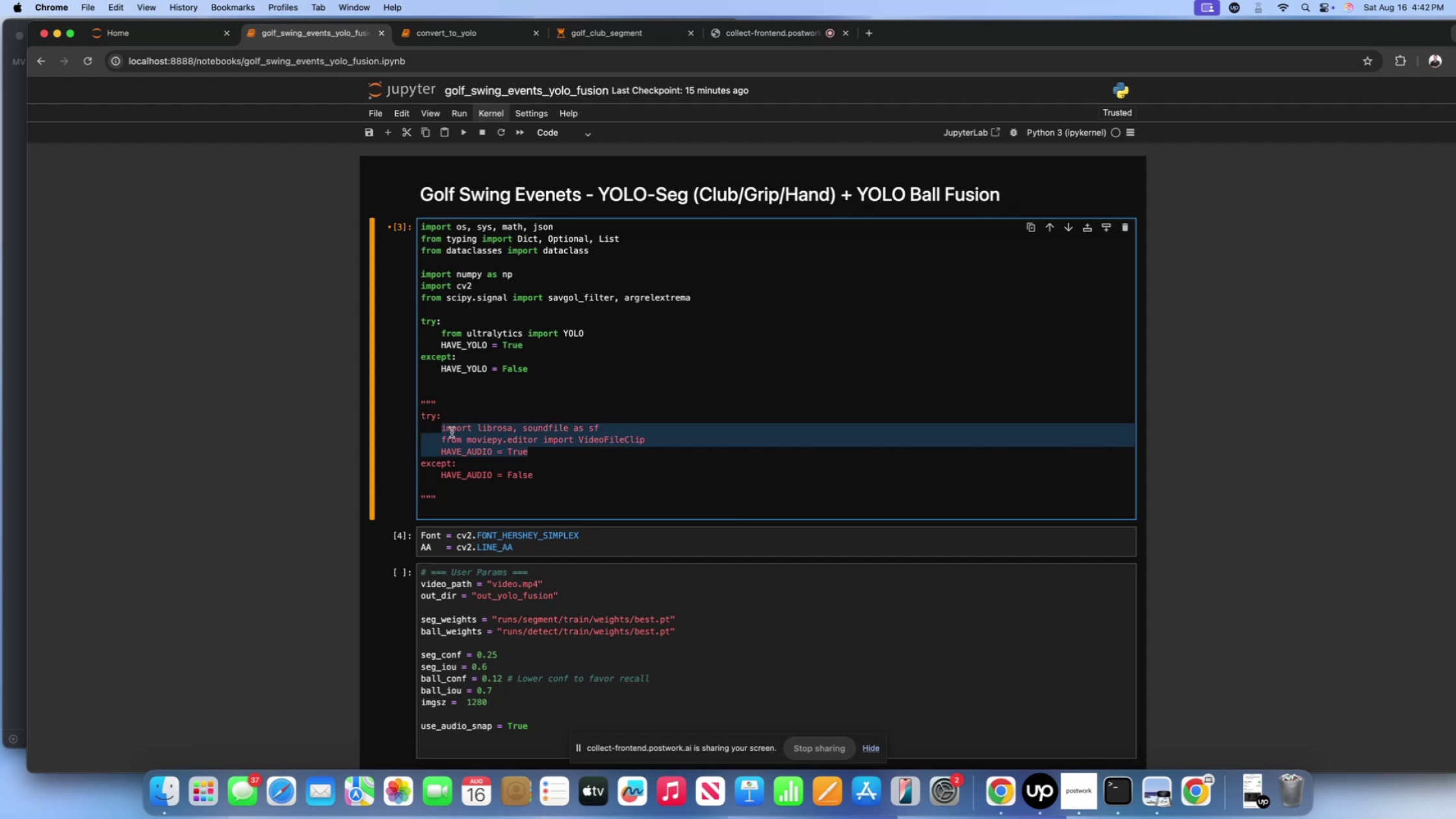 
key(Meta+CommandLeft)
 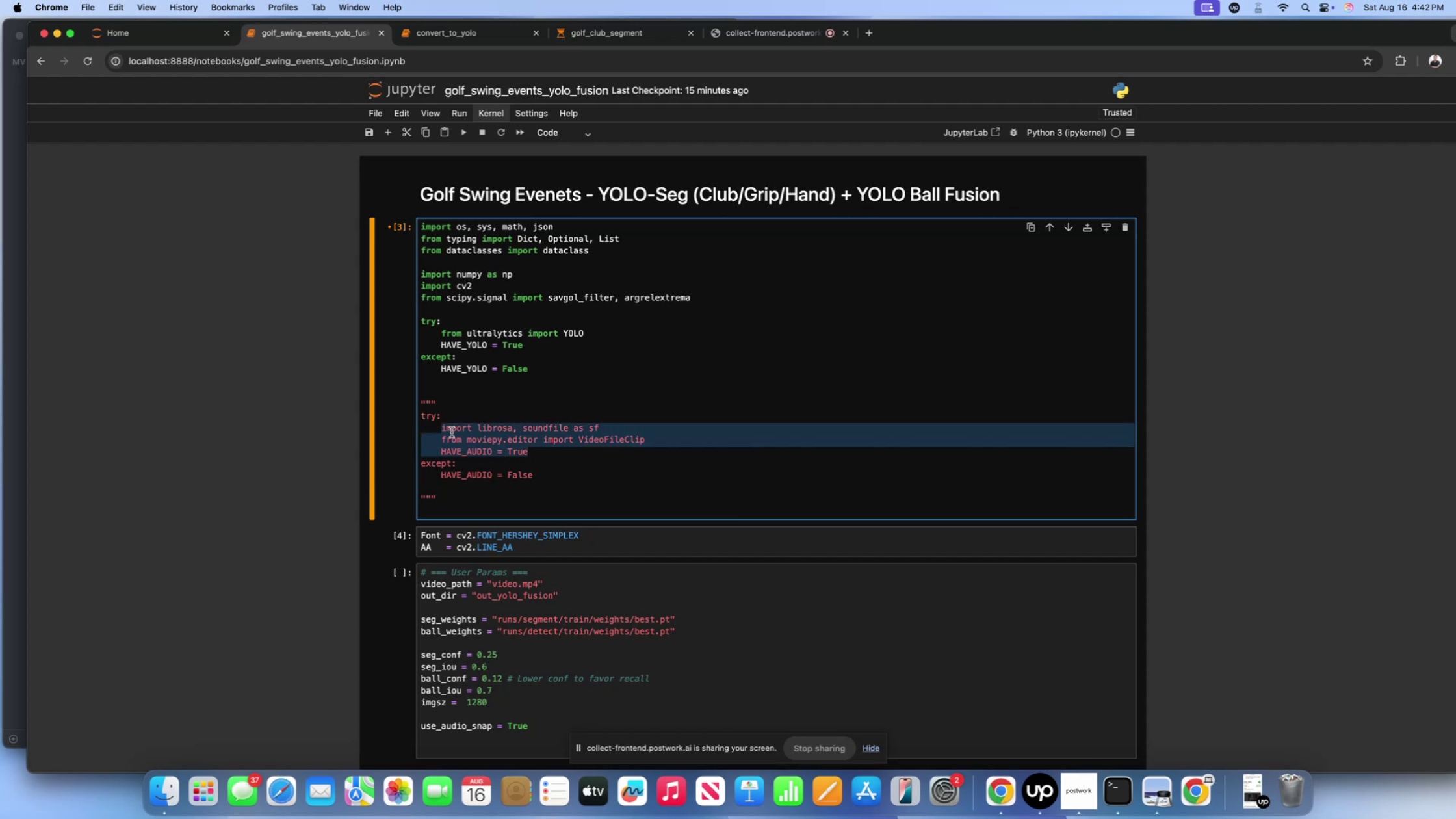 
key(Meta+C)
 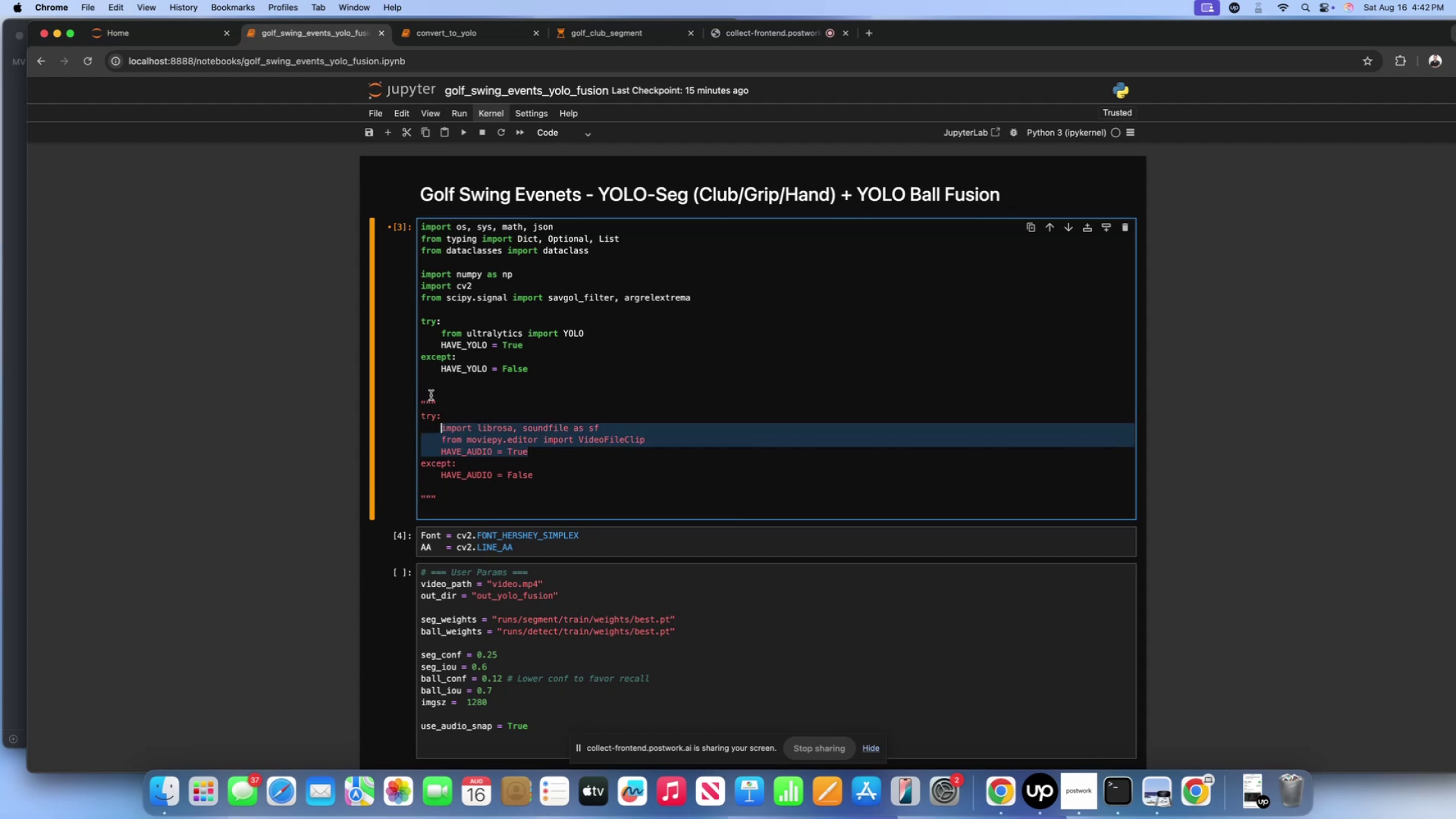 
left_click([434, 394])
 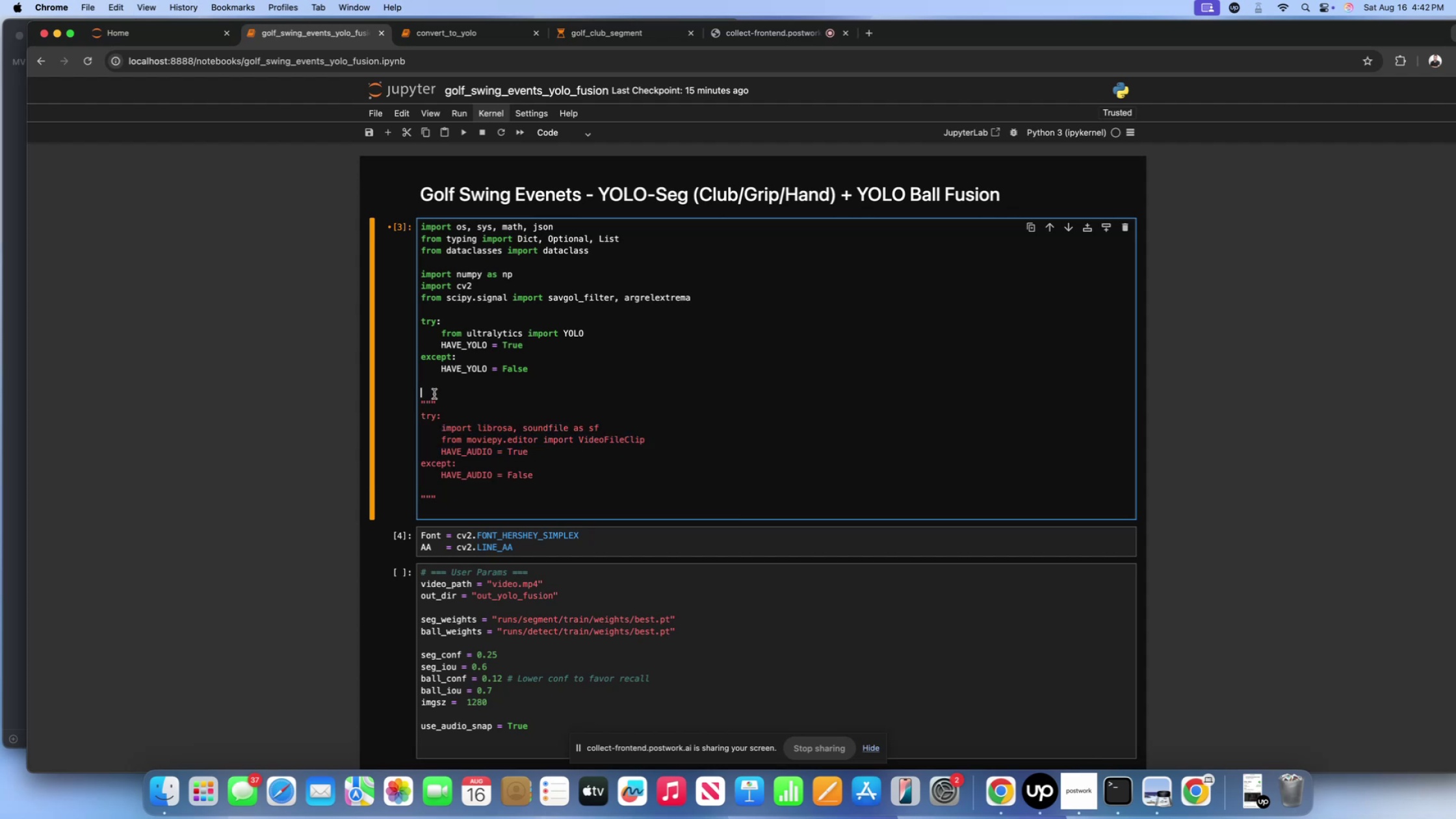 
key(Meta+V)
 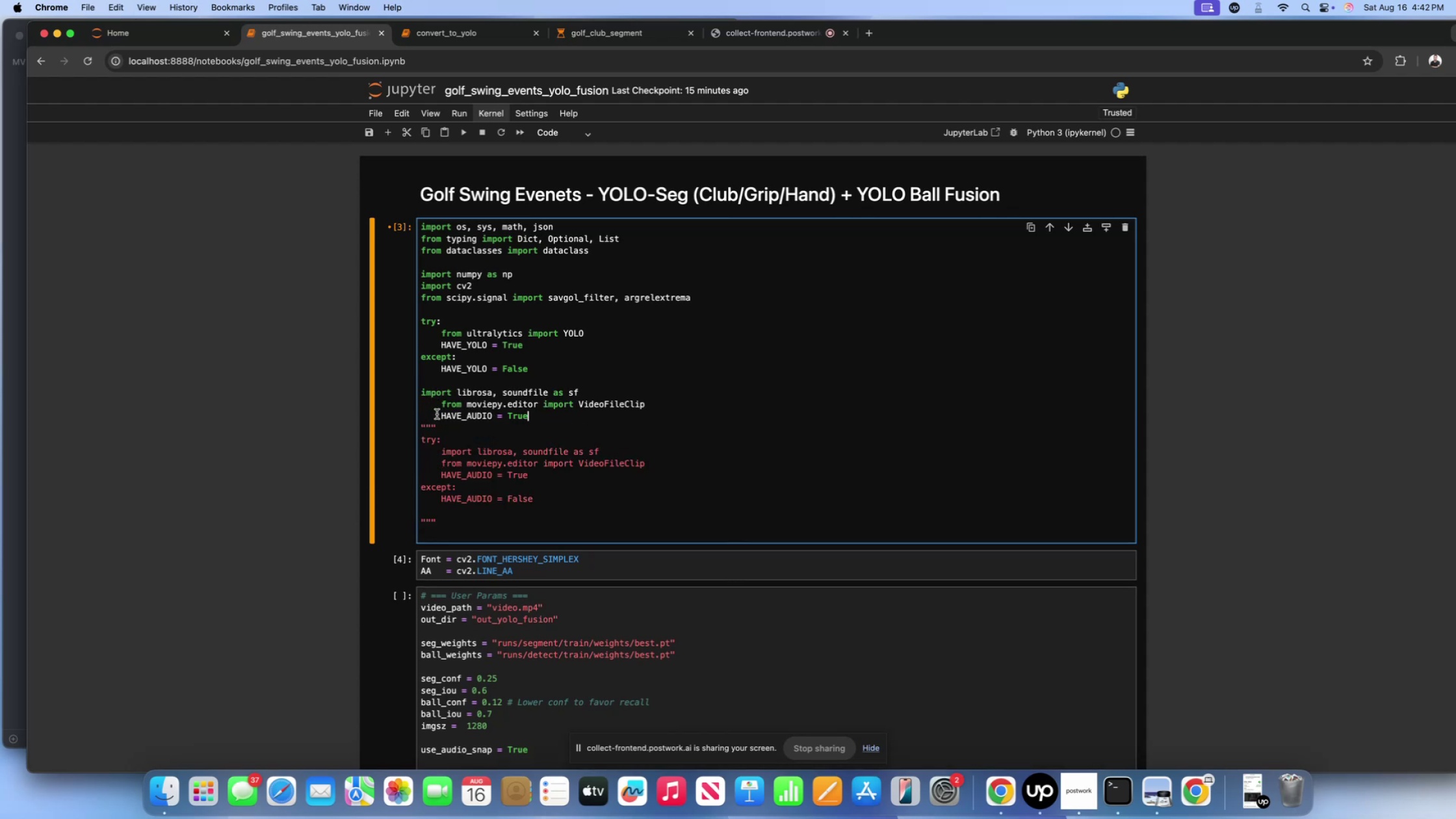 
left_click([447, 419])
 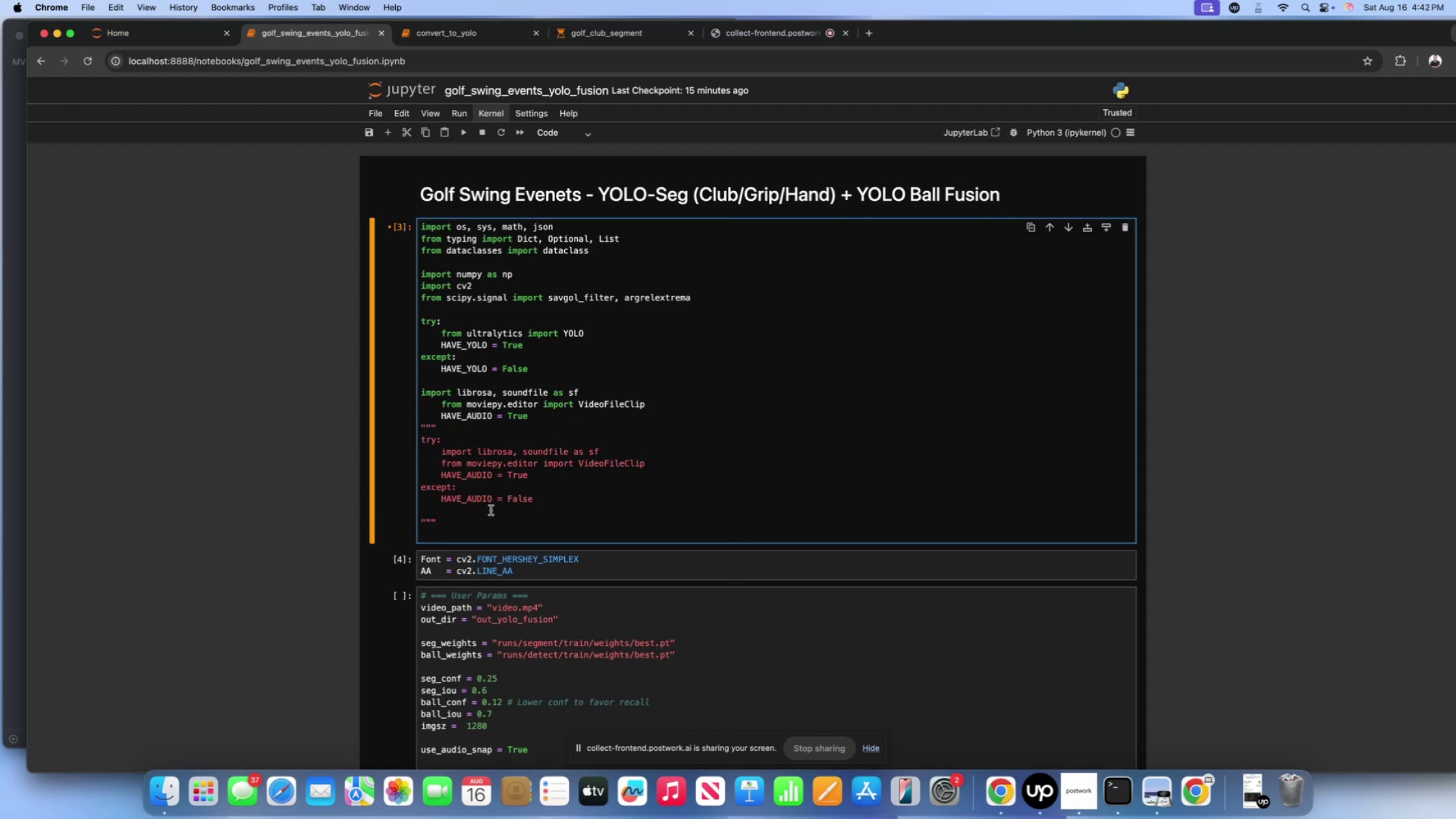 
left_click_drag(start_coordinate=[495, 501], to_coordinate=[438, 501])
 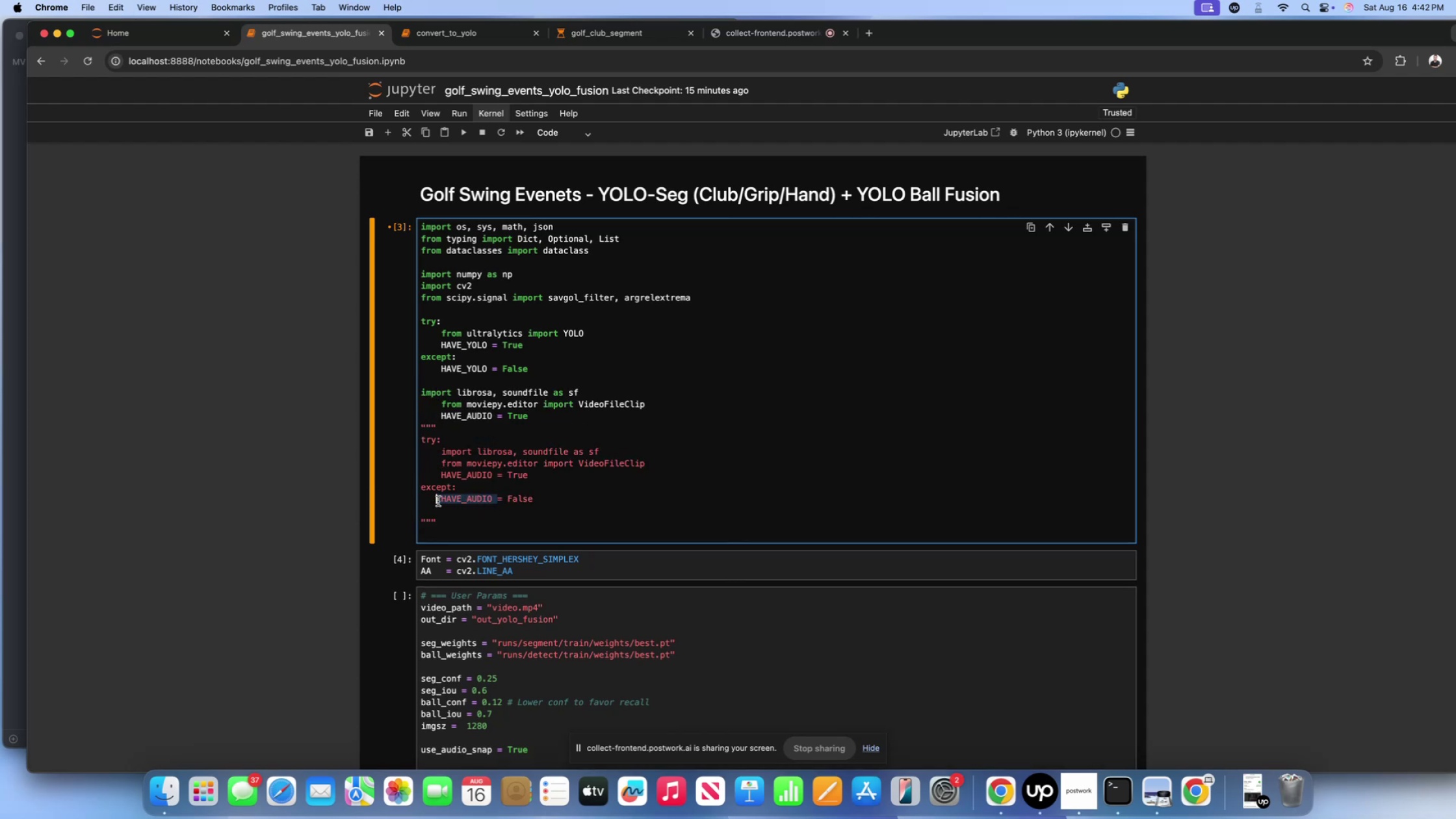 
key(Meta+C)
 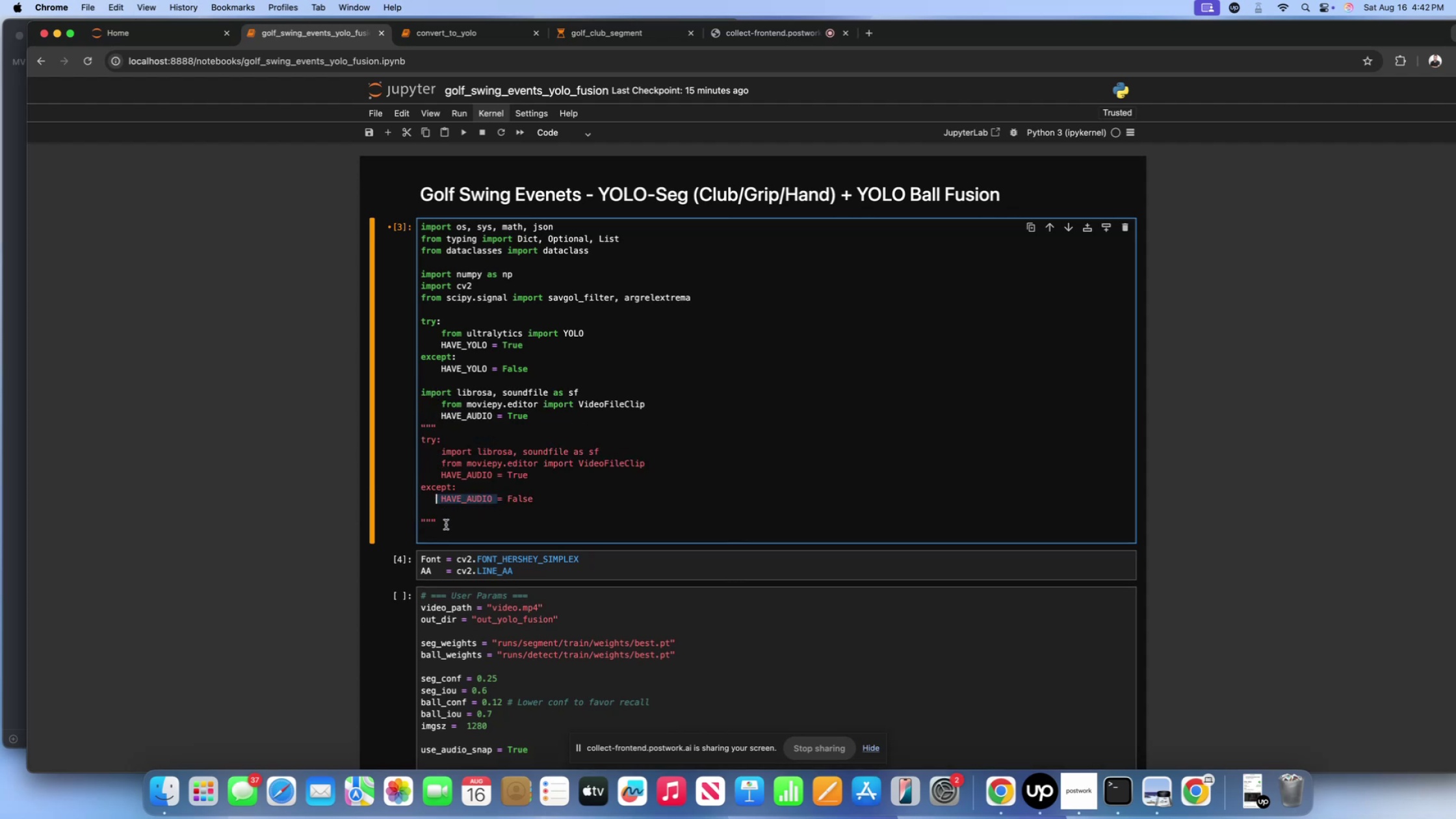 
left_click([446, 526])
 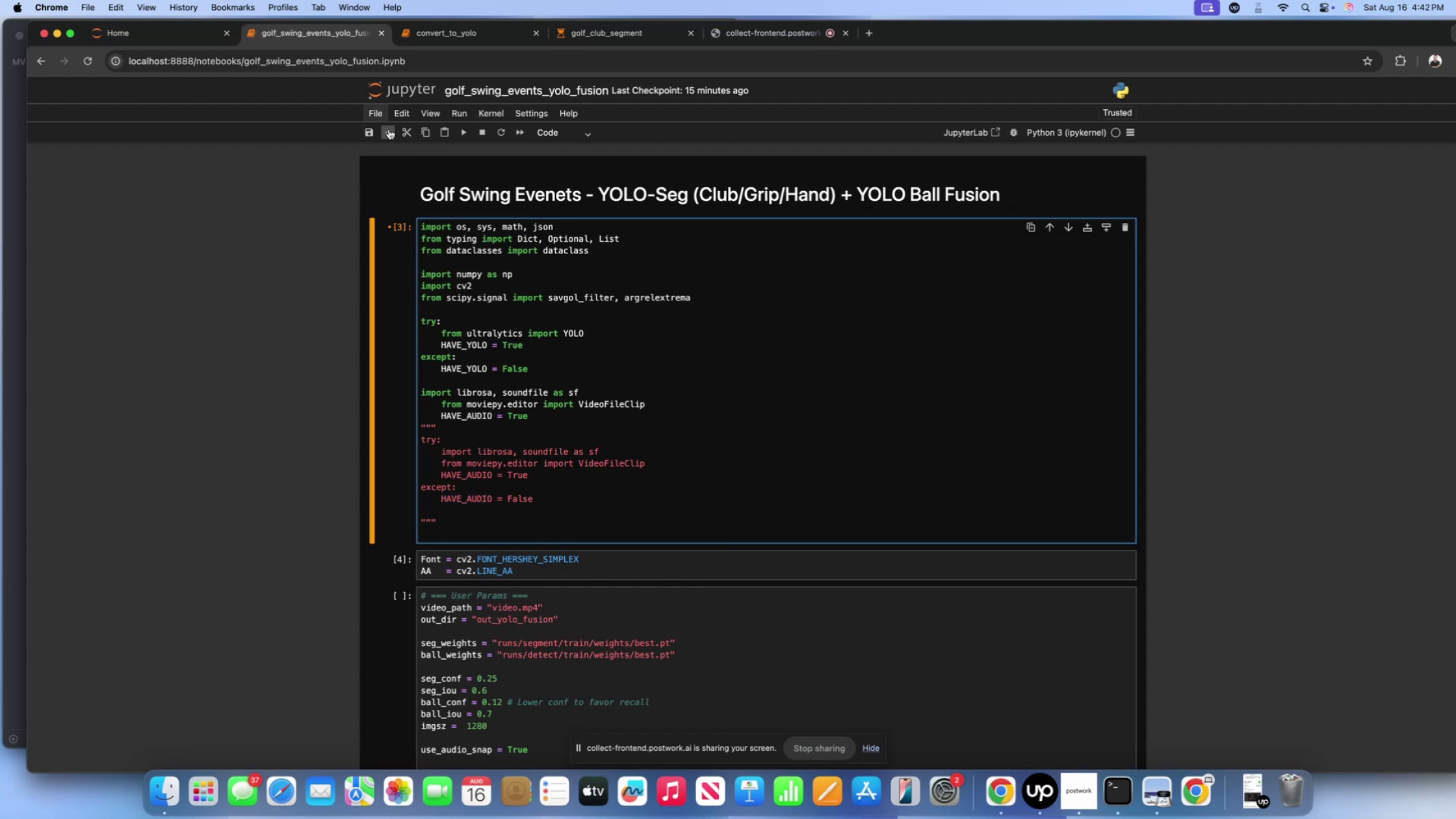 
left_click([389, 133])
 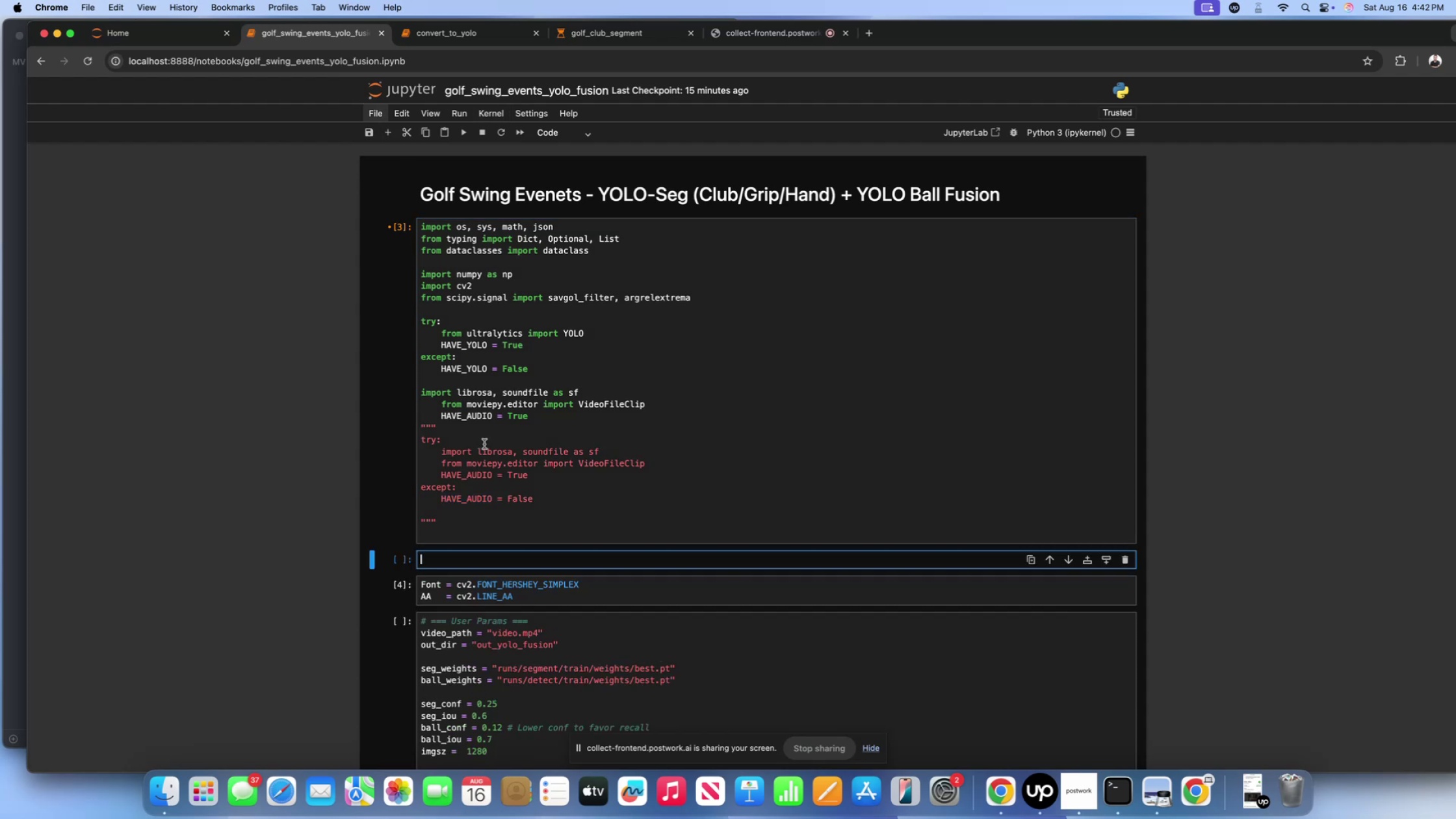 
key(Meta+V)
 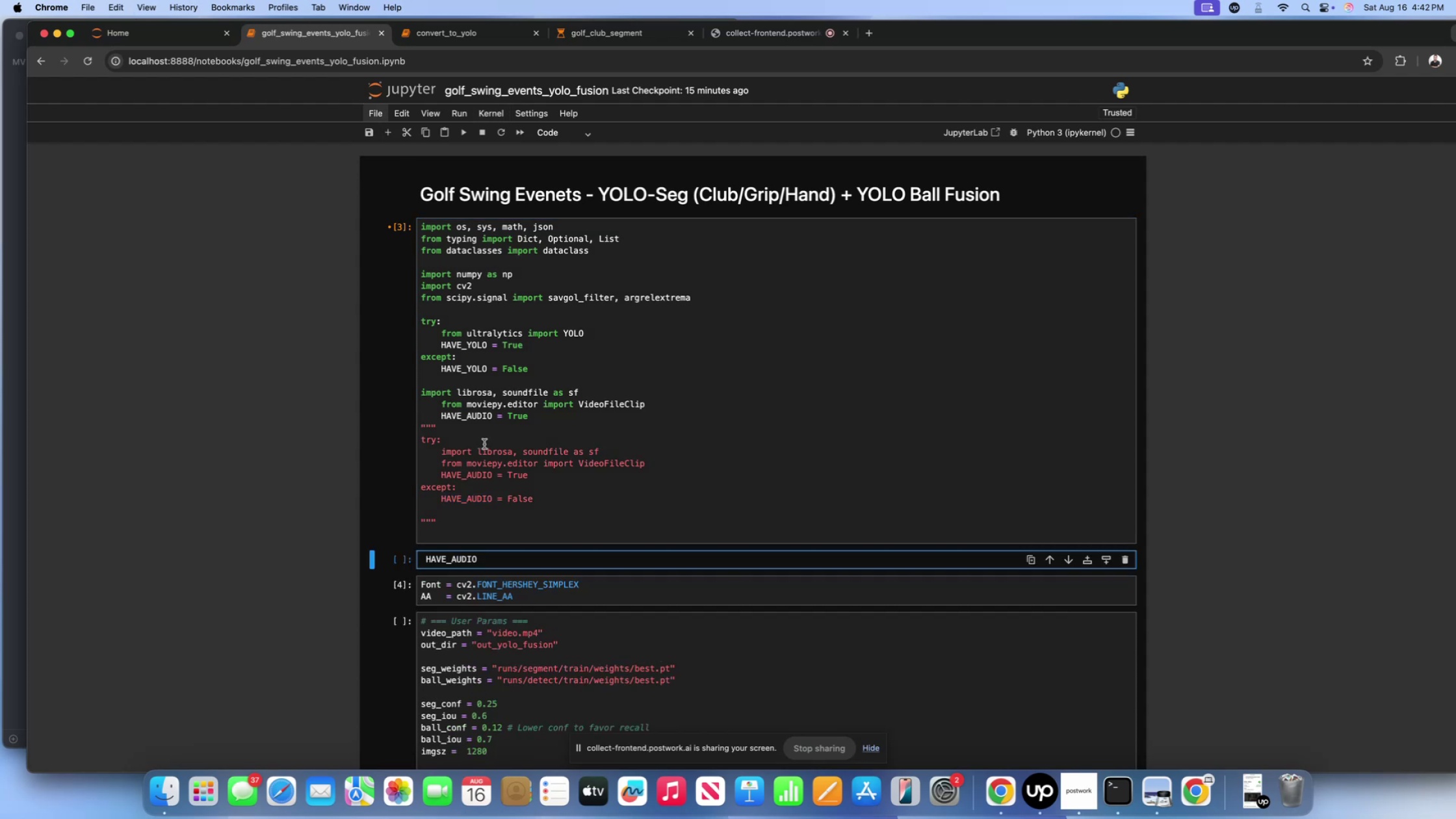 
key(Shift+ShiftLeft)
 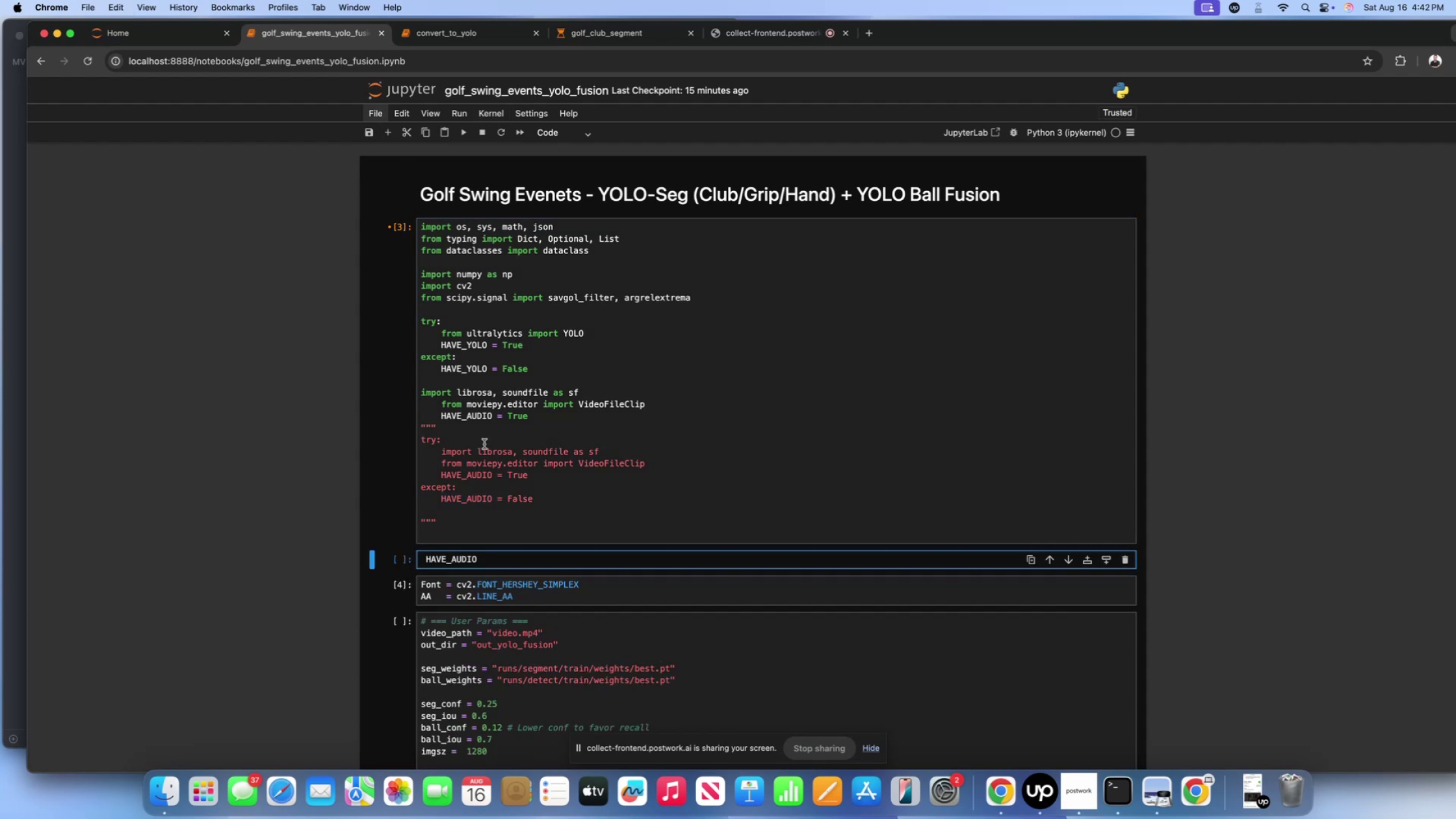 
key(Shift+Enter)
 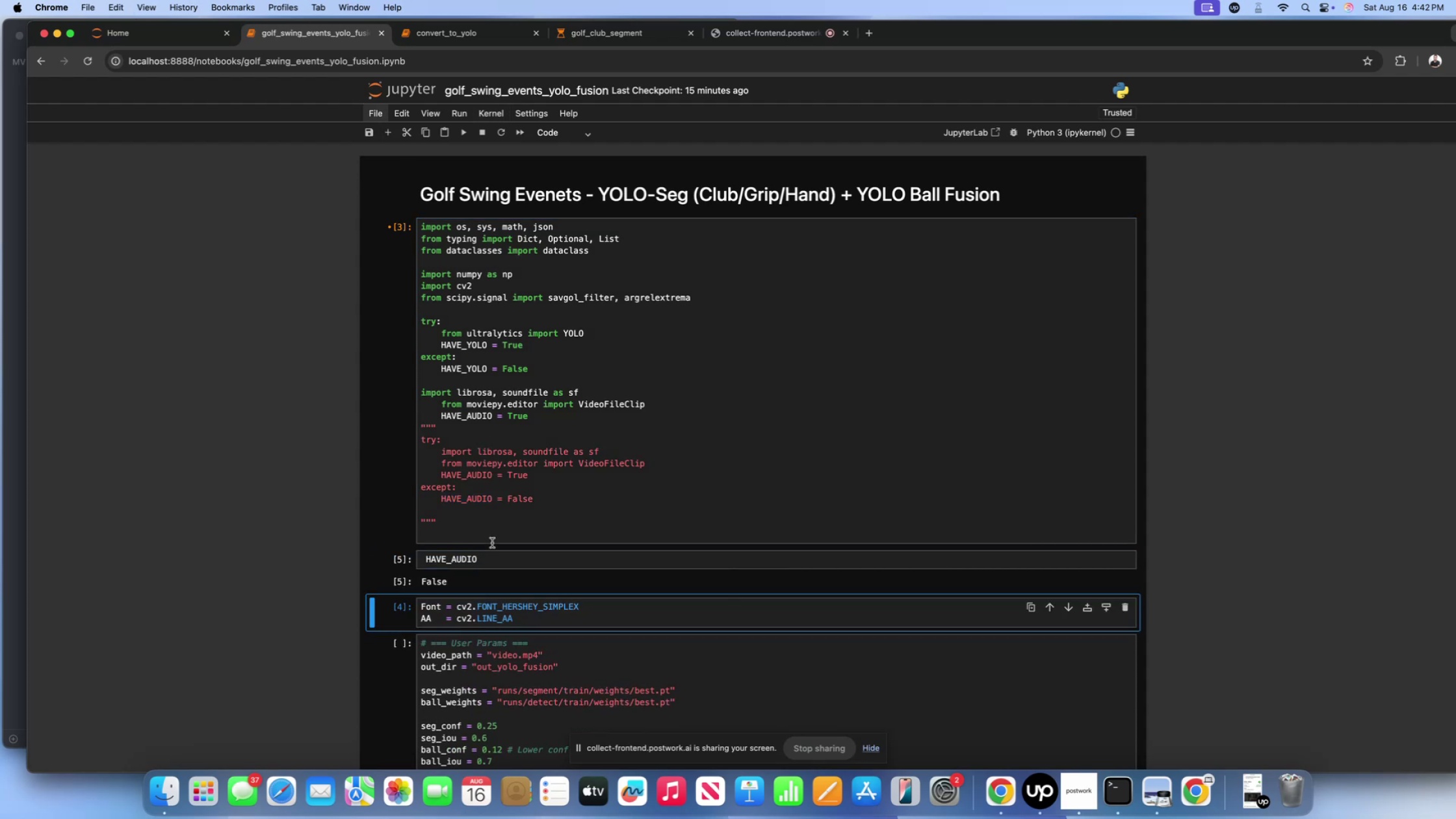 
left_click([492, 553])
 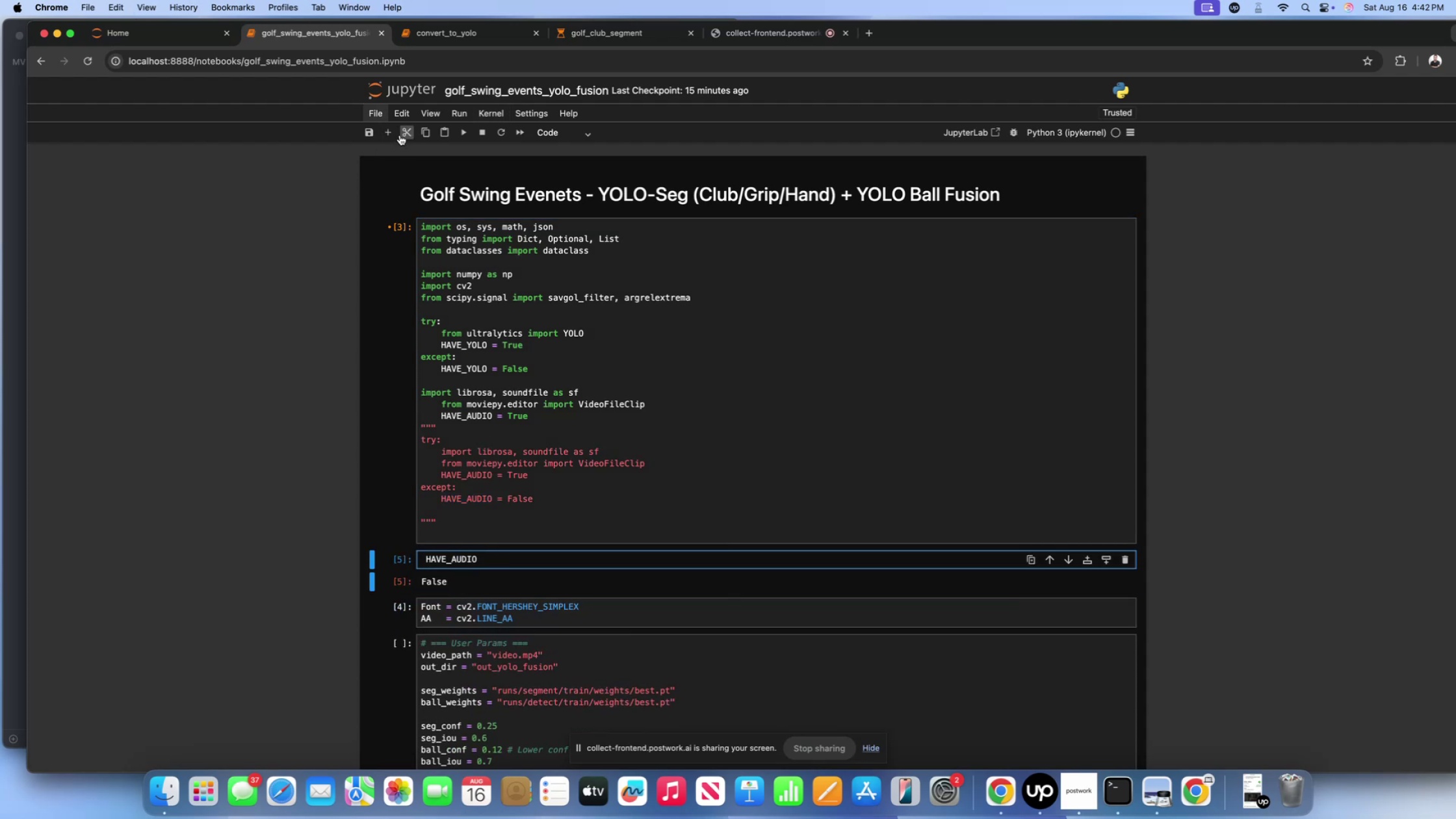 
left_click([405, 132])
 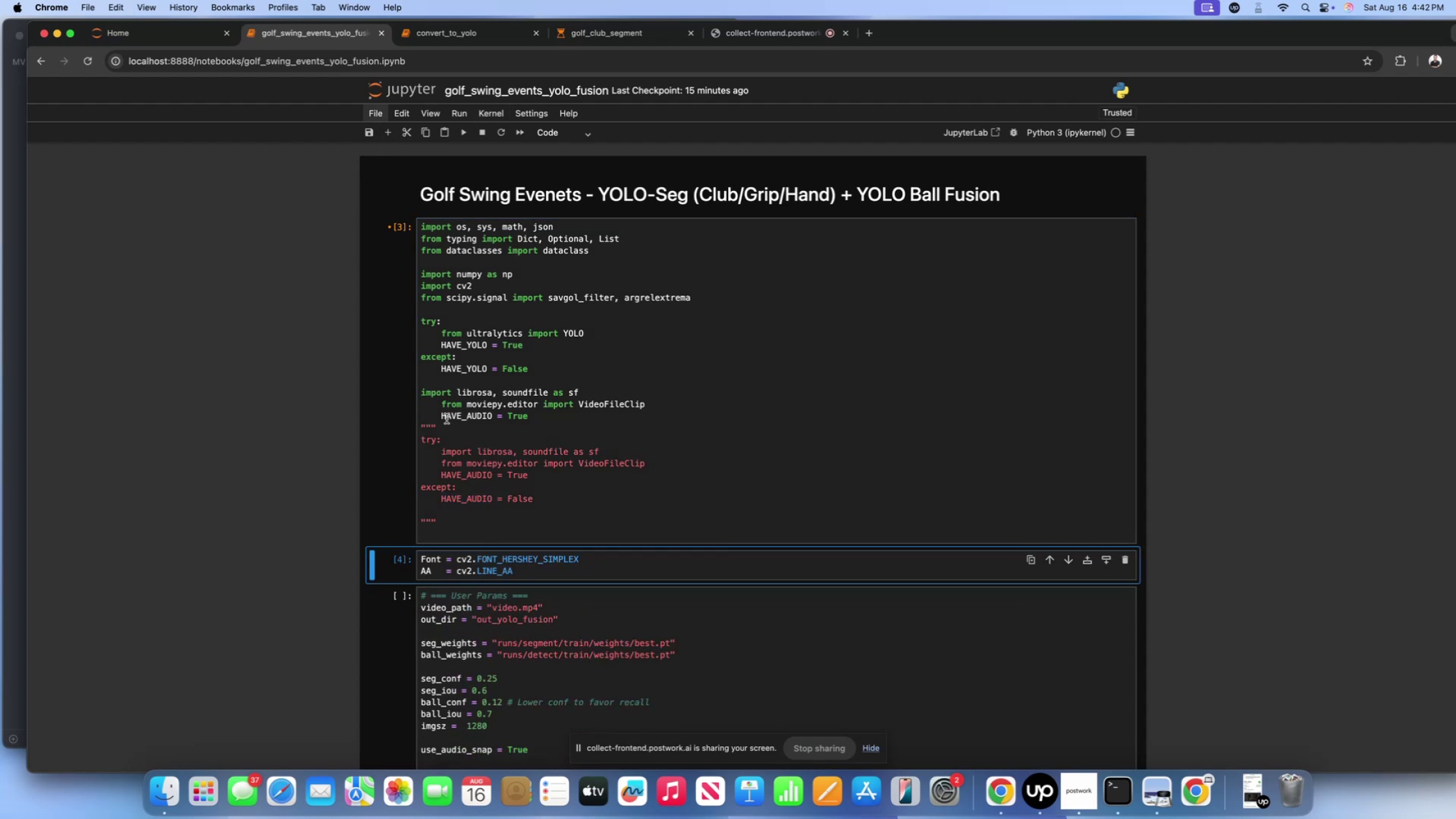 
left_click([443, 418])
 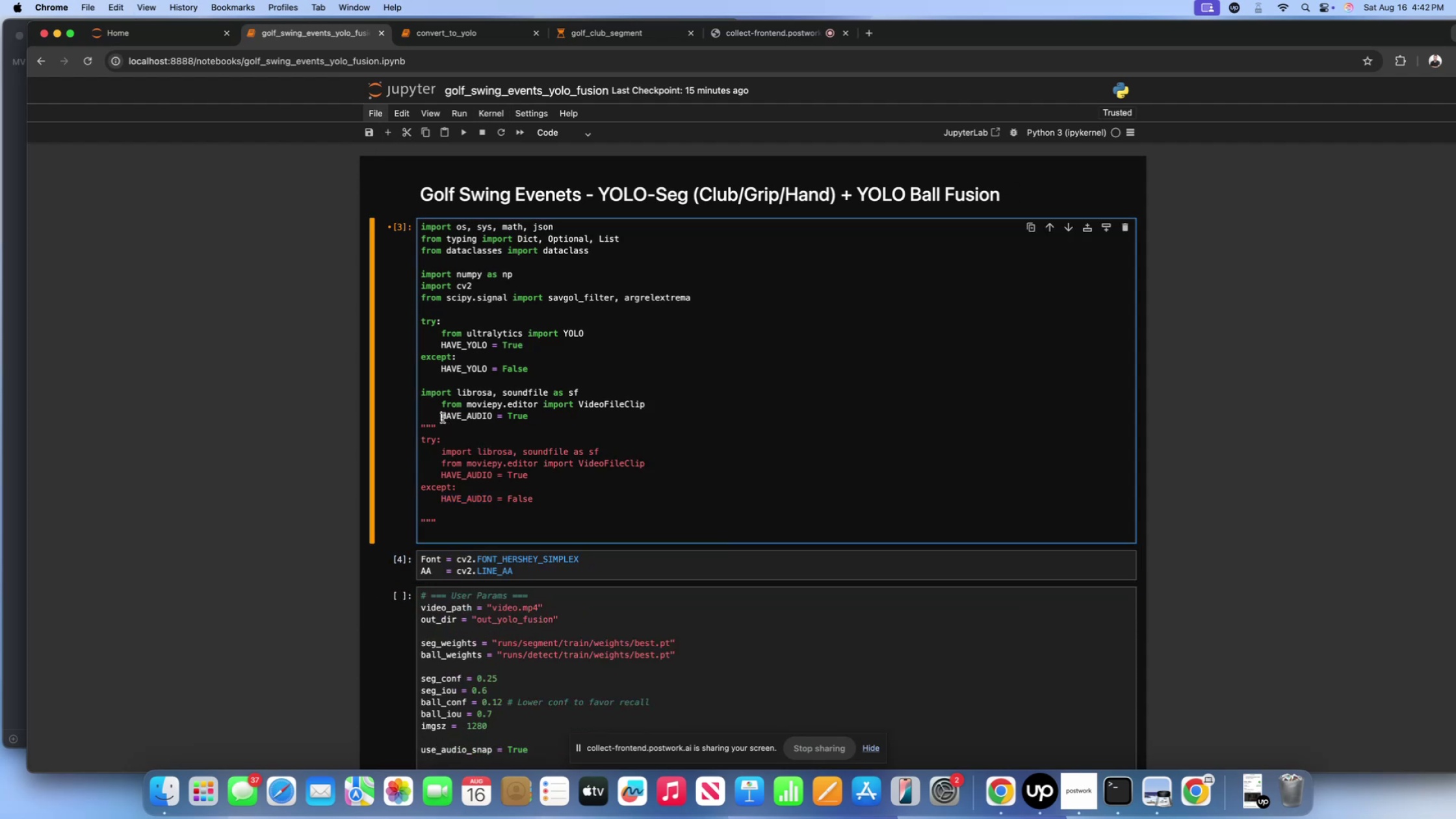 
key(Backspace)
 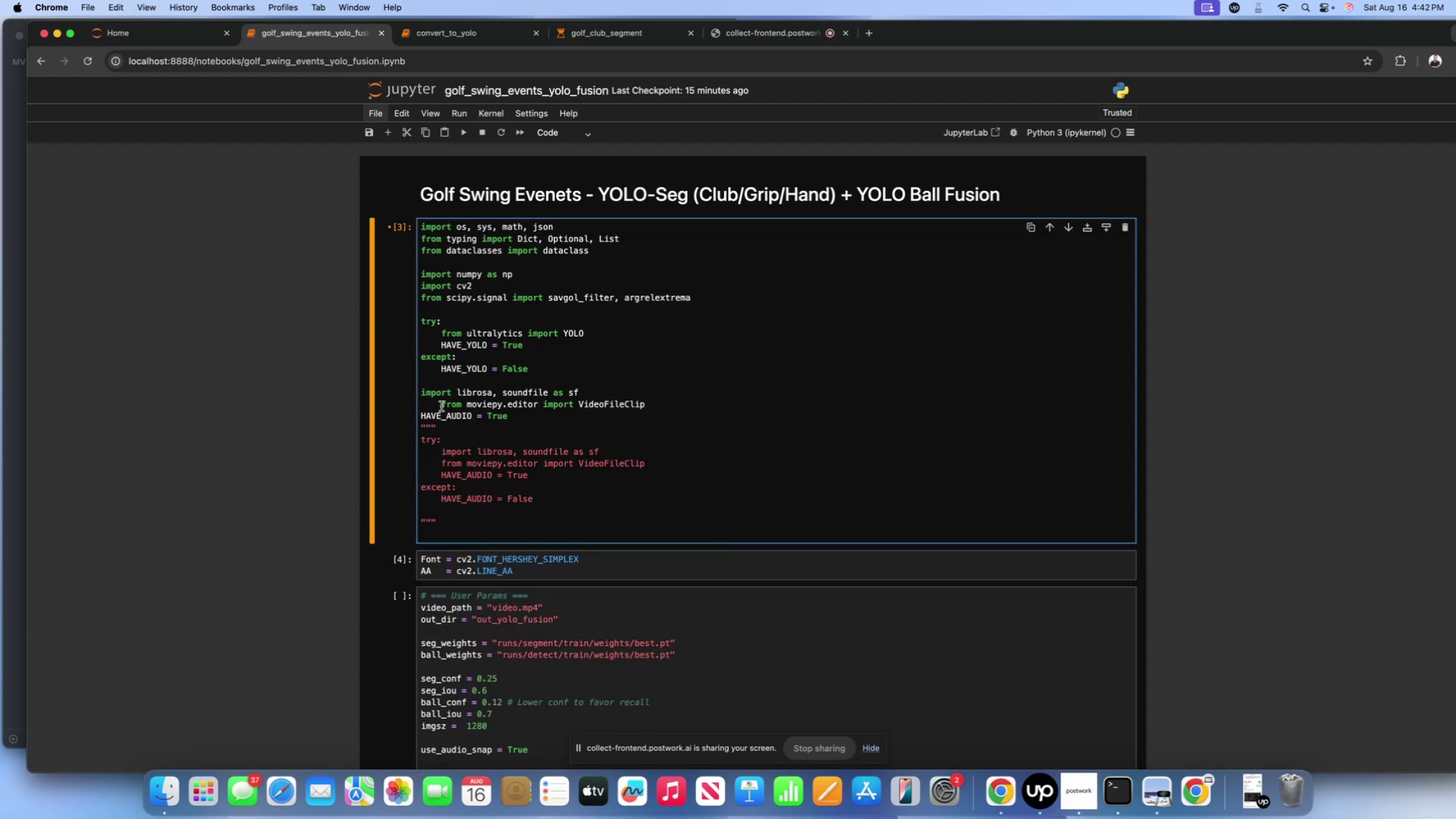 
left_click([441, 406])
 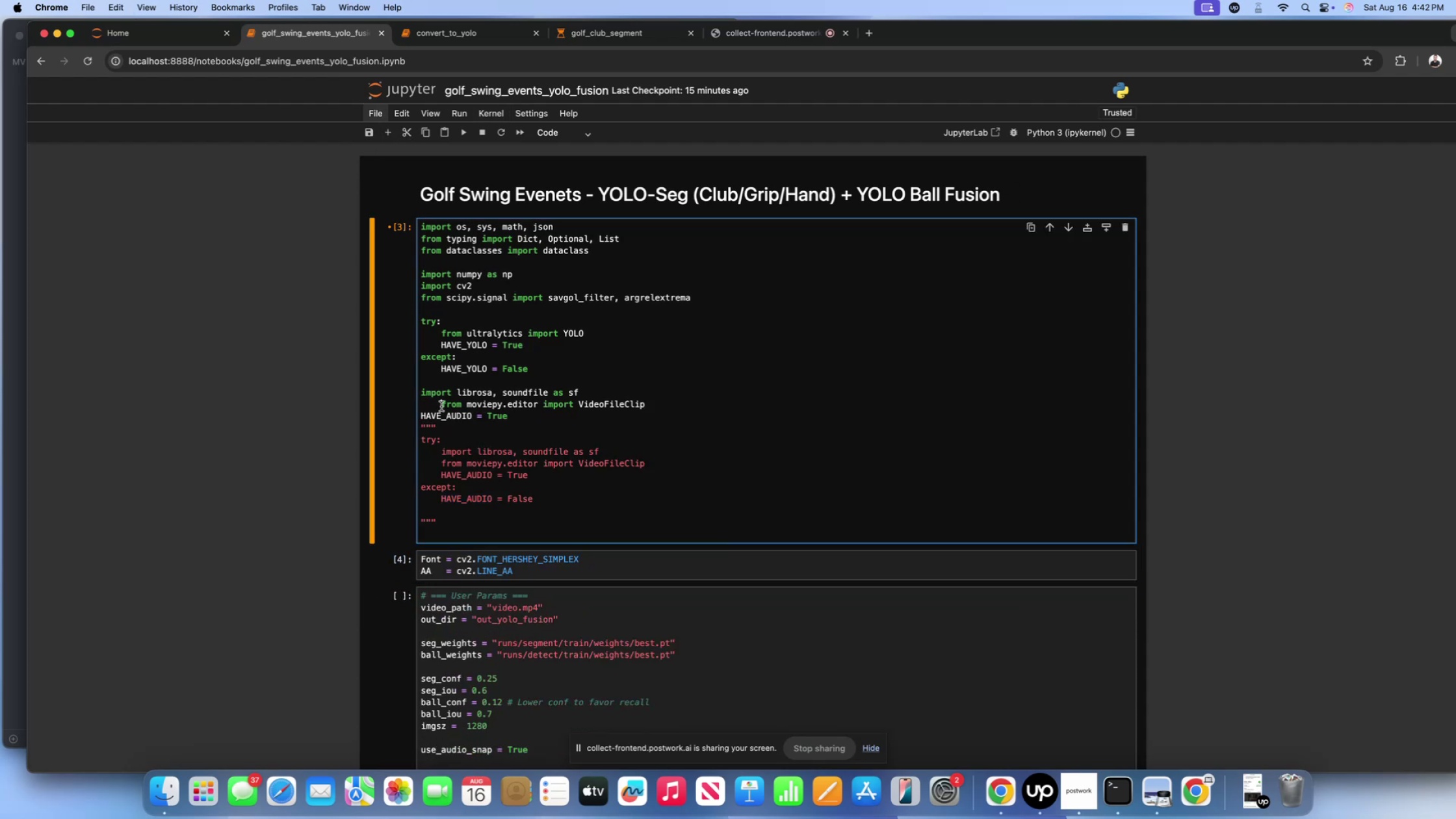 
key(Backspace)
 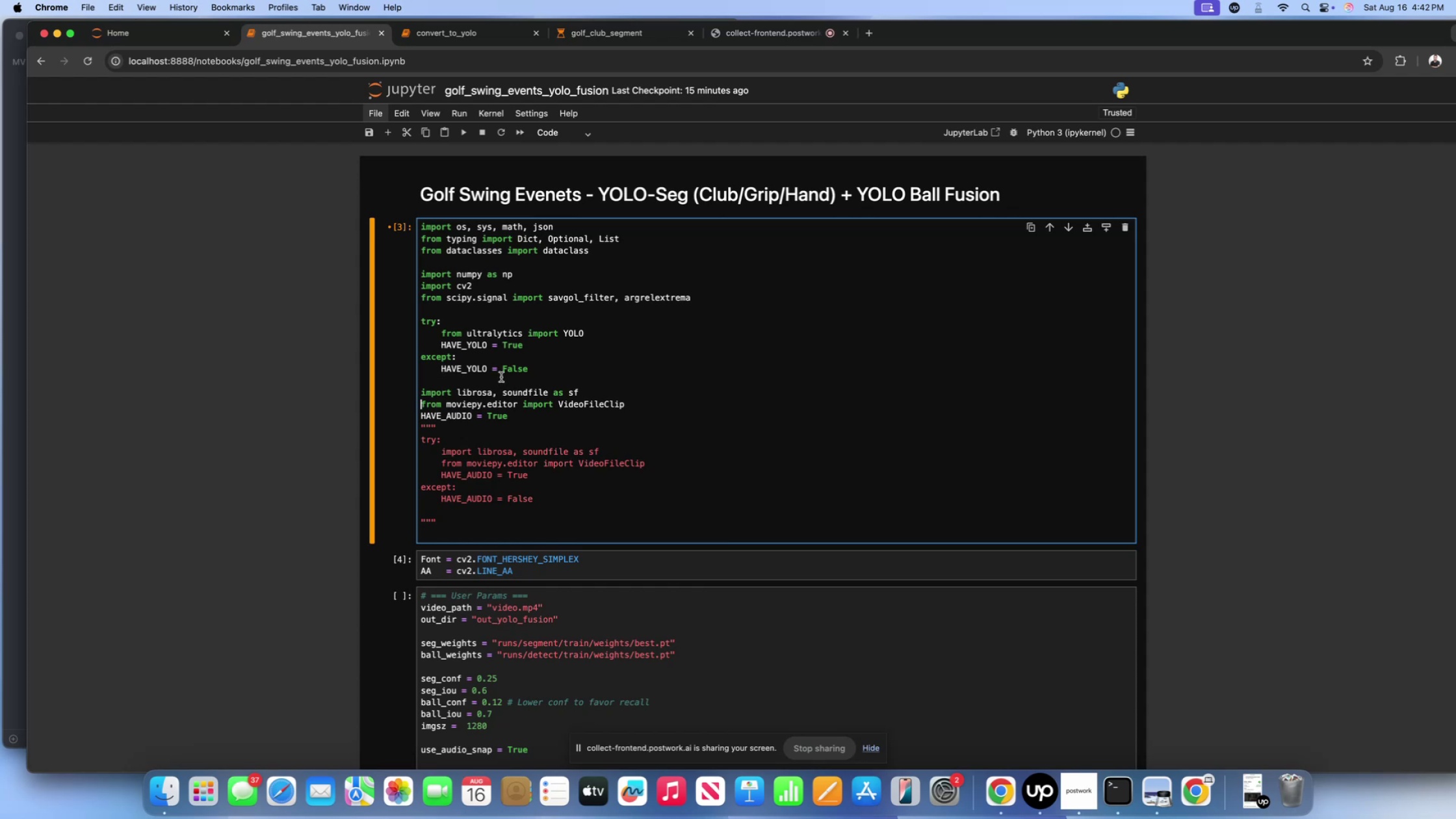 
left_click_drag(start_coordinate=[485, 370], to_coordinate=[441, 371])
 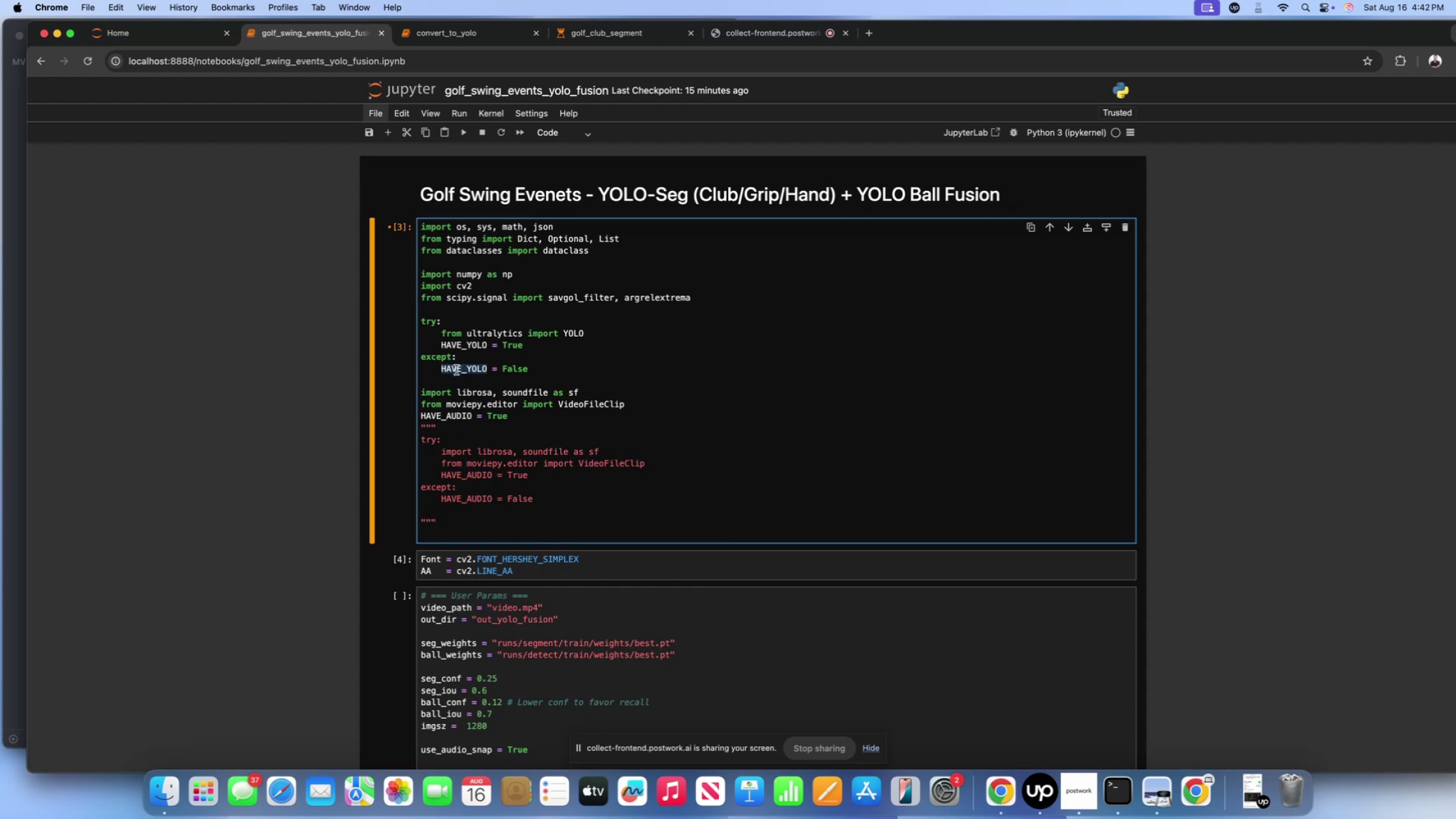 
key(Meta+C)
 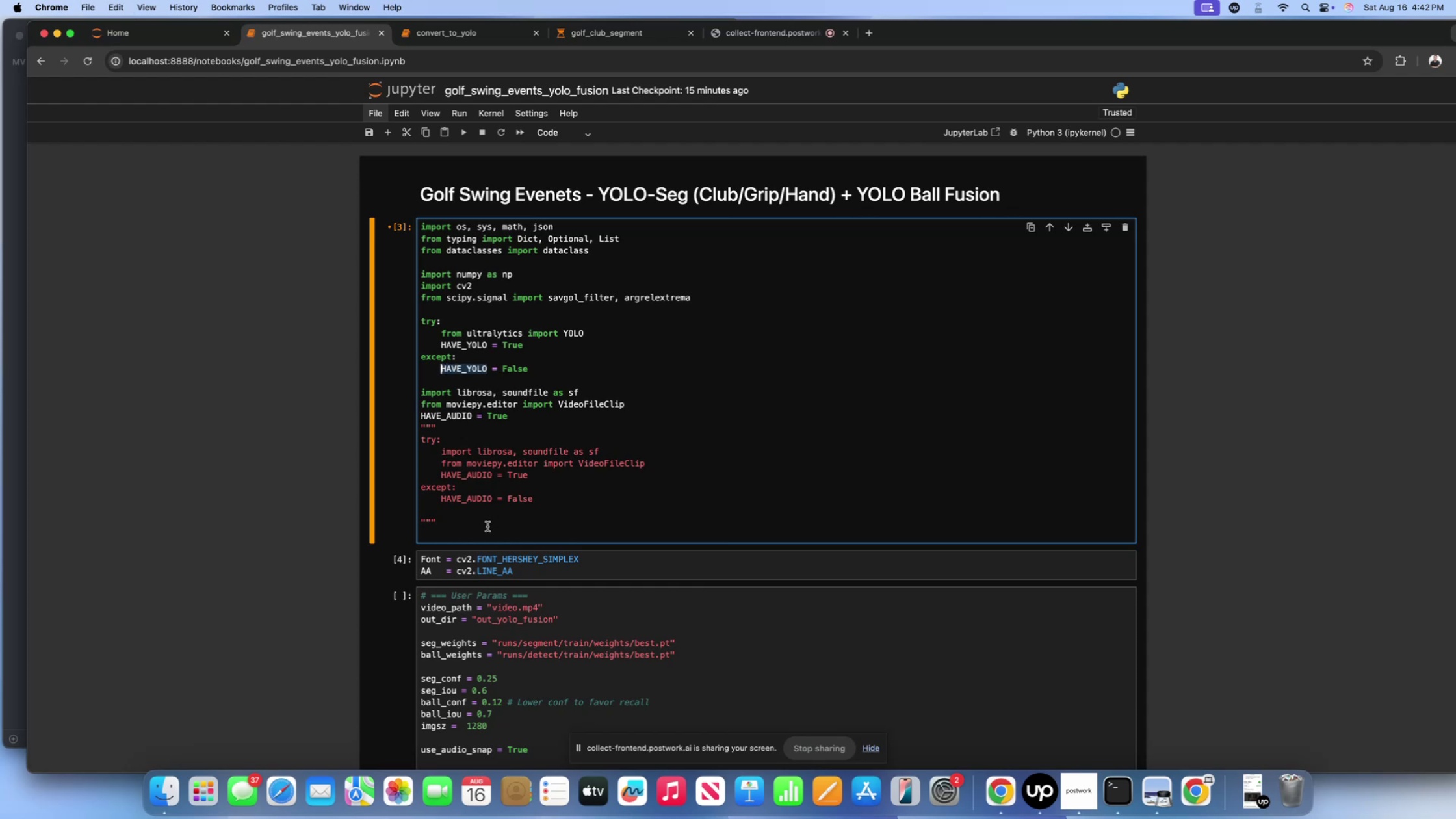 
left_click([478, 530])
 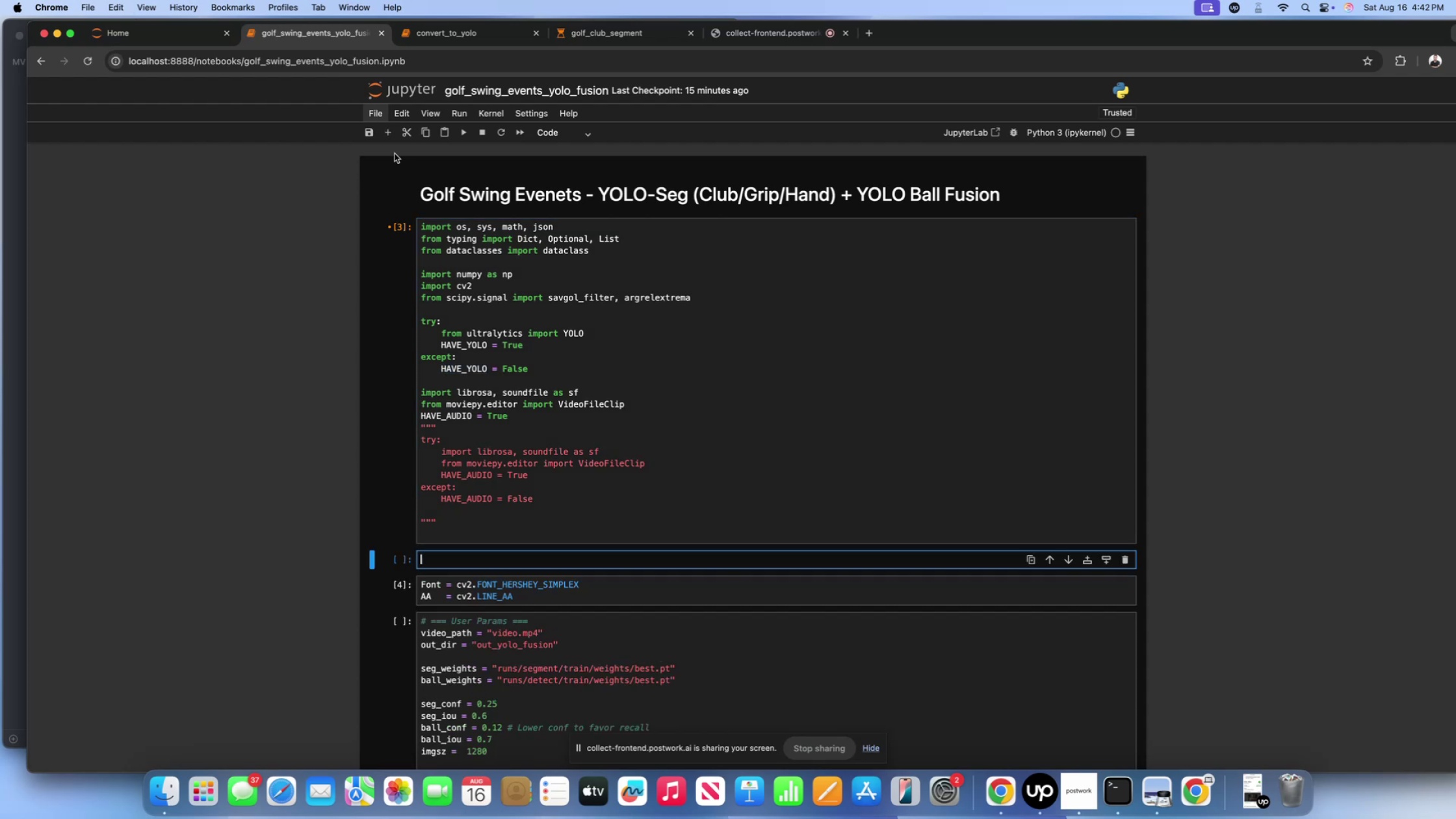 
key(Meta+CommandLeft)
 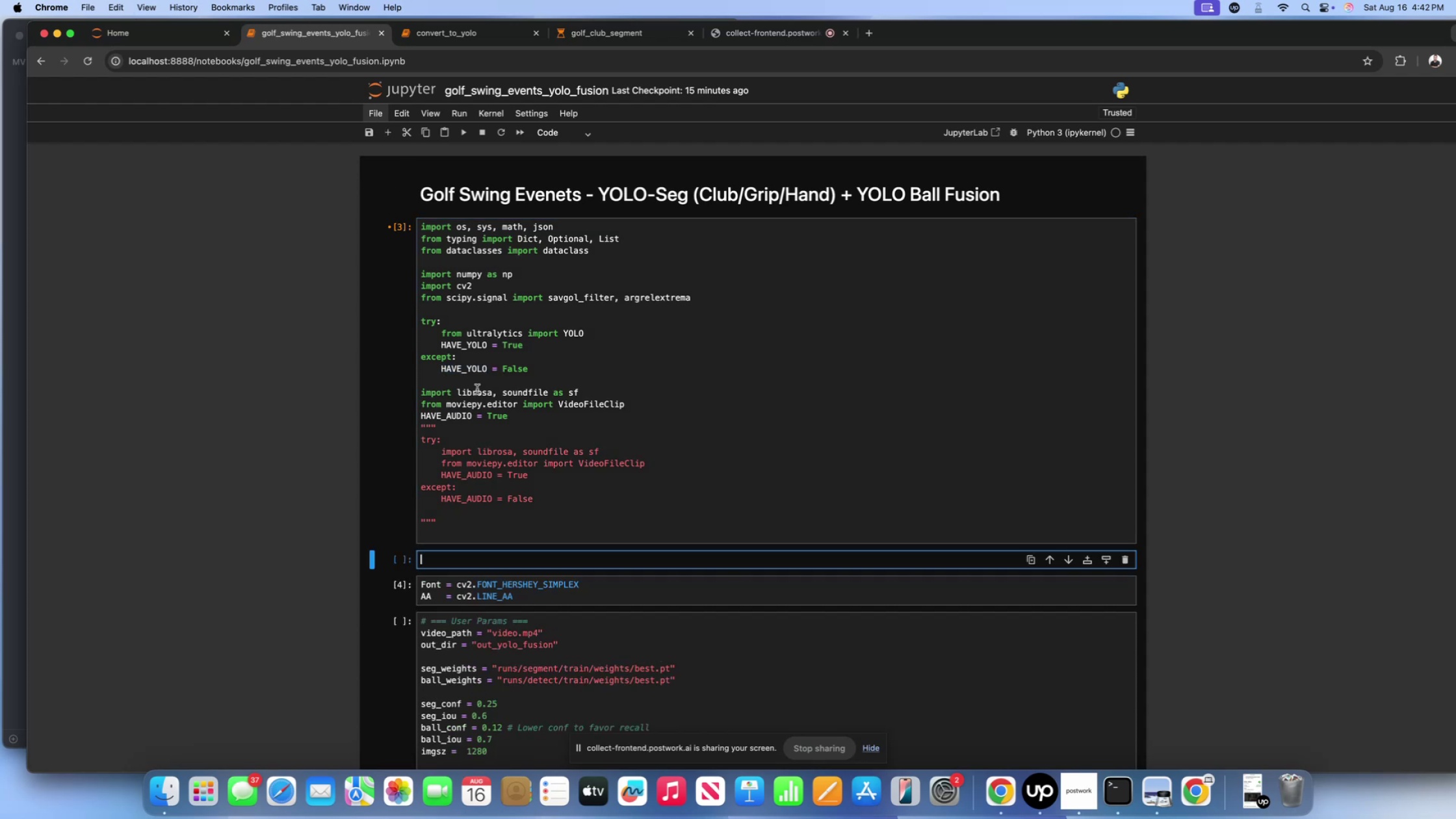 
key(Meta+V)
 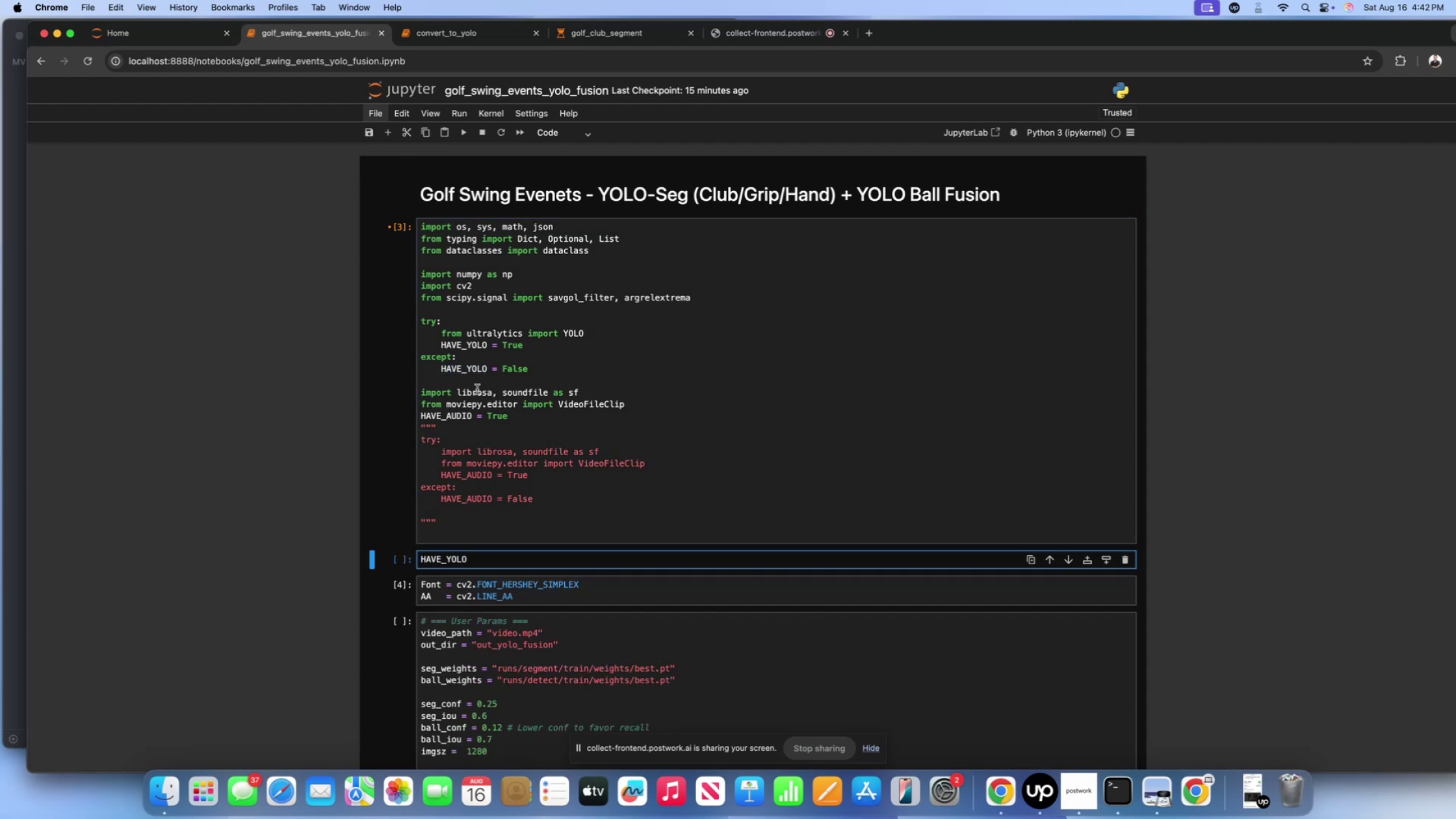 
key(Shift+ShiftLeft)
 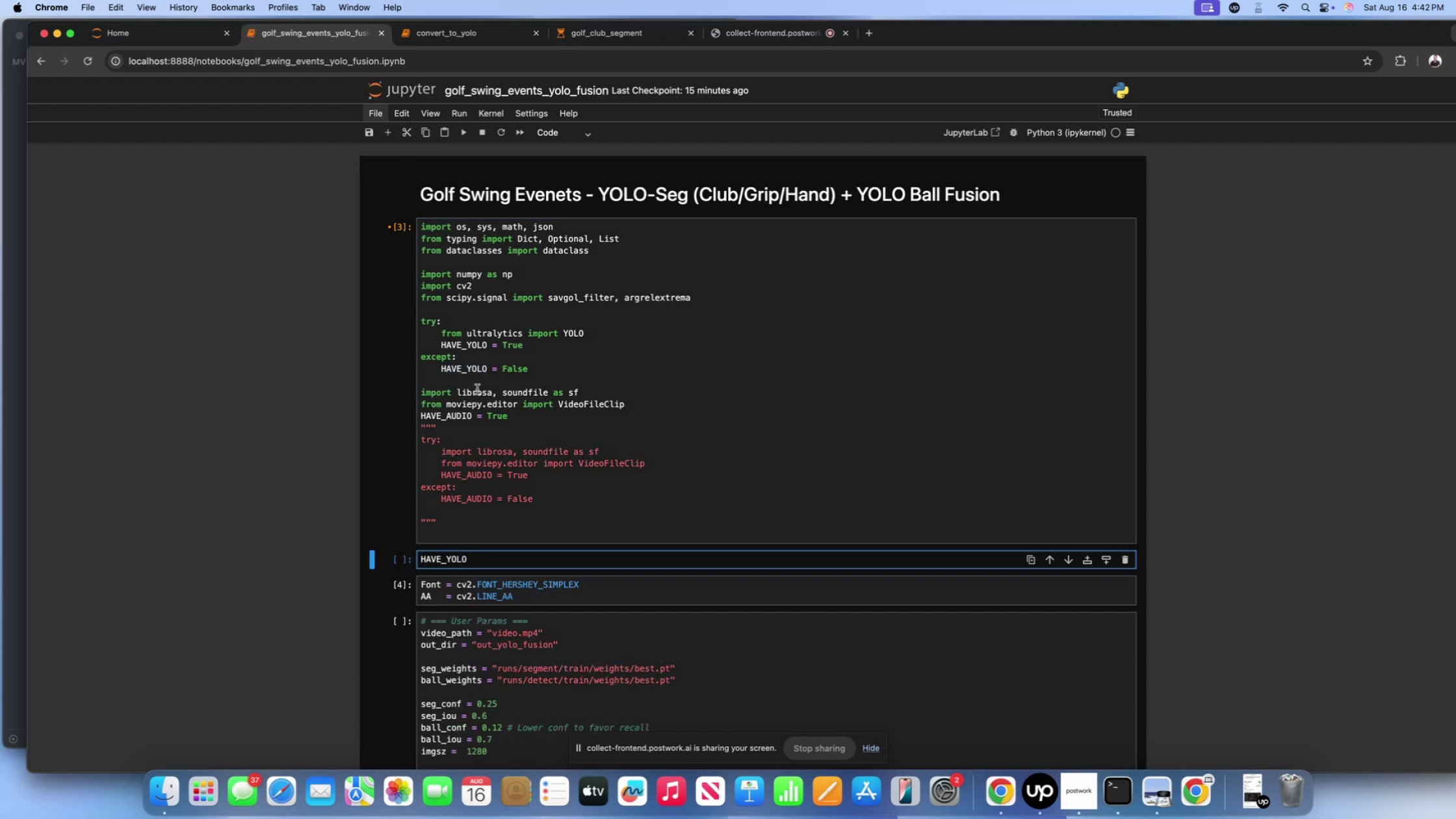 
key(Shift+Enter)
 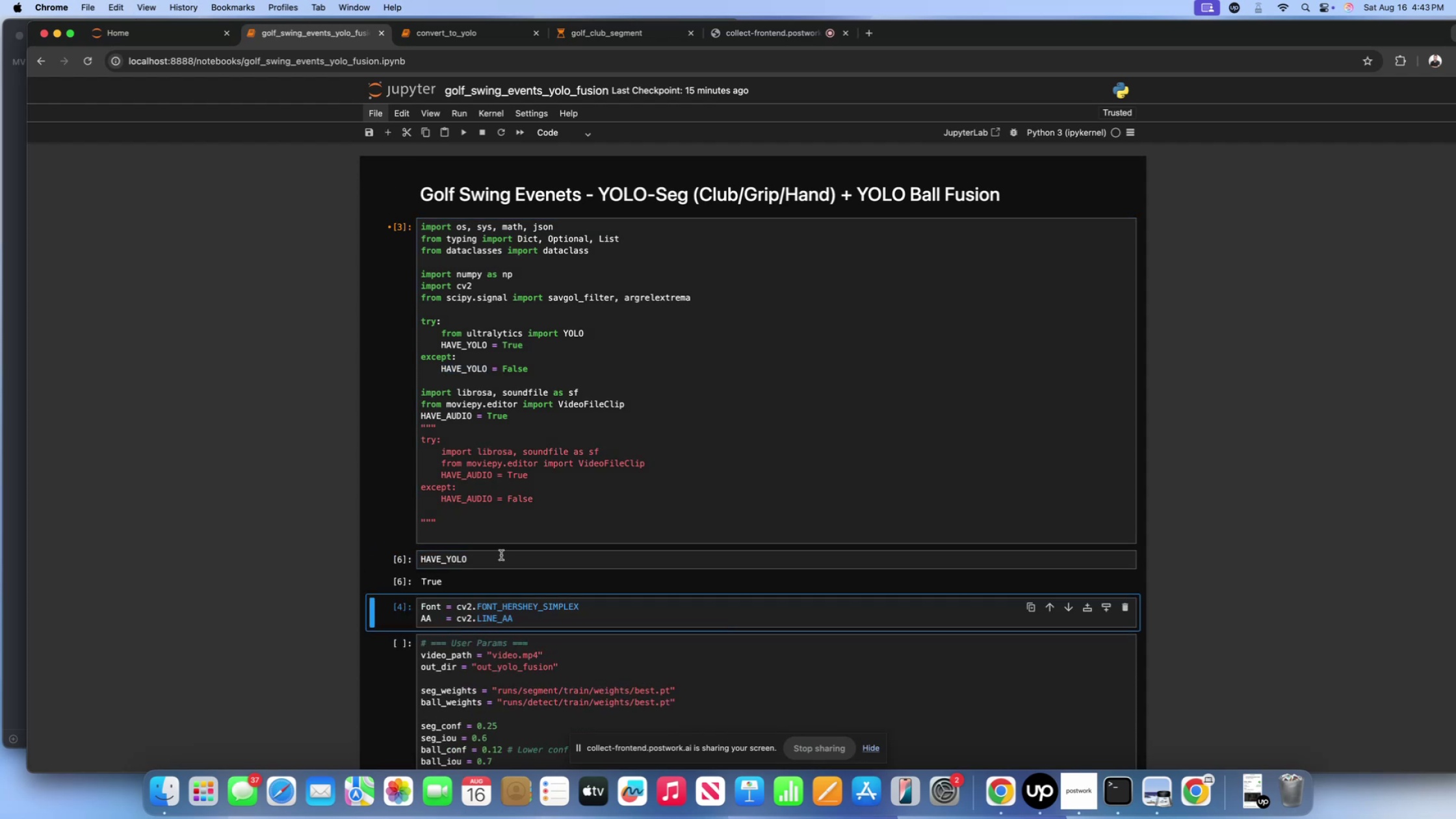 
left_click([496, 568])
 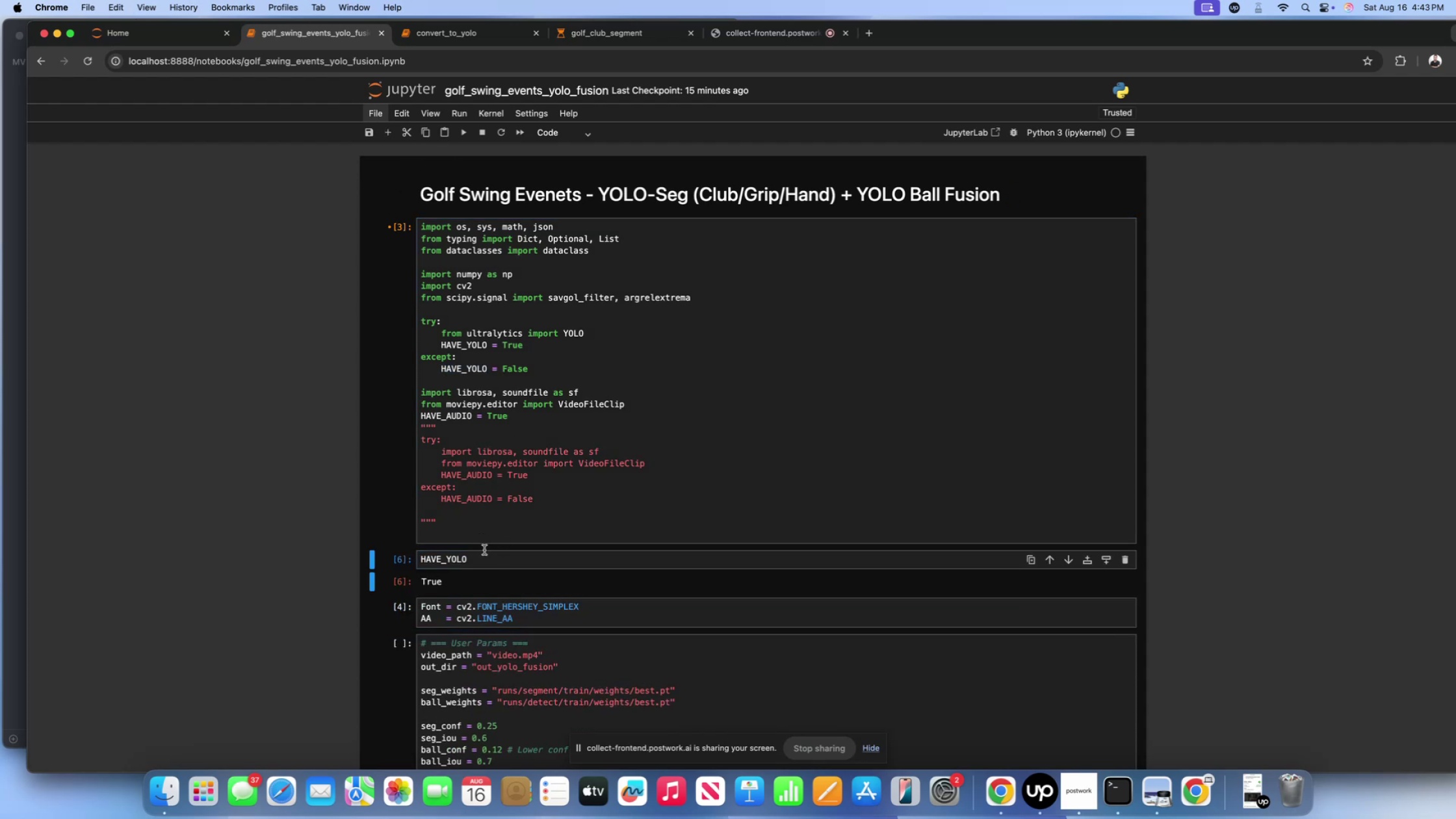 
left_click([484, 553])
 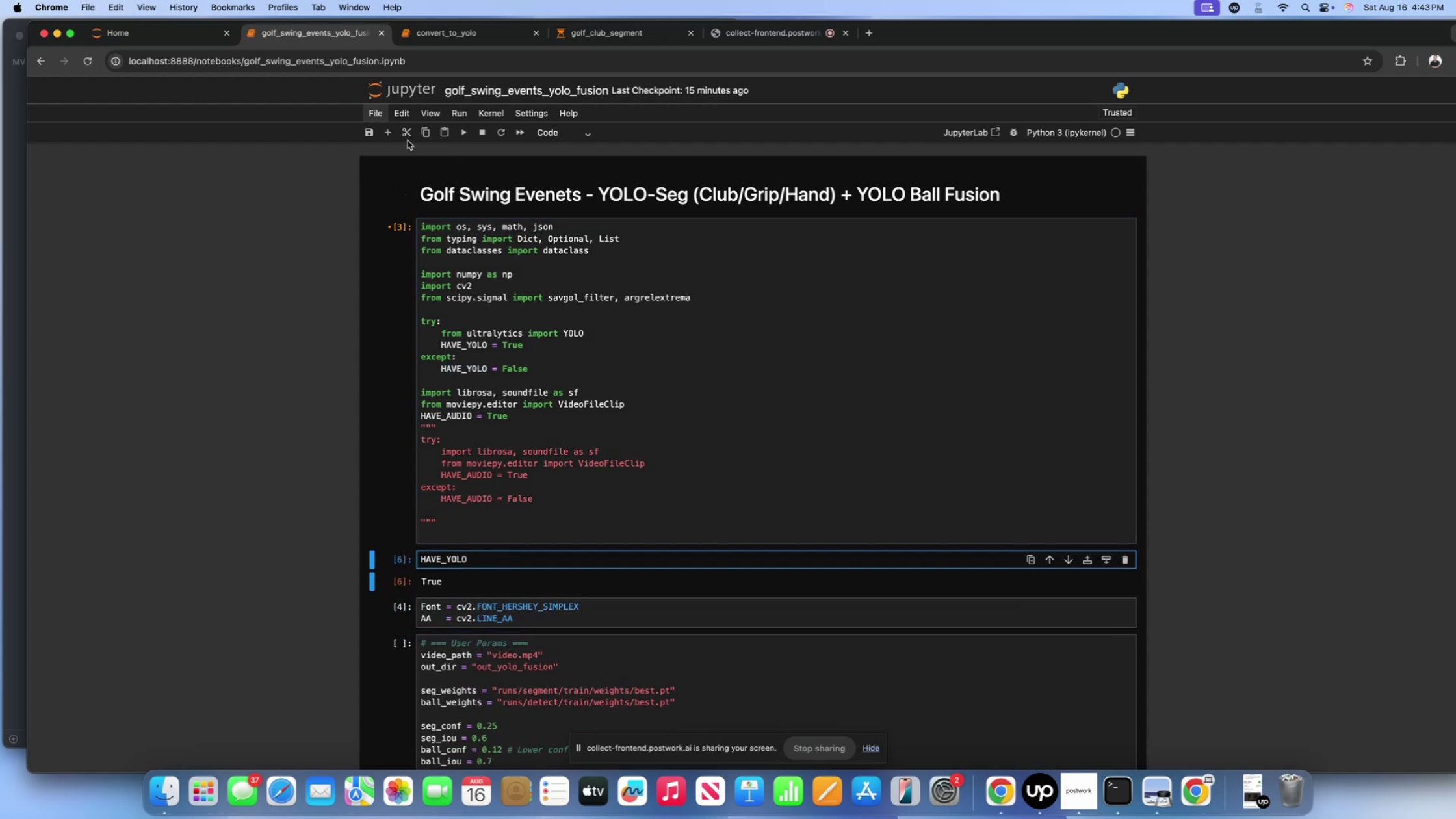 
left_click([407, 135])
 